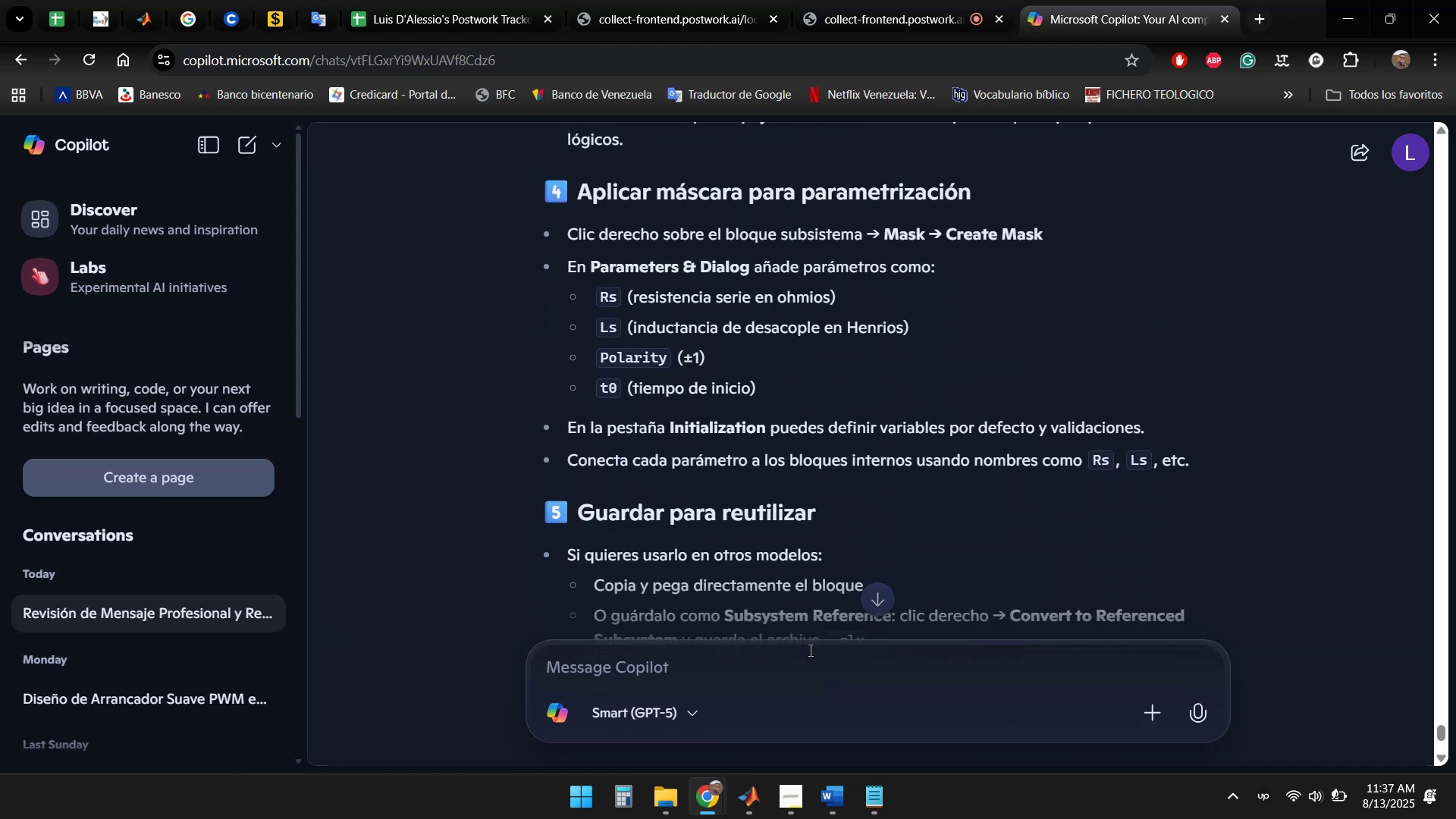 
left_click([748, 798])
 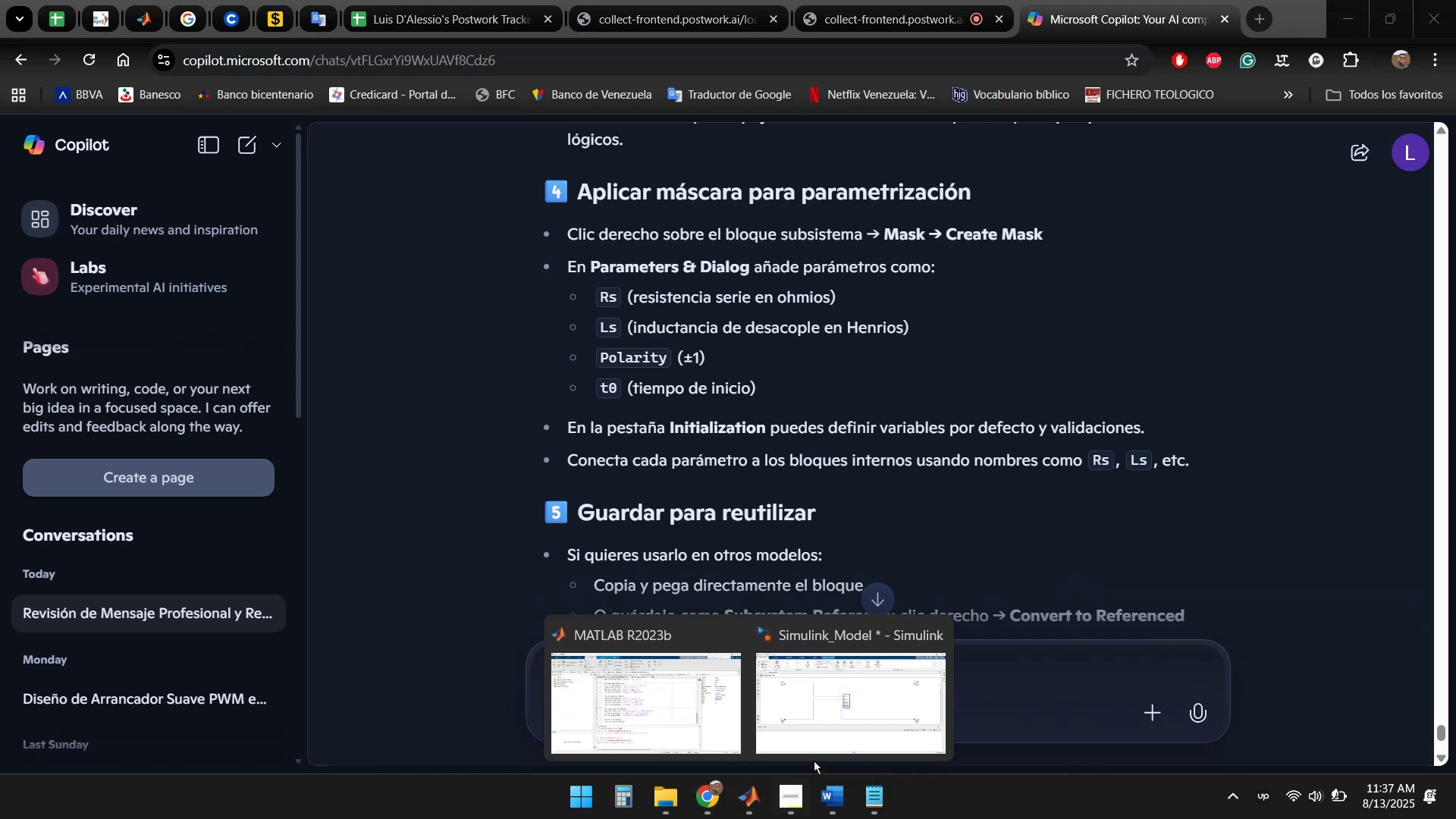 
left_click([849, 725])
 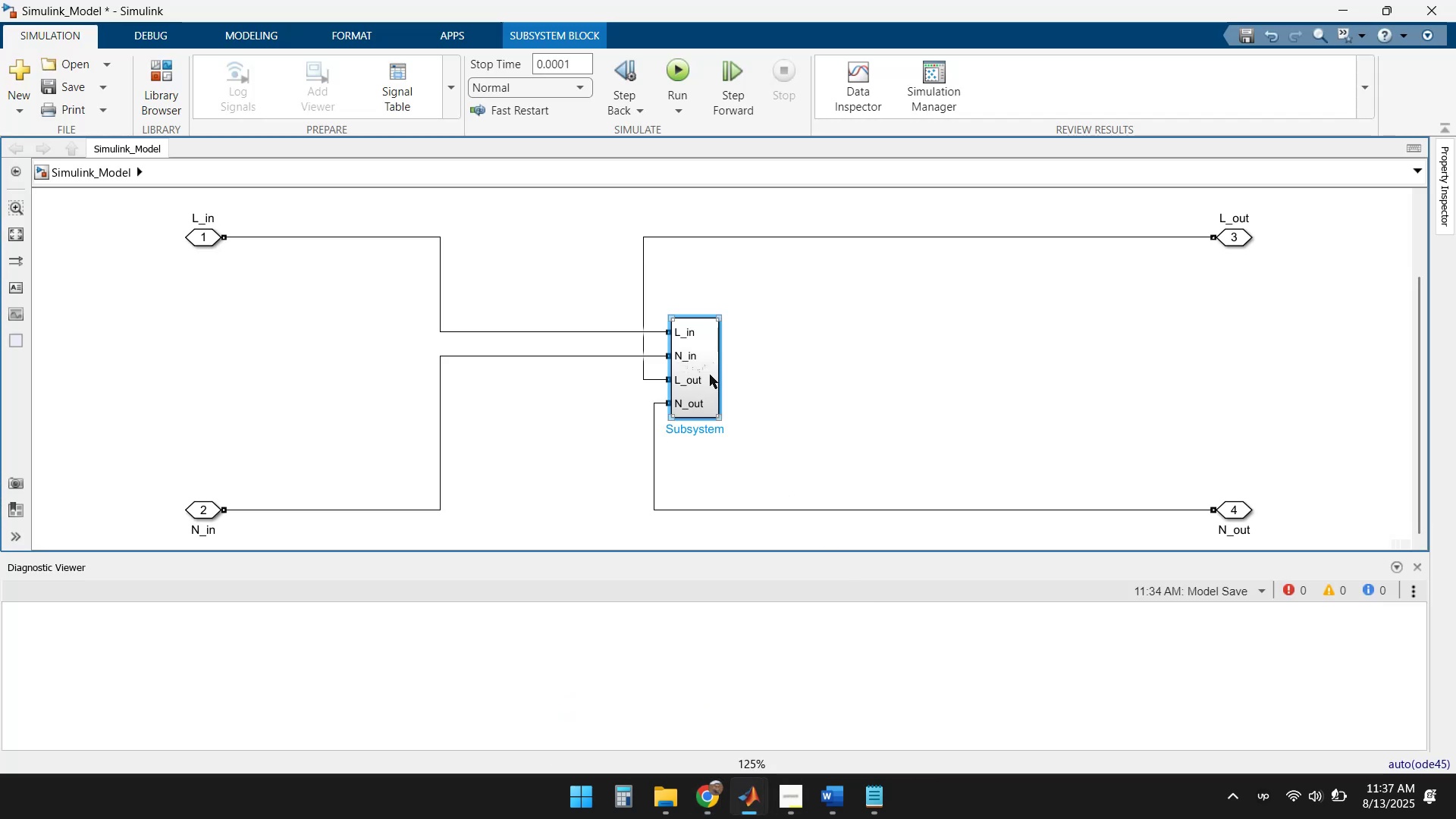 
double_click([710, 375])
 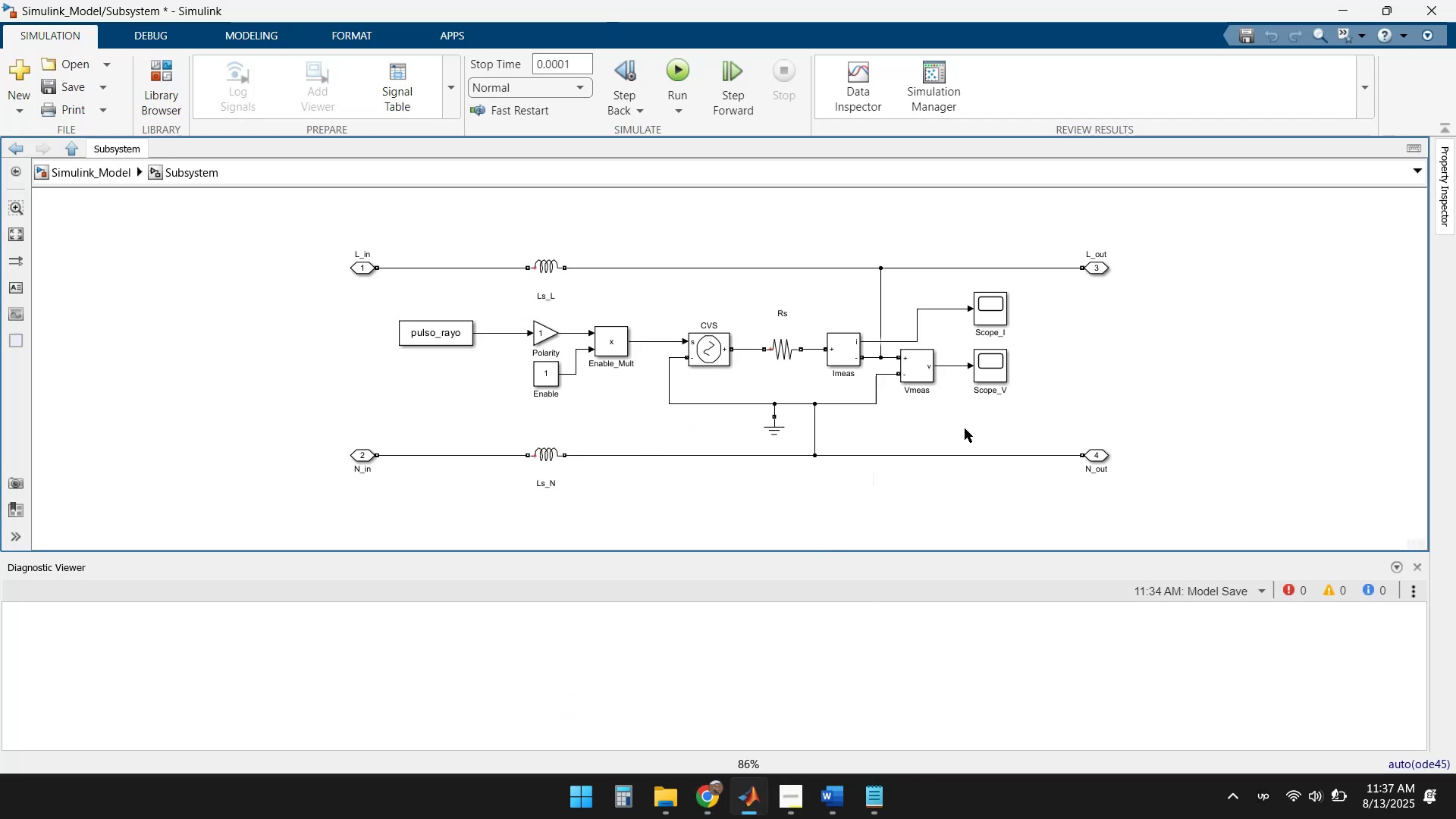 
wait(6.48)
 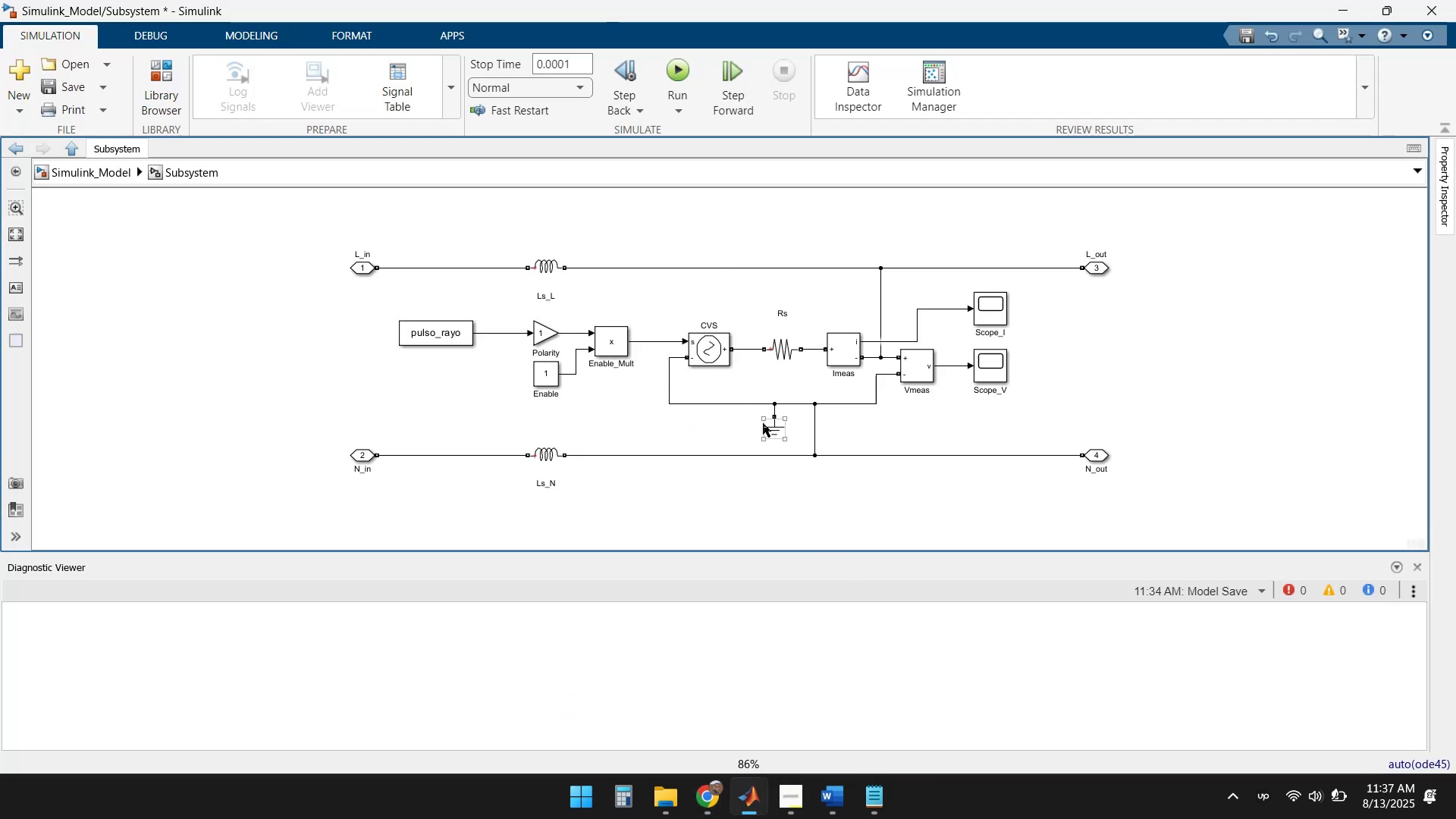 
left_click([93, 176])
 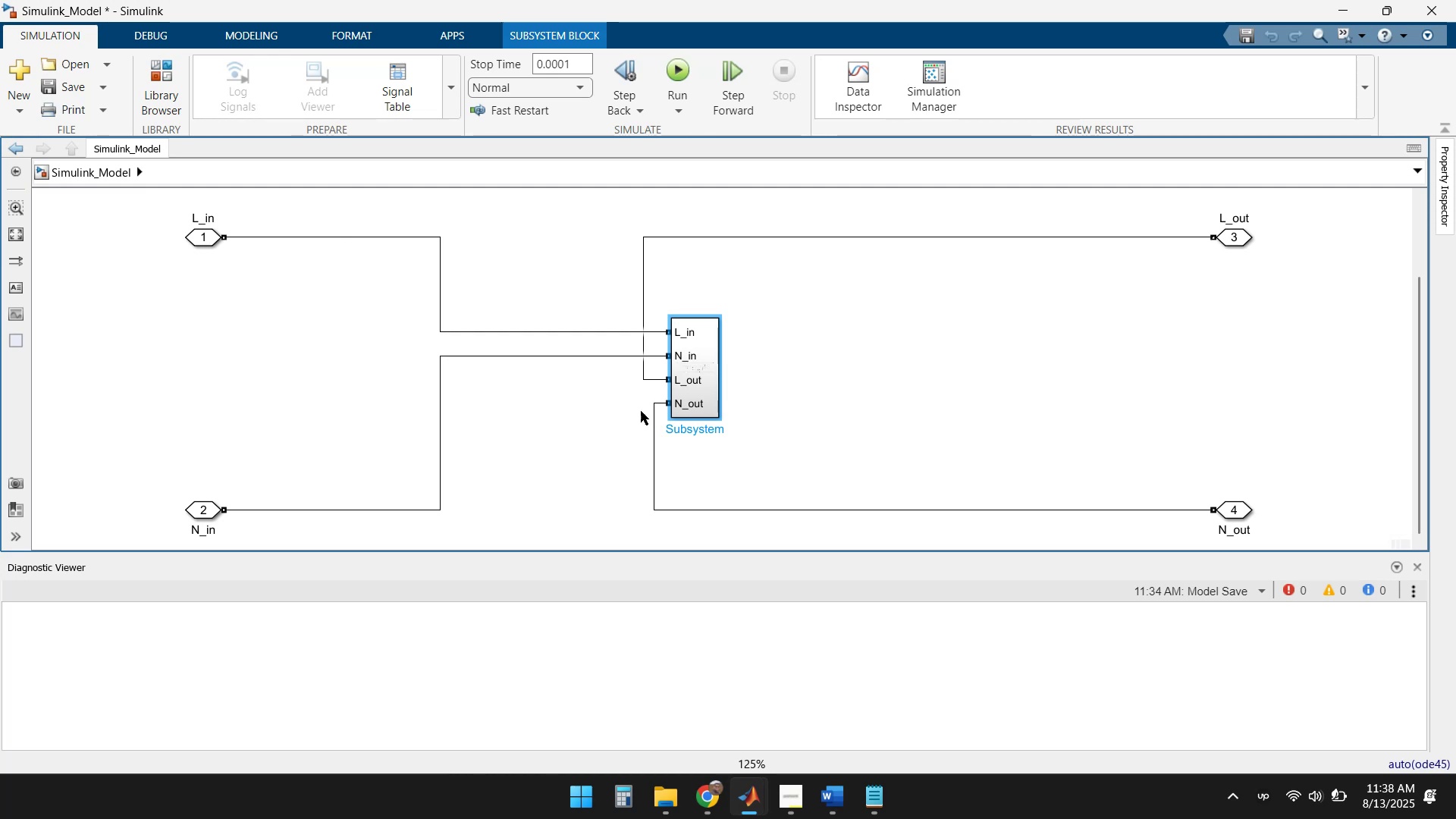 
left_click([704, 388])
 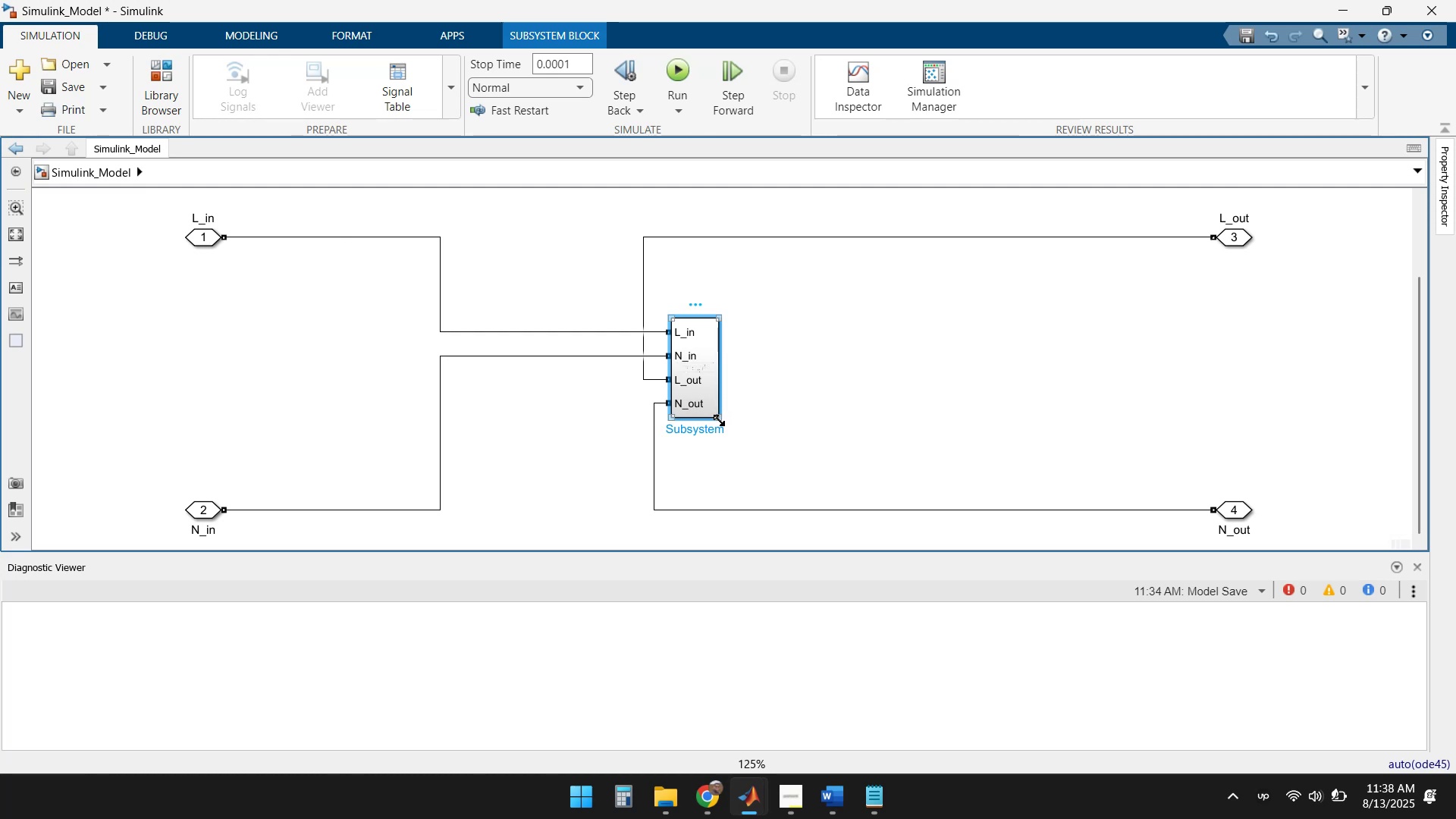 
left_click_drag(start_coordinate=[719, 420], to_coordinate=[824, 417])
 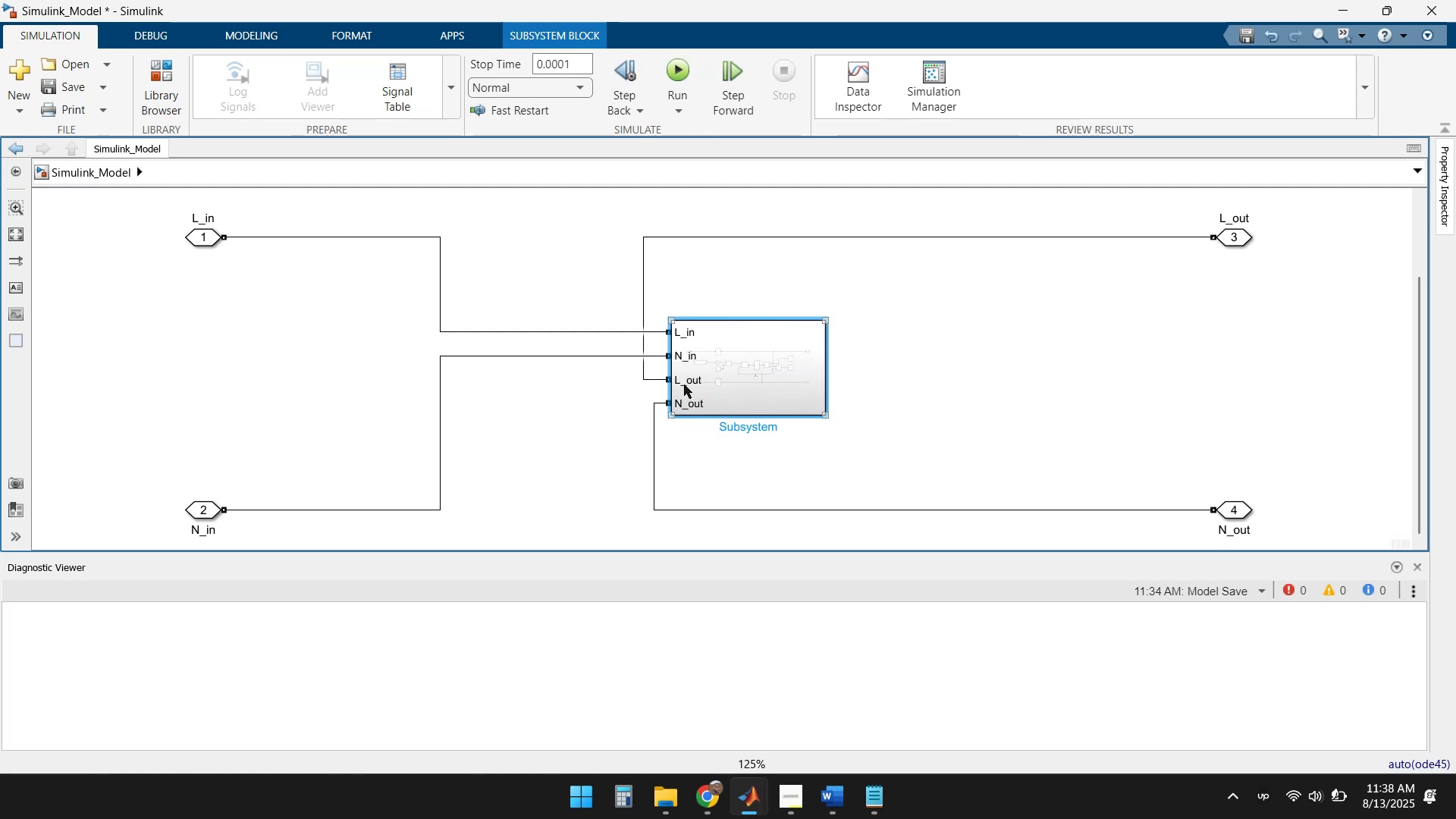 
left_click_drag(start_coordinate=[684, 384], to_coordinate=[816, 340])
 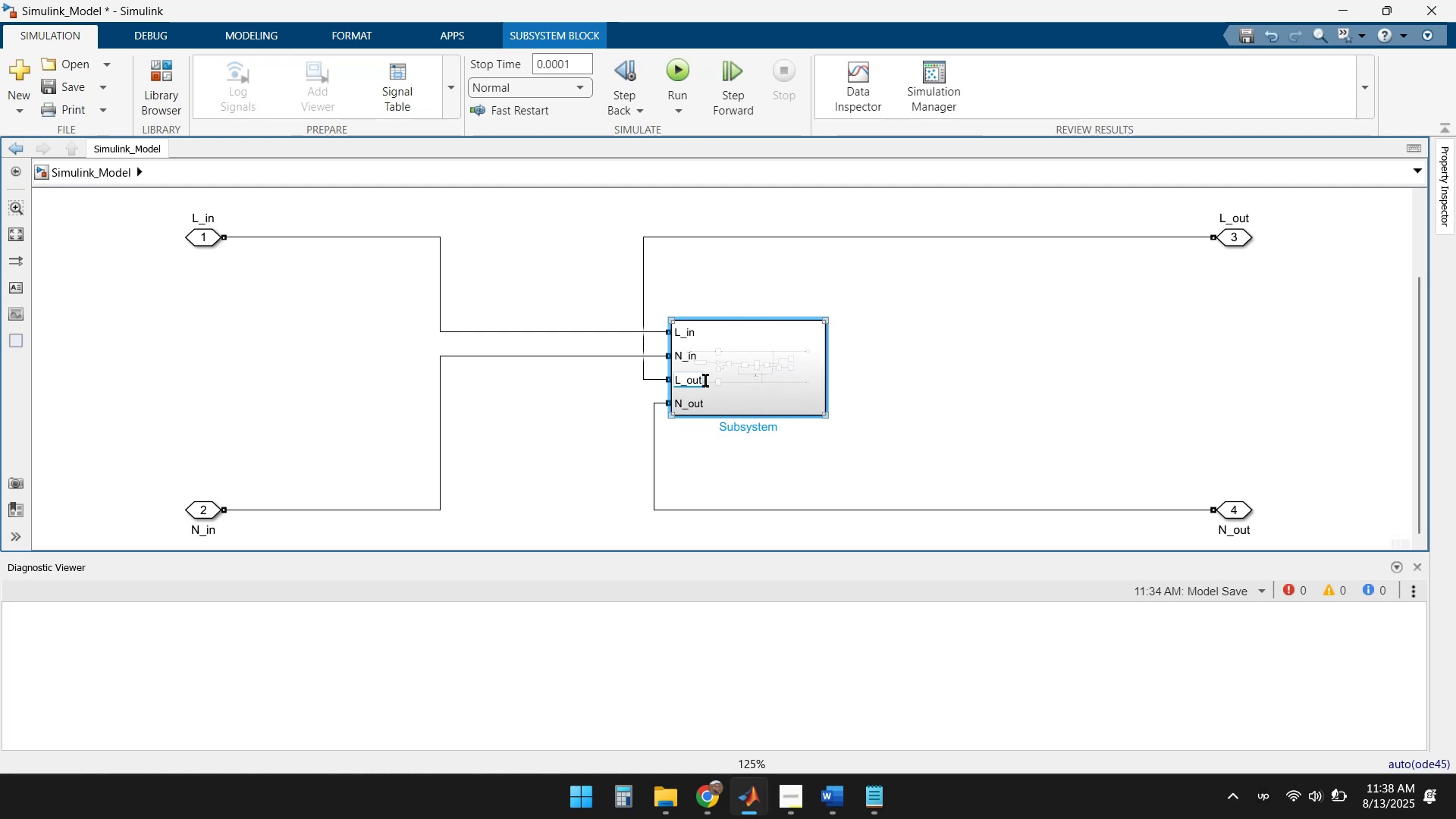 
double_click([757, 381])
 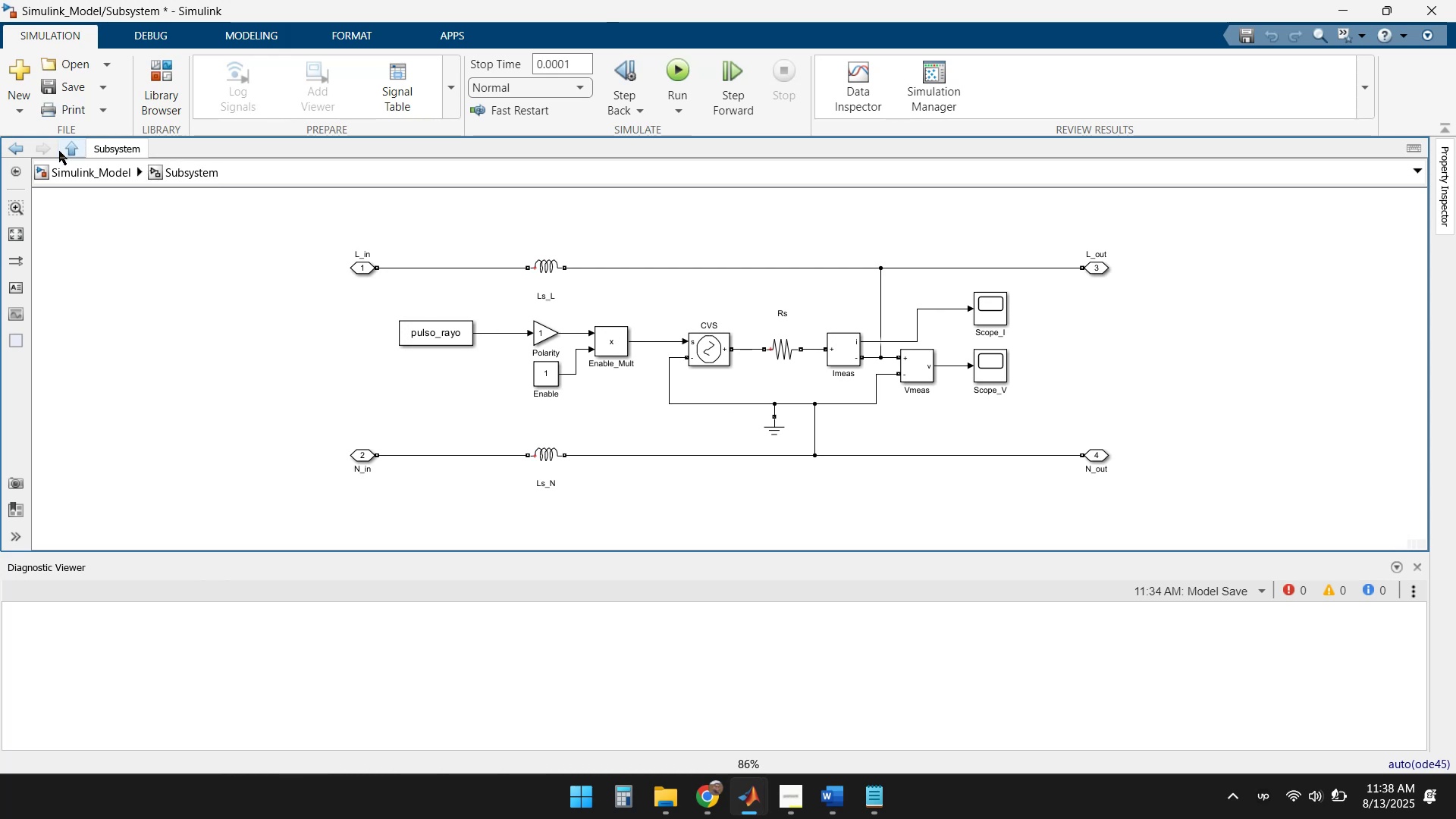 
left_click([77, 174])
 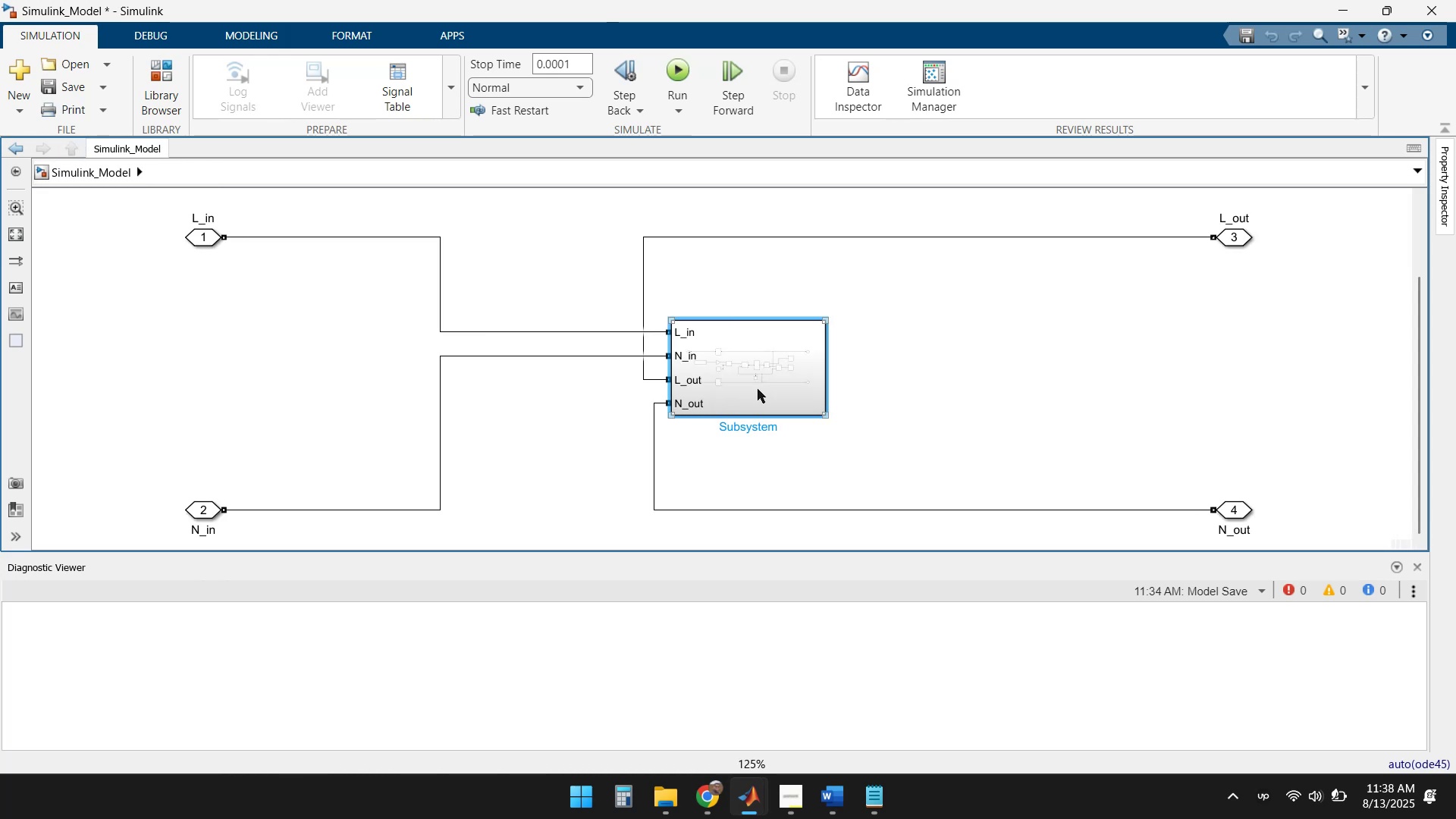 
right_click([761, 379])
 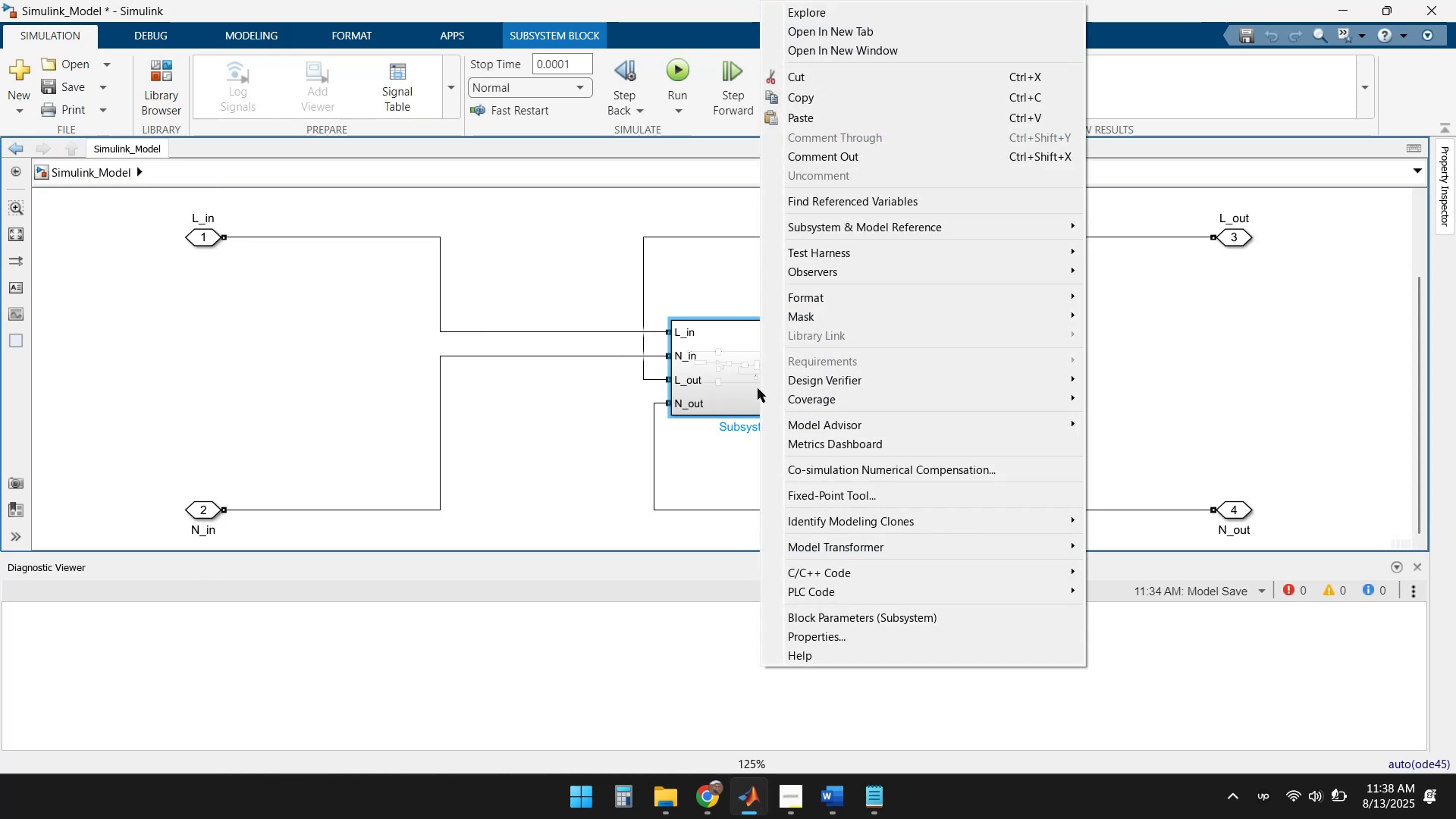 
left_click([741, 395])
 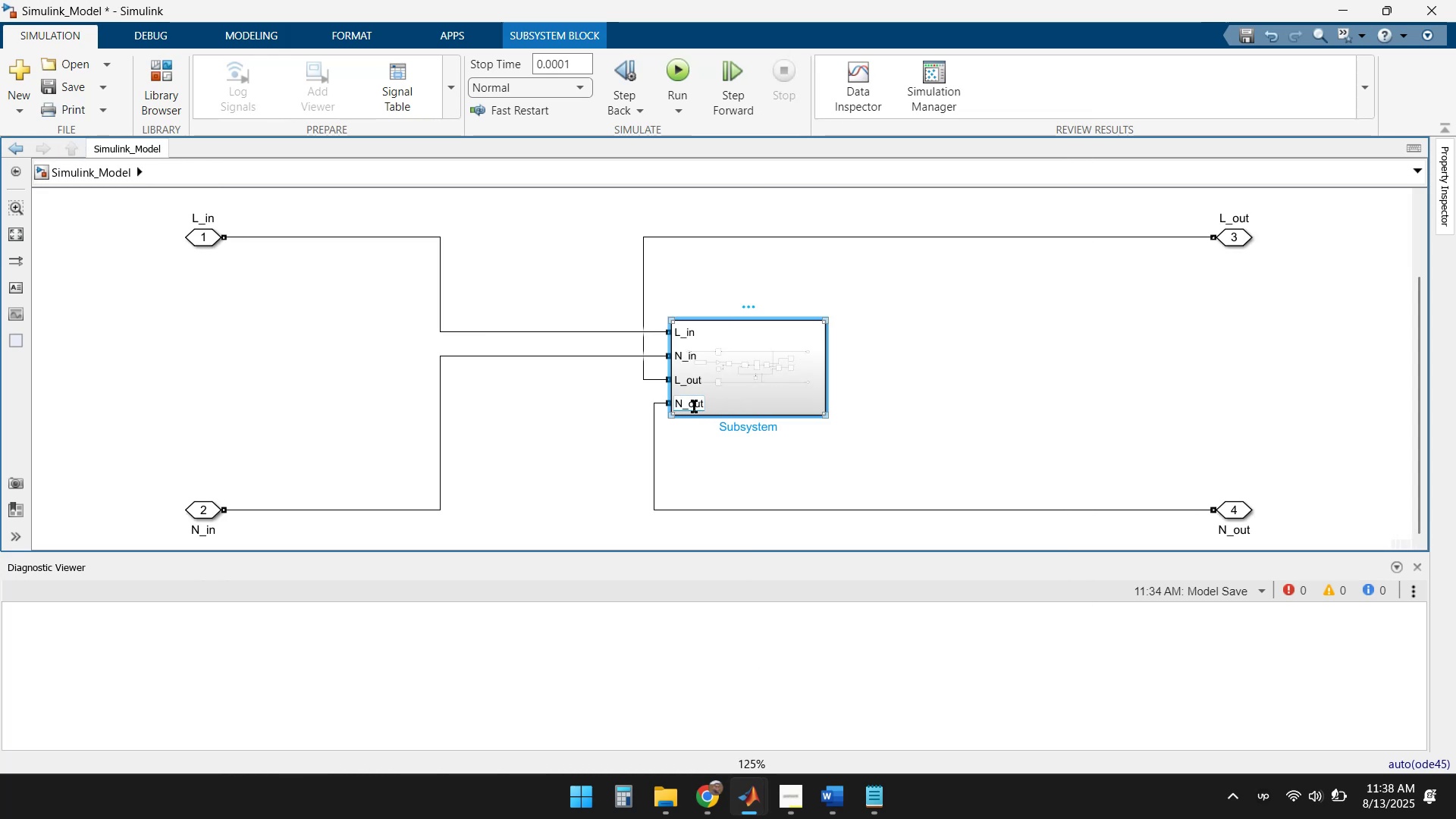 
left_click_drag(start_coordinate=[694, 406], to_coordinate=[816, 403])
 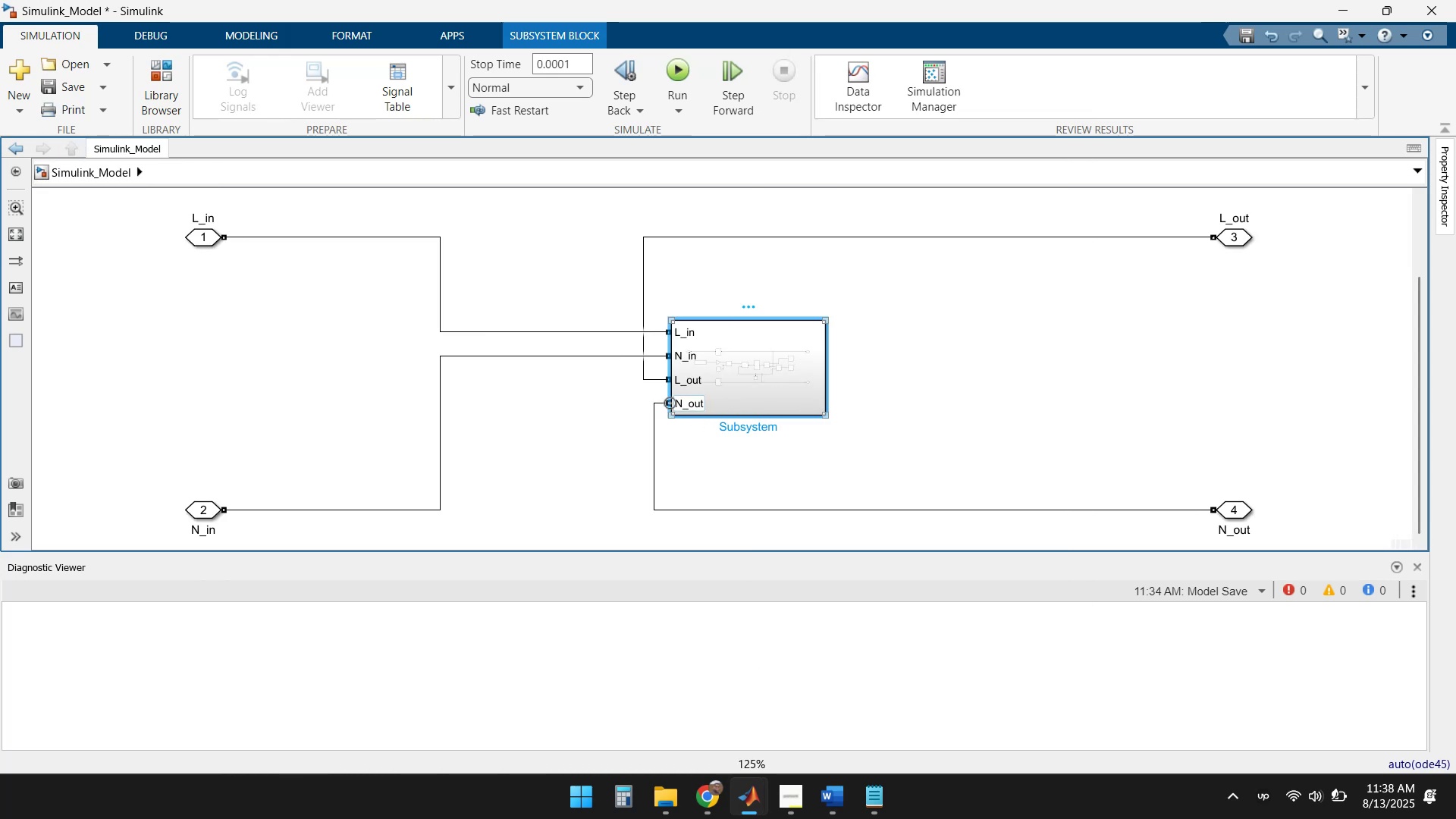 
left_click_drag(start_coordinate=[670, 403], to_coordinate=[831, 404])
 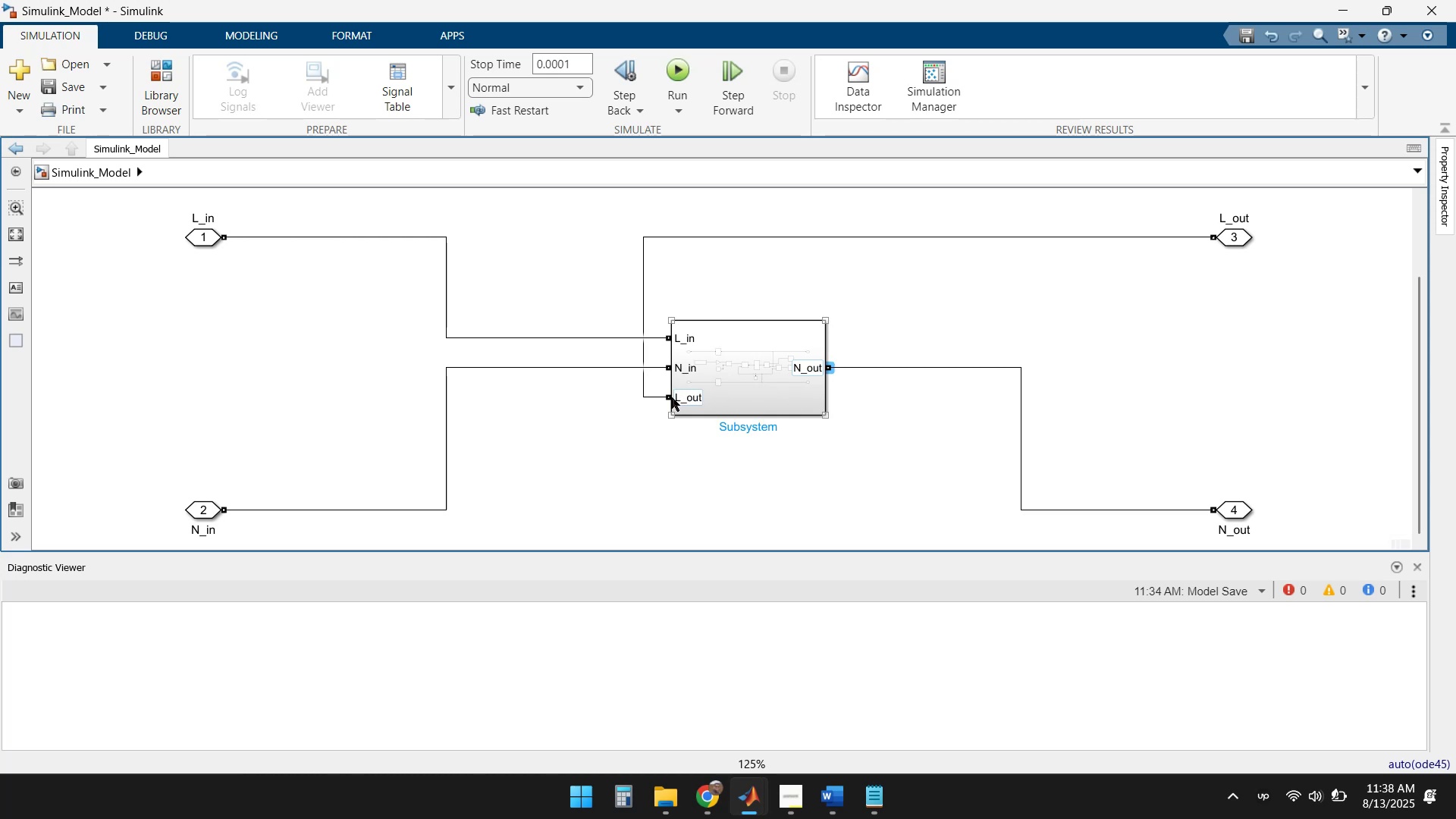 
left_click_drag(start_coordinate=[667, 397], to_coordinate=[811, 350])
 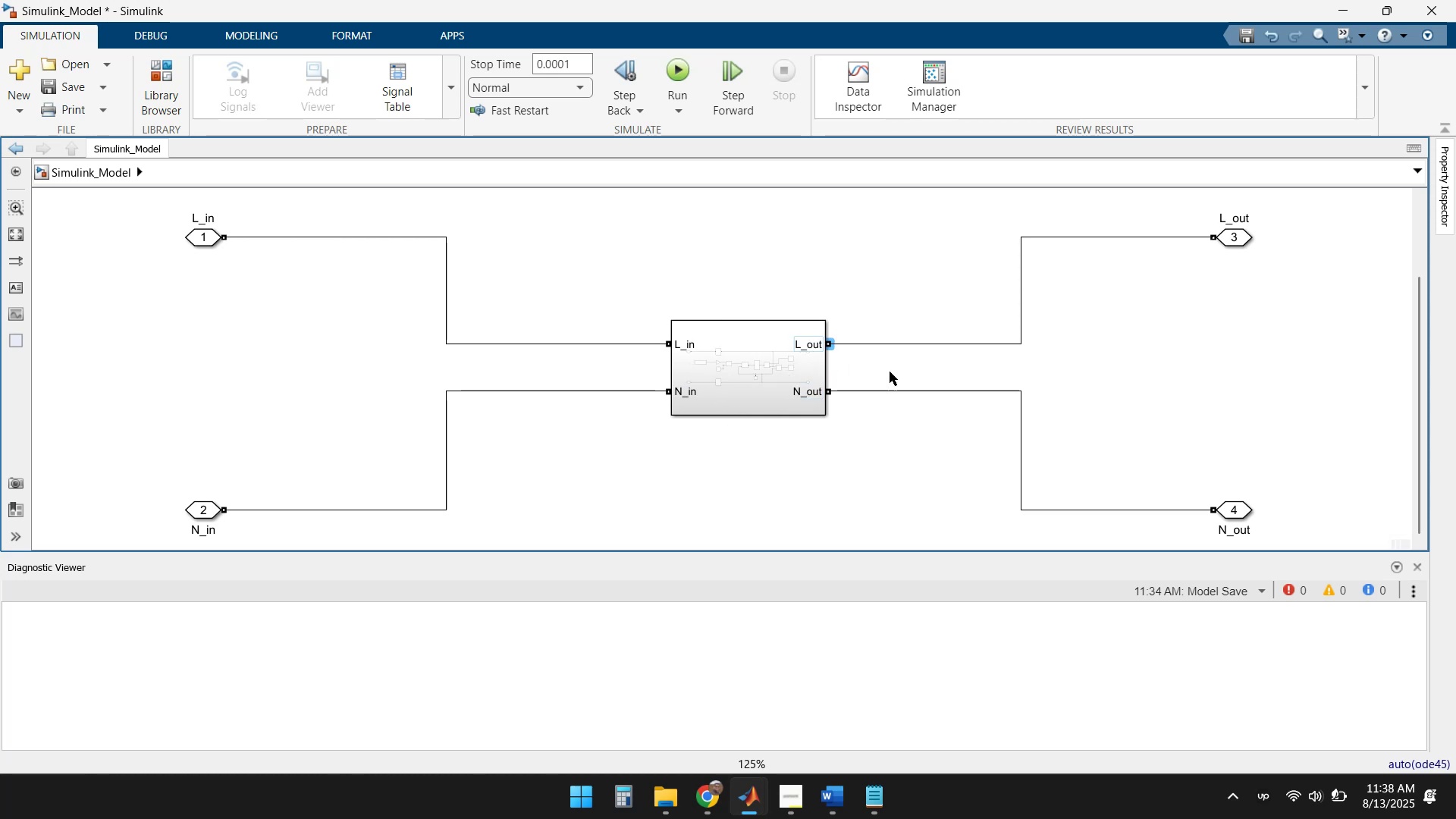 
left_click([912, 372])
 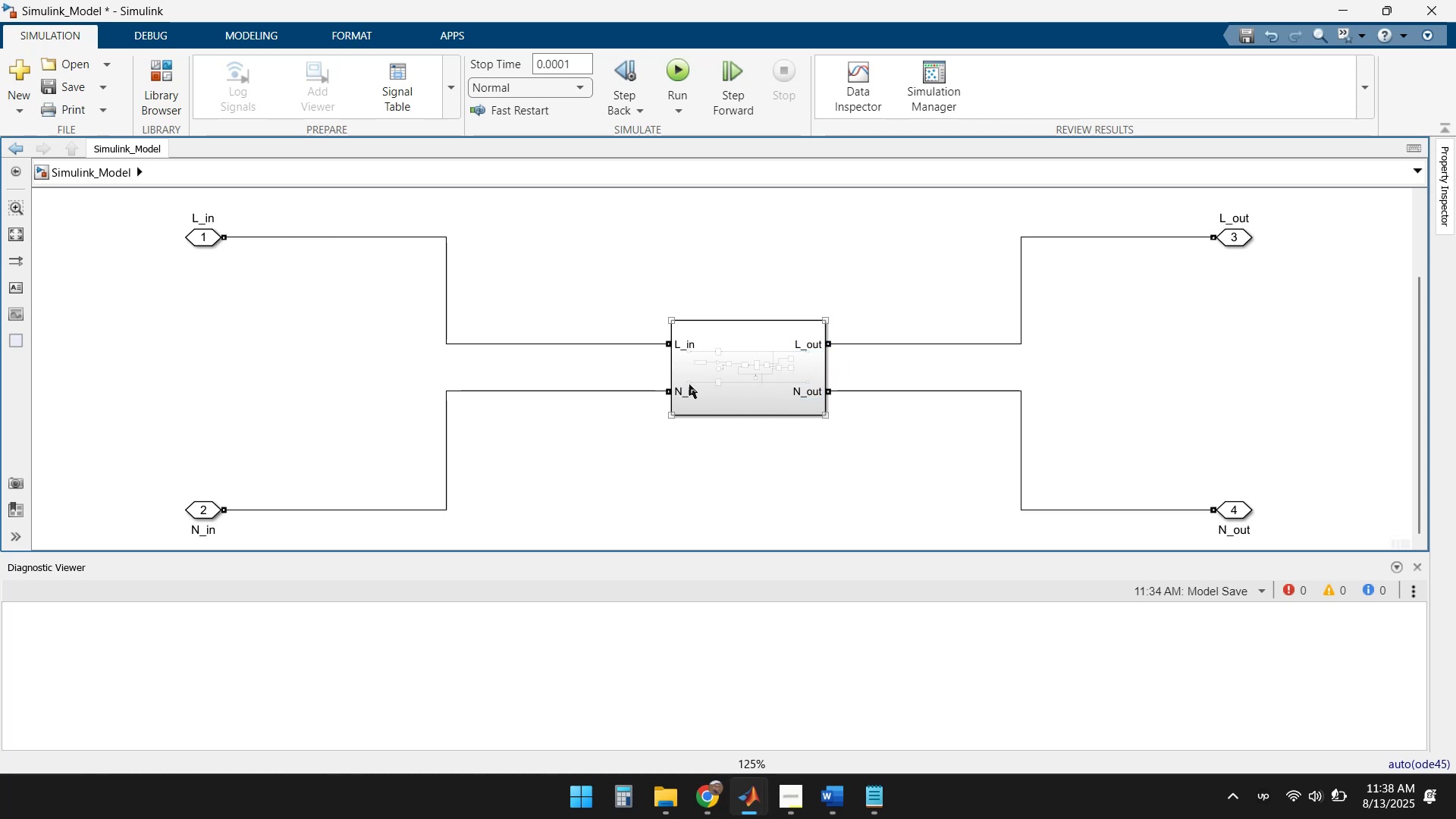 
left_click_drag(start_coordinate=[824, 416], to_coordinate=[859, 429])
 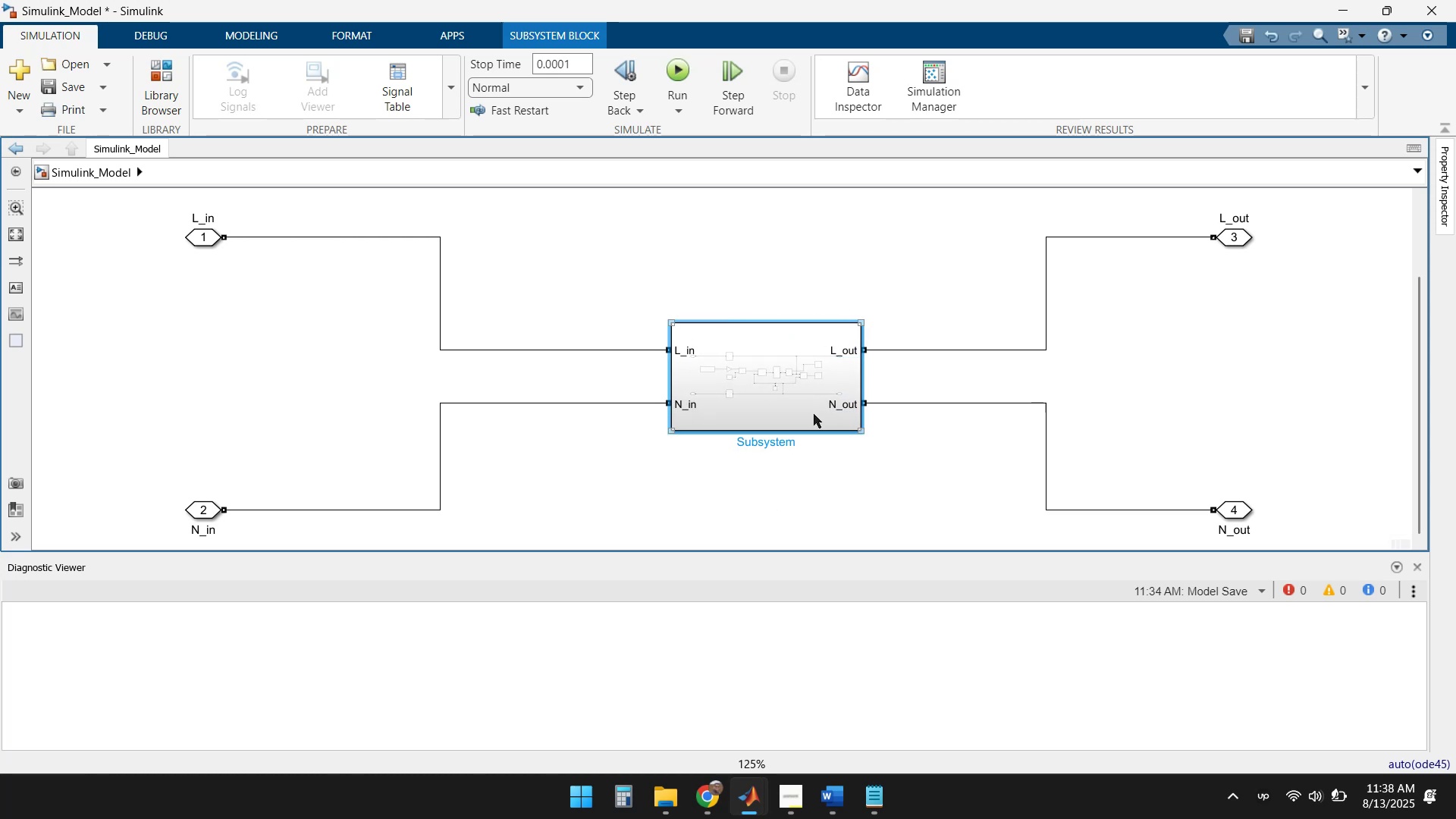 
left_click_drag(start_coordinate=[773, 374], to_coordinate=[452, 260])
 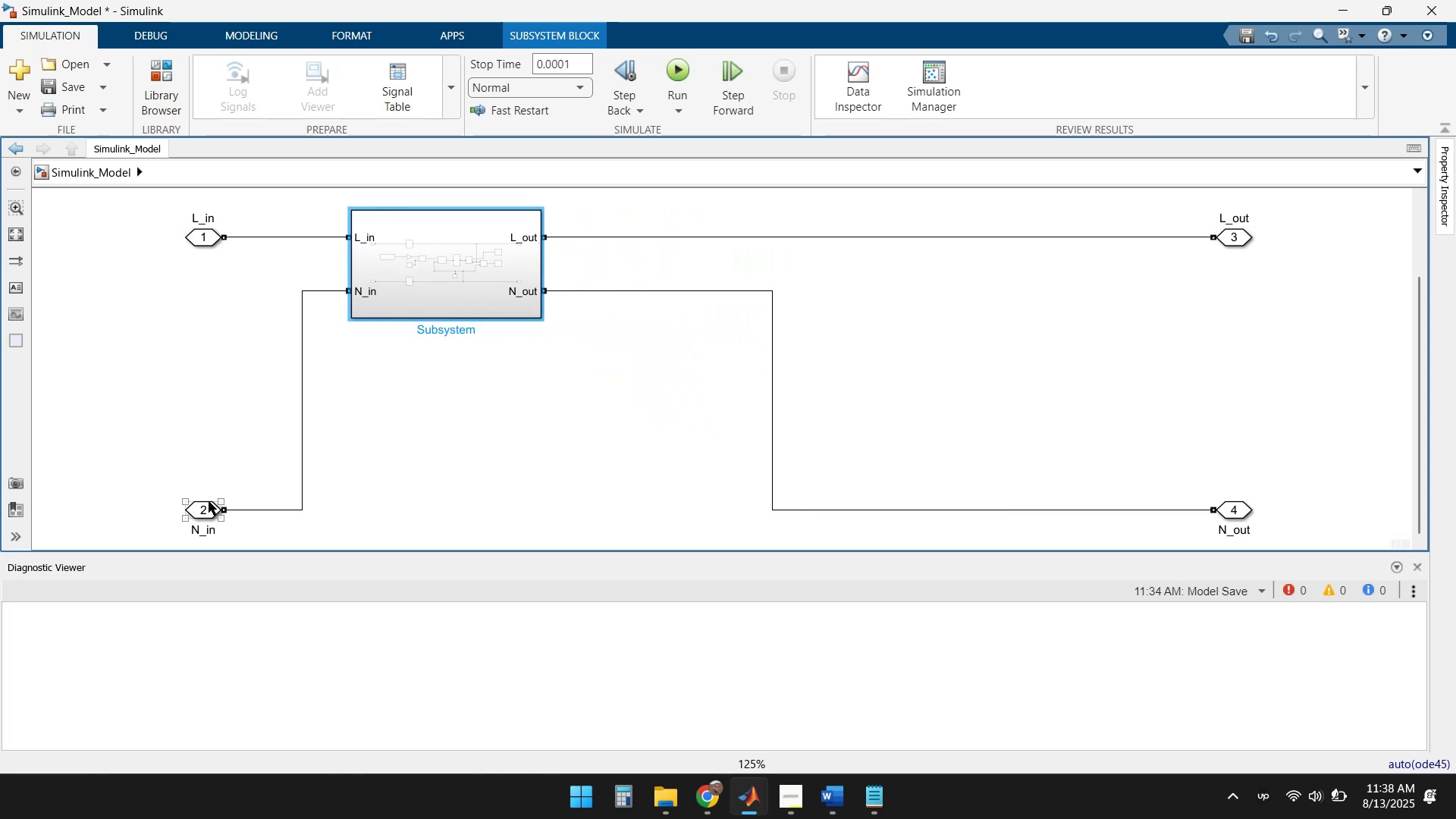 
left_click_drag(start_coordinate=[205, 506], to_coordinate=[196, 278])
 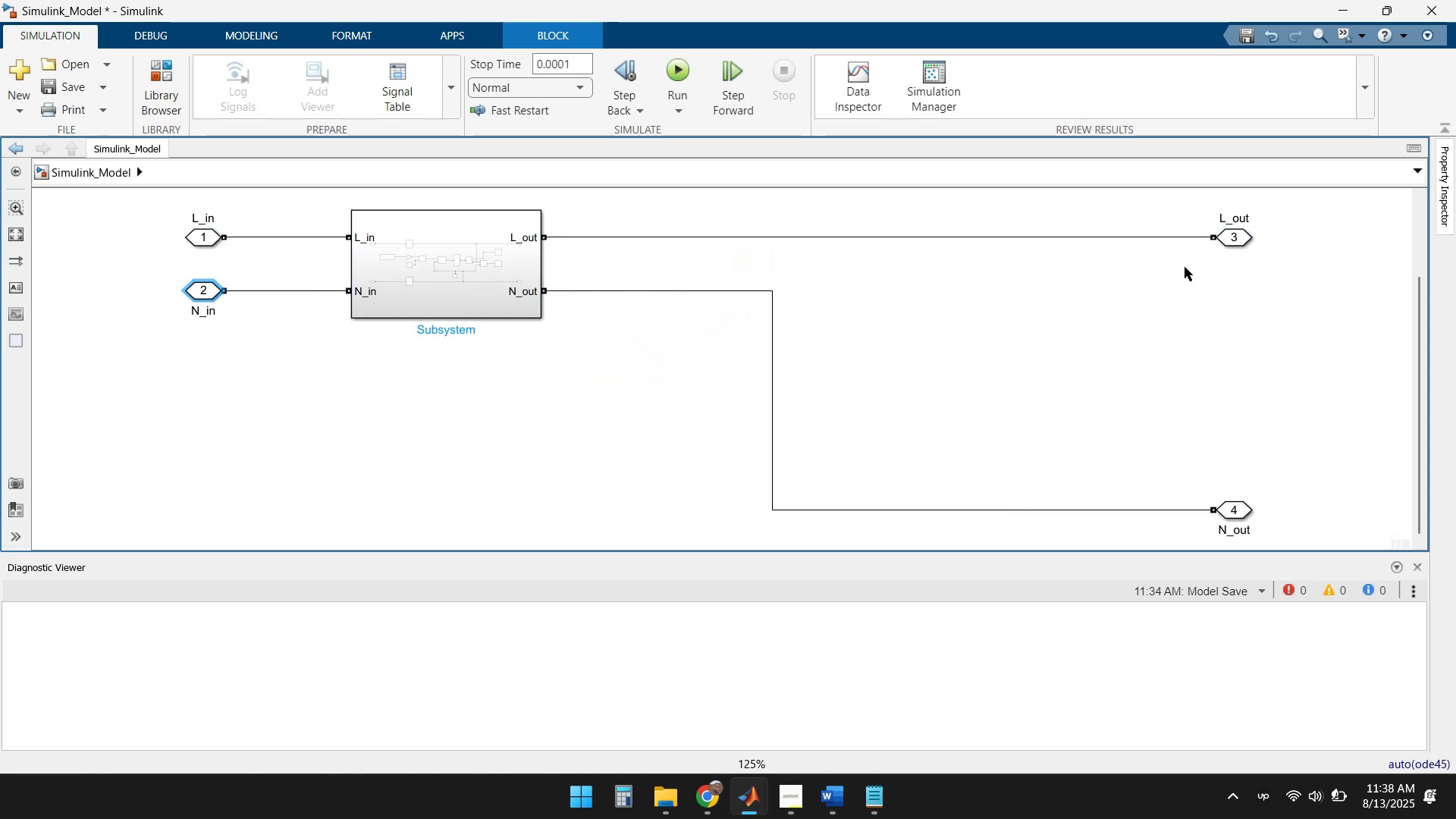 
left_click_drag(start_coordinate=[1235, 236], to_coordinate=[650, 241])
 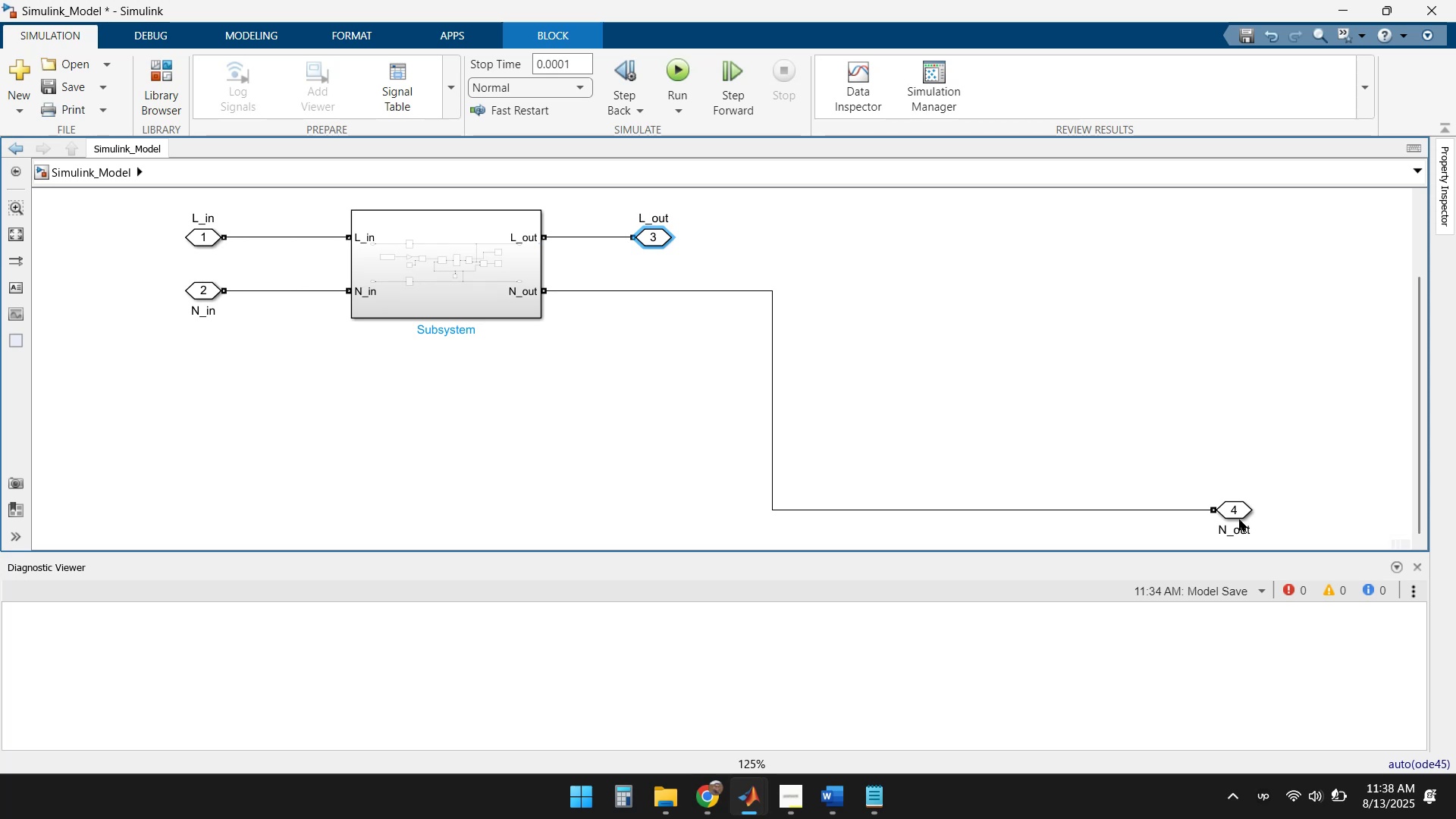 
left_click_drag(start_coordinate=[1233, 512], to_coordinate=[654, 285])
 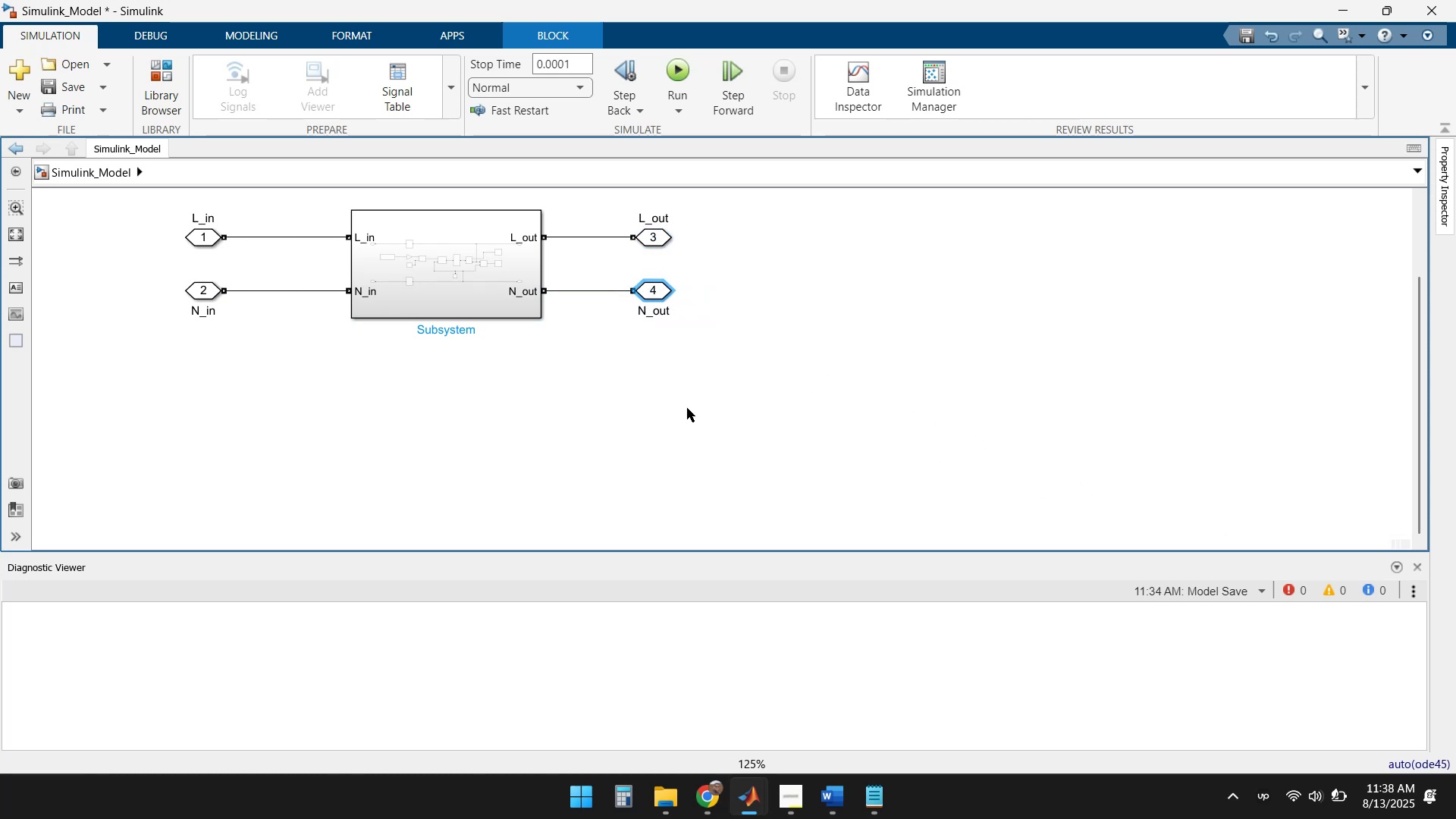 
left_click([678, 421])
 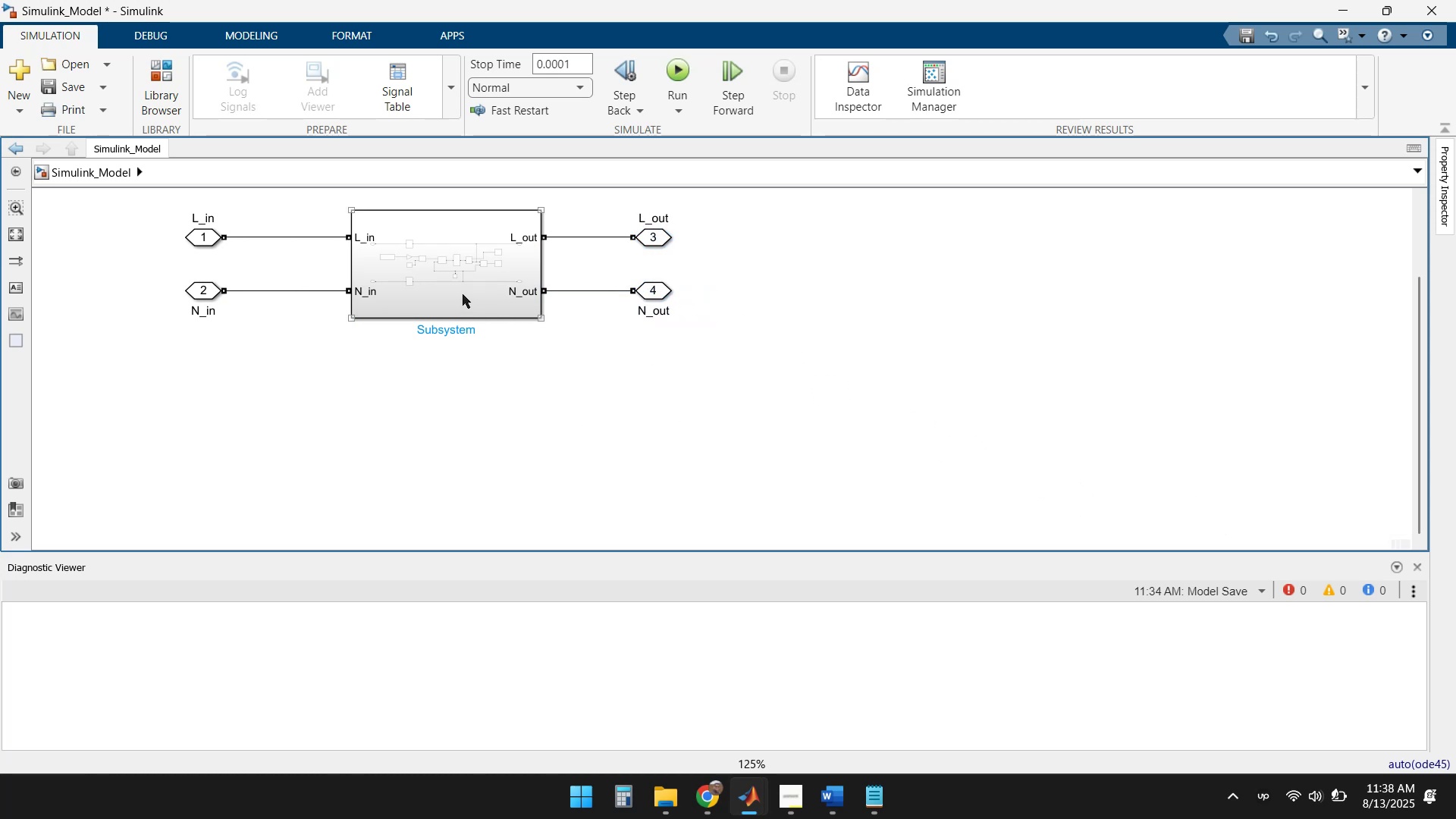 
double_click([463, 294])
 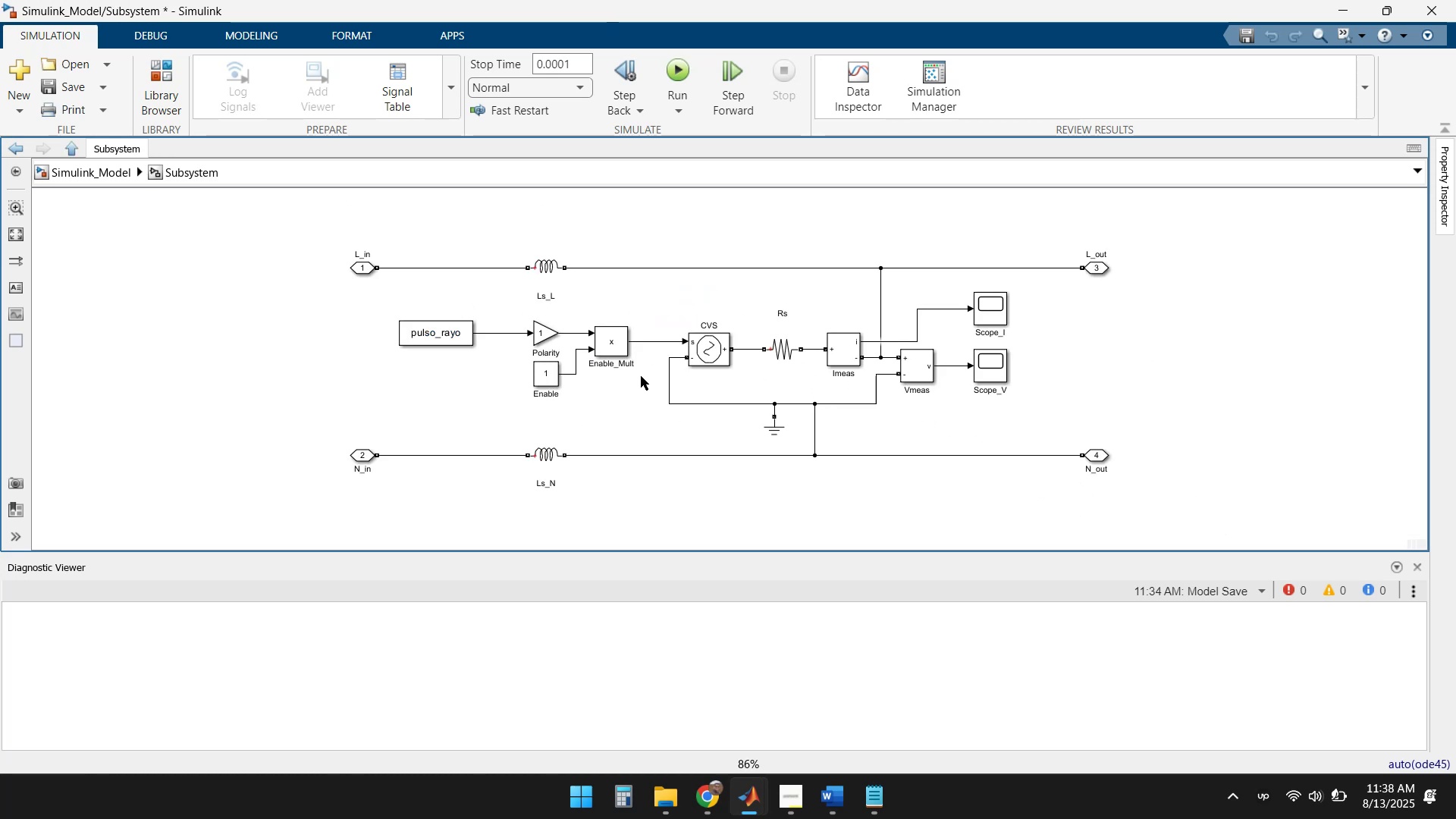 
wait(5.4)
 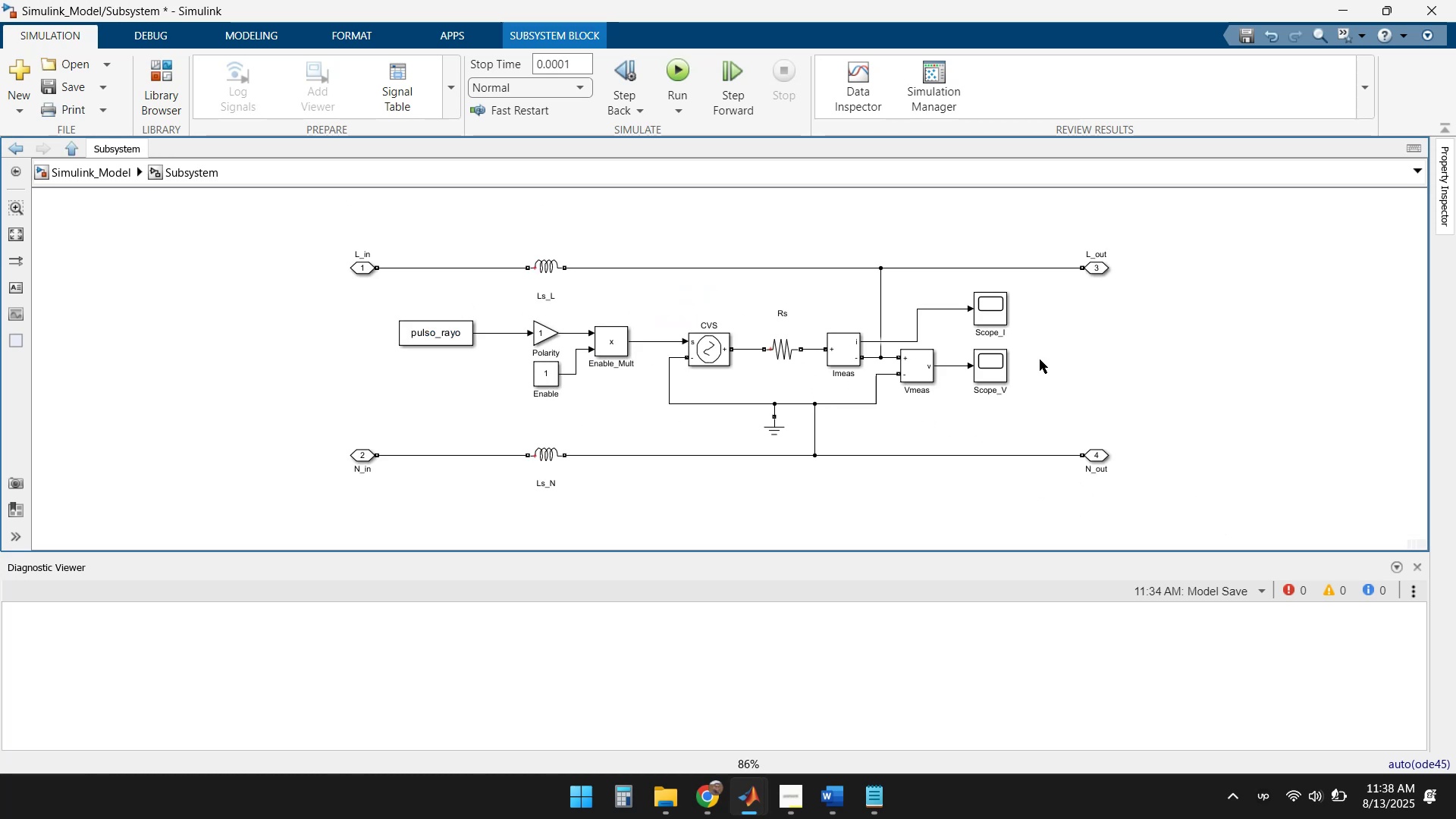 
left_click([77, 170])
 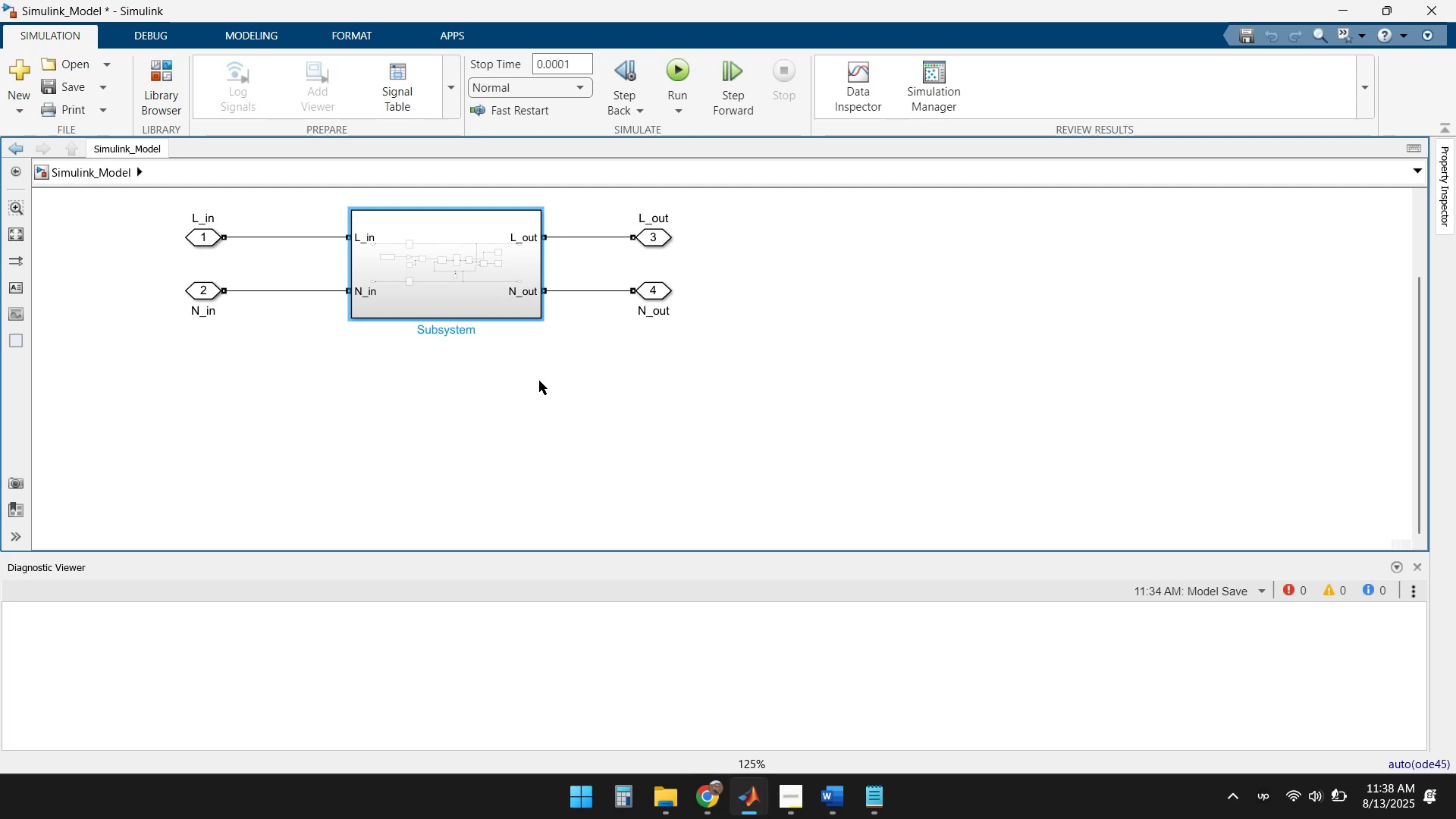 
left_click([654, 411])
 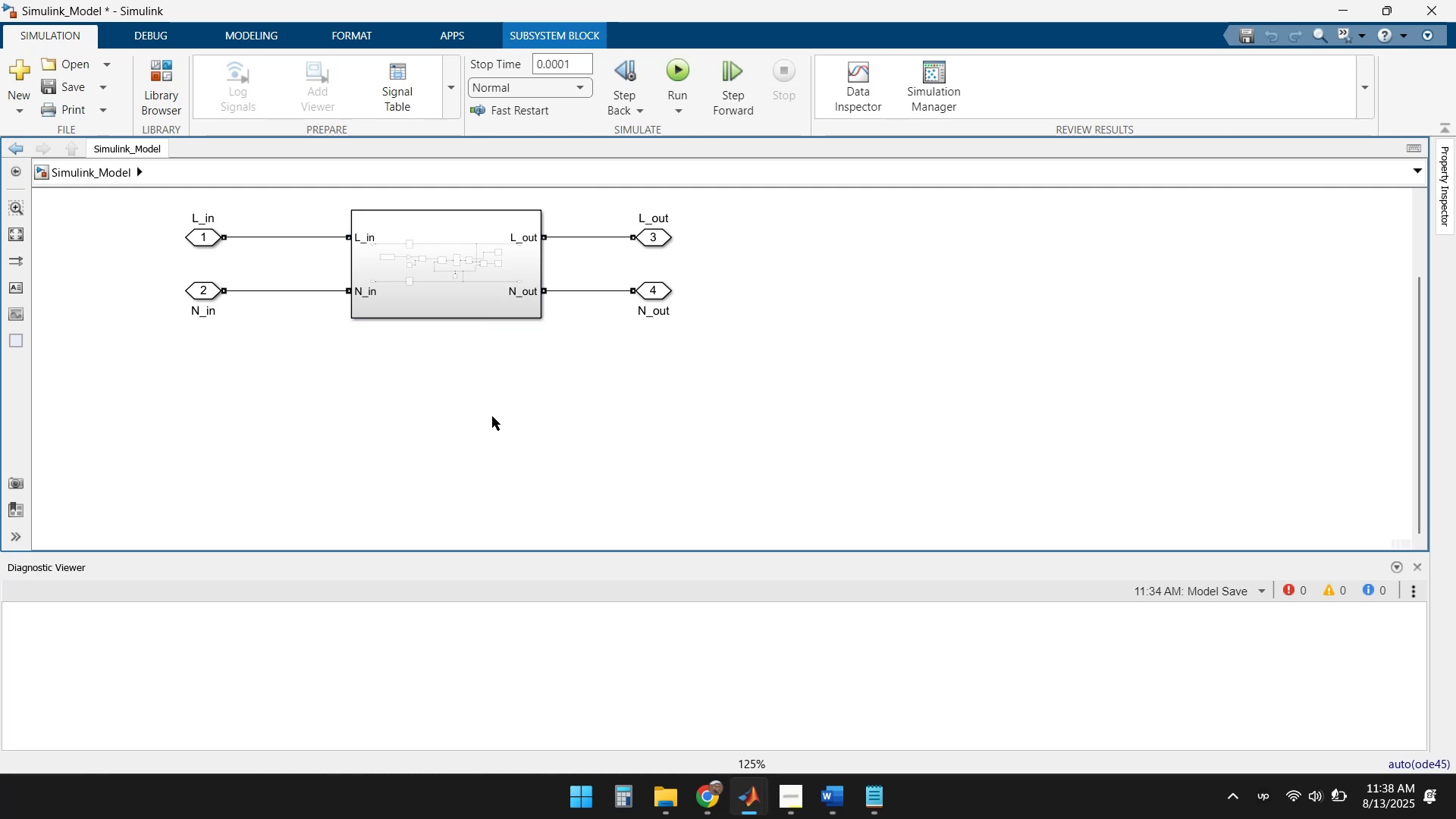 
double_click([468, 291])
 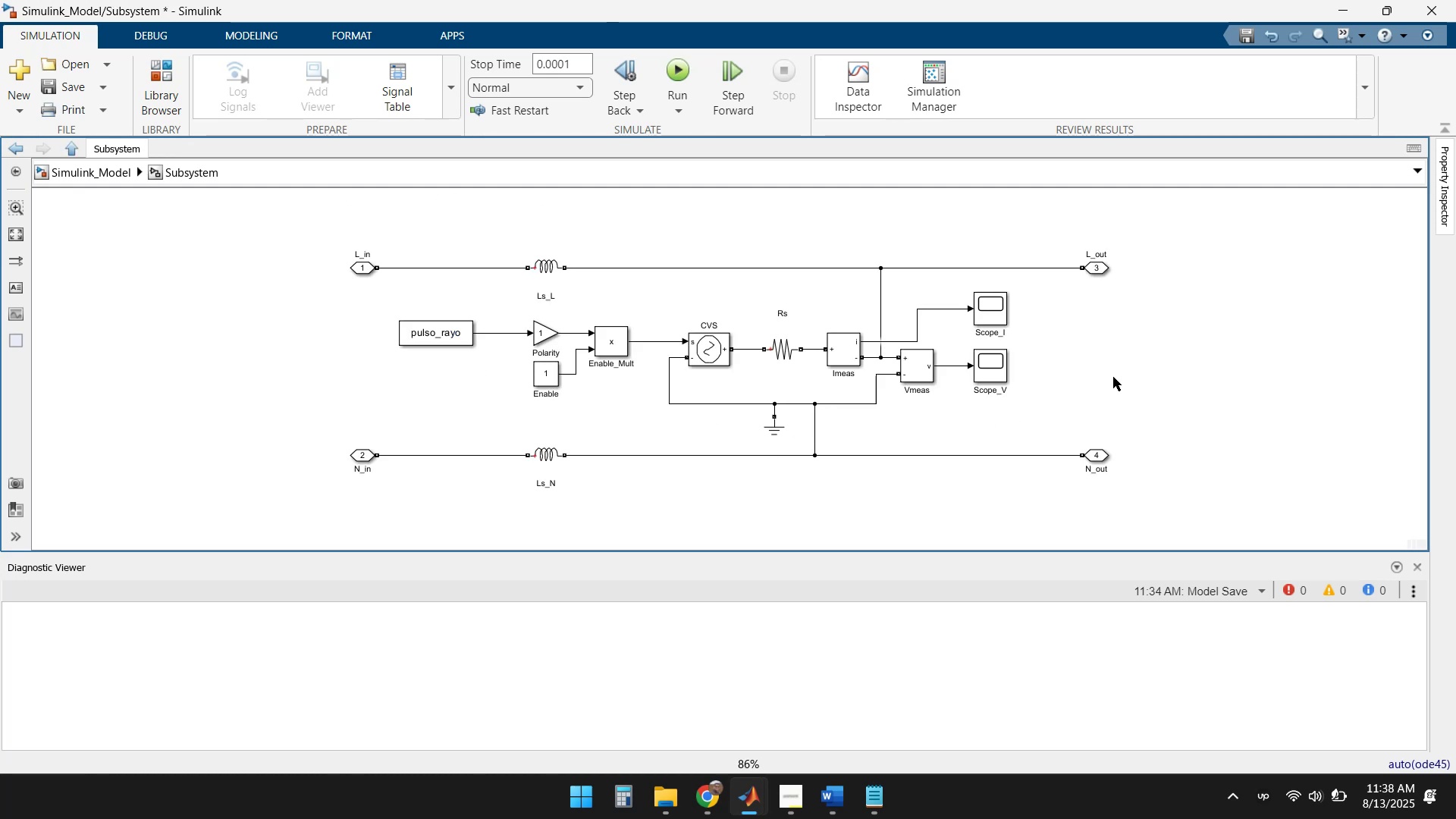 
double_click([1113, 377])
 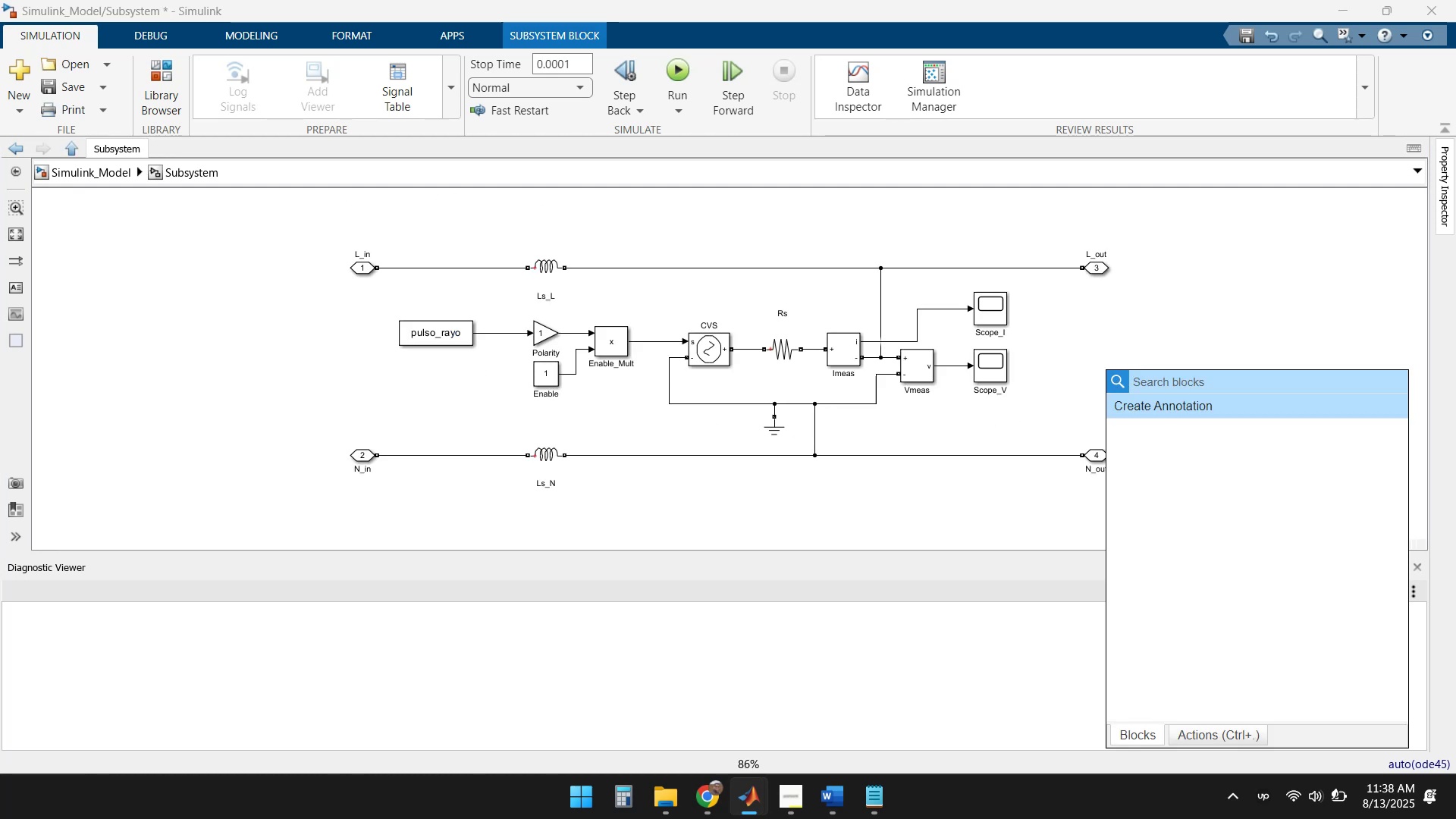 
type(port)
 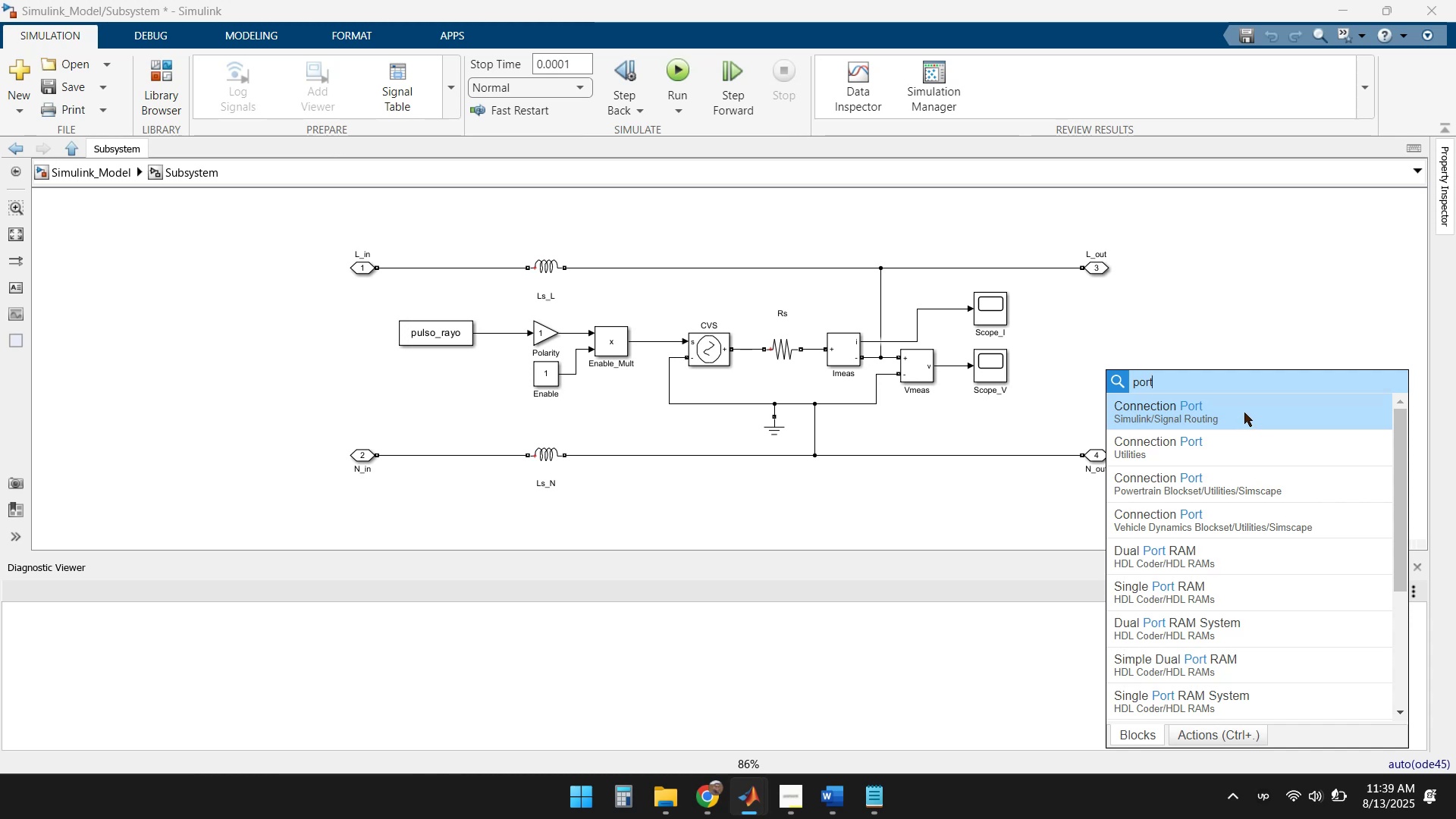 
wait(7.39)
 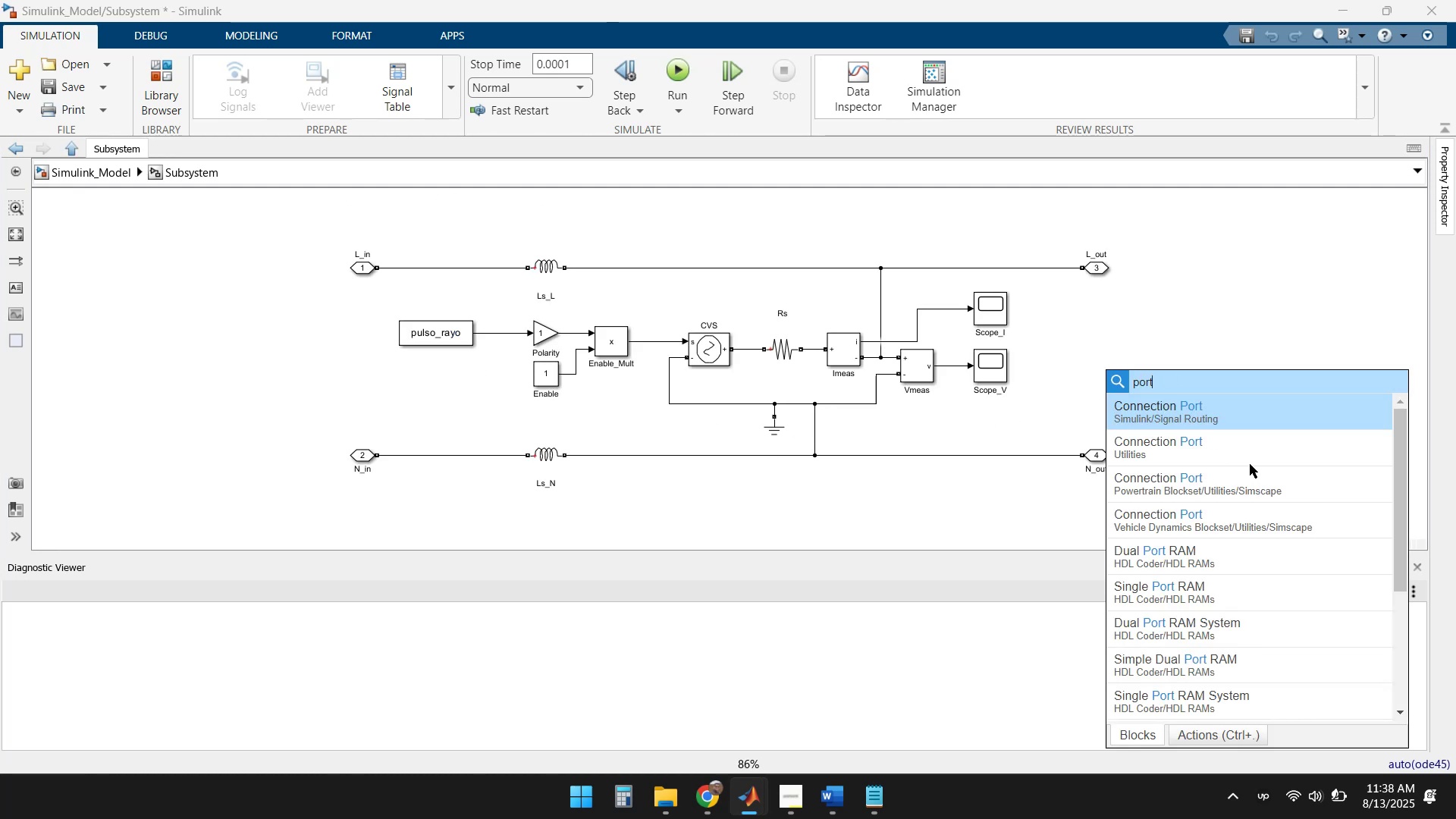 
key(Backspace)
key(Backspace)
key(Backspace)
key(Backspace)
key(Backspace)
type(output)
 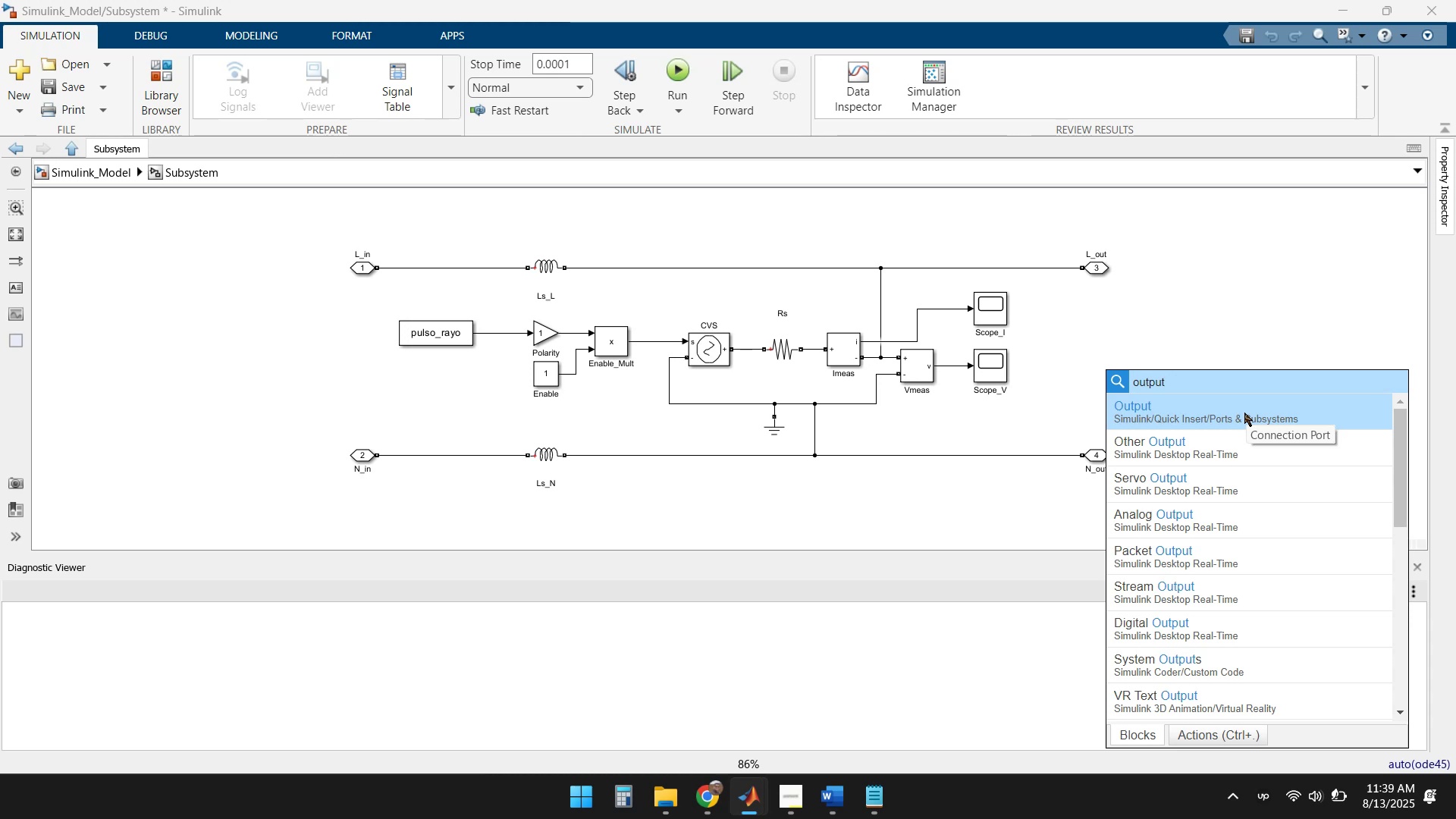 
wait(8.02)
 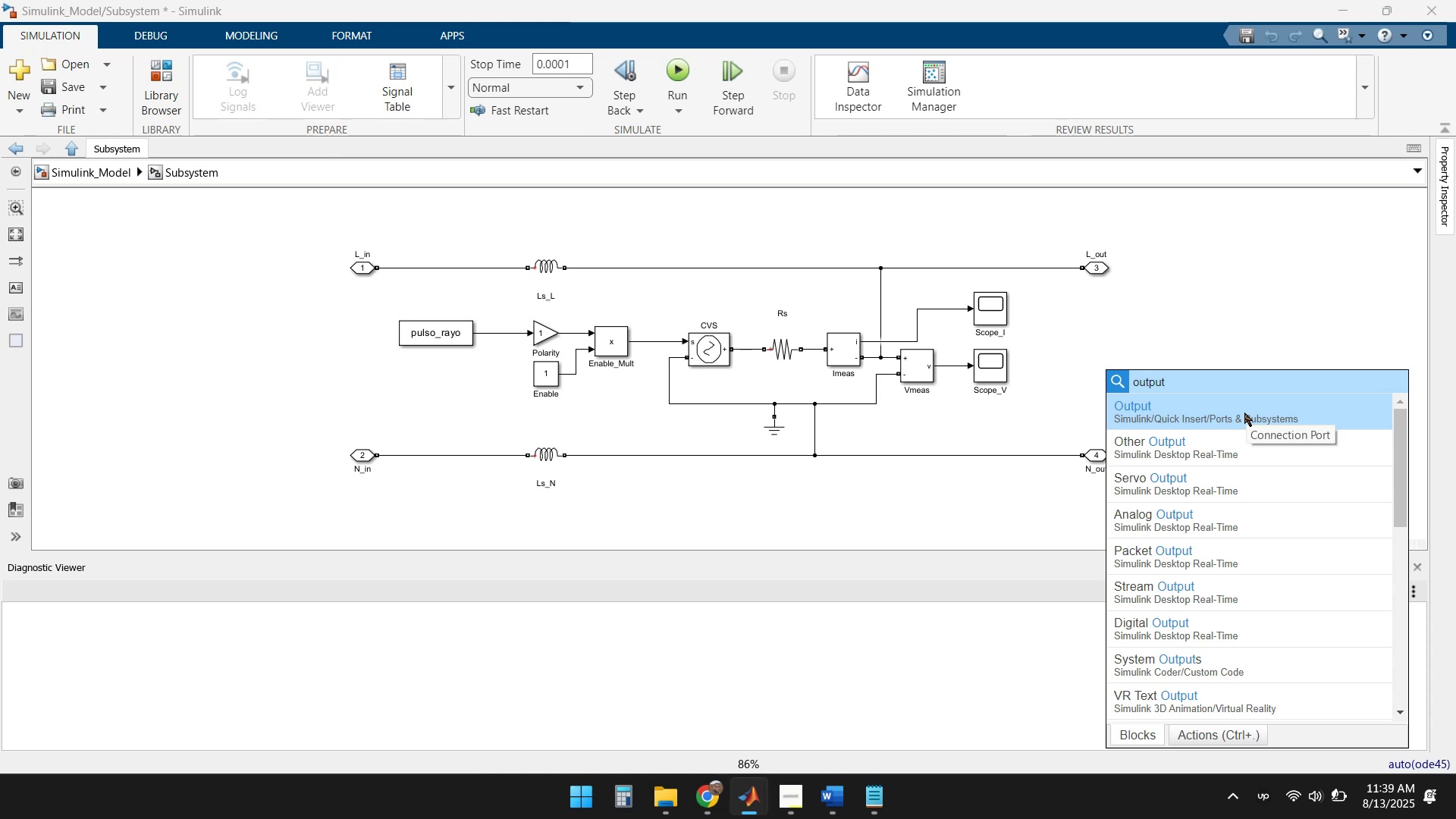 
left_click([1237, 521])
 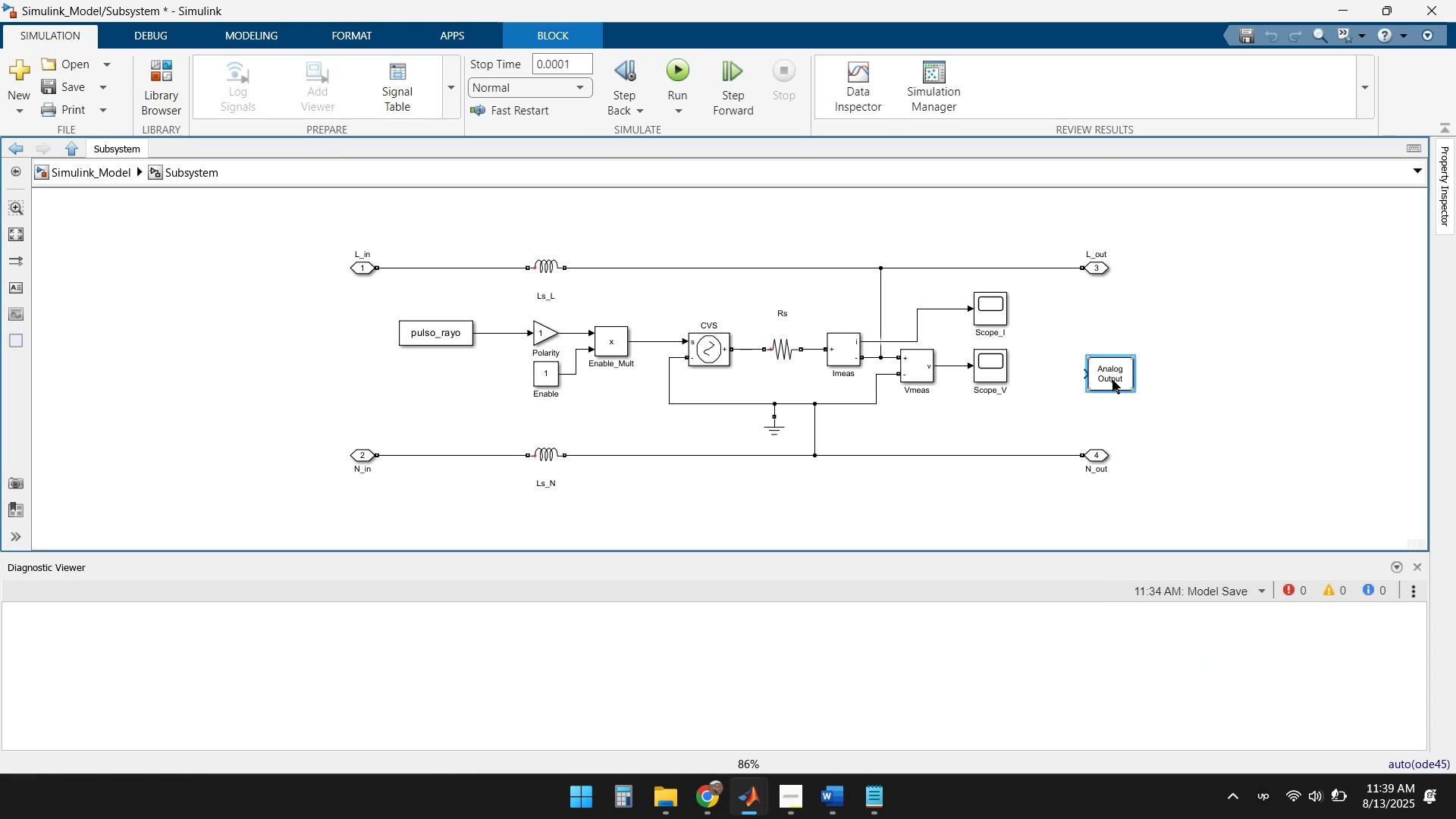 
left_click([1112, 380])
 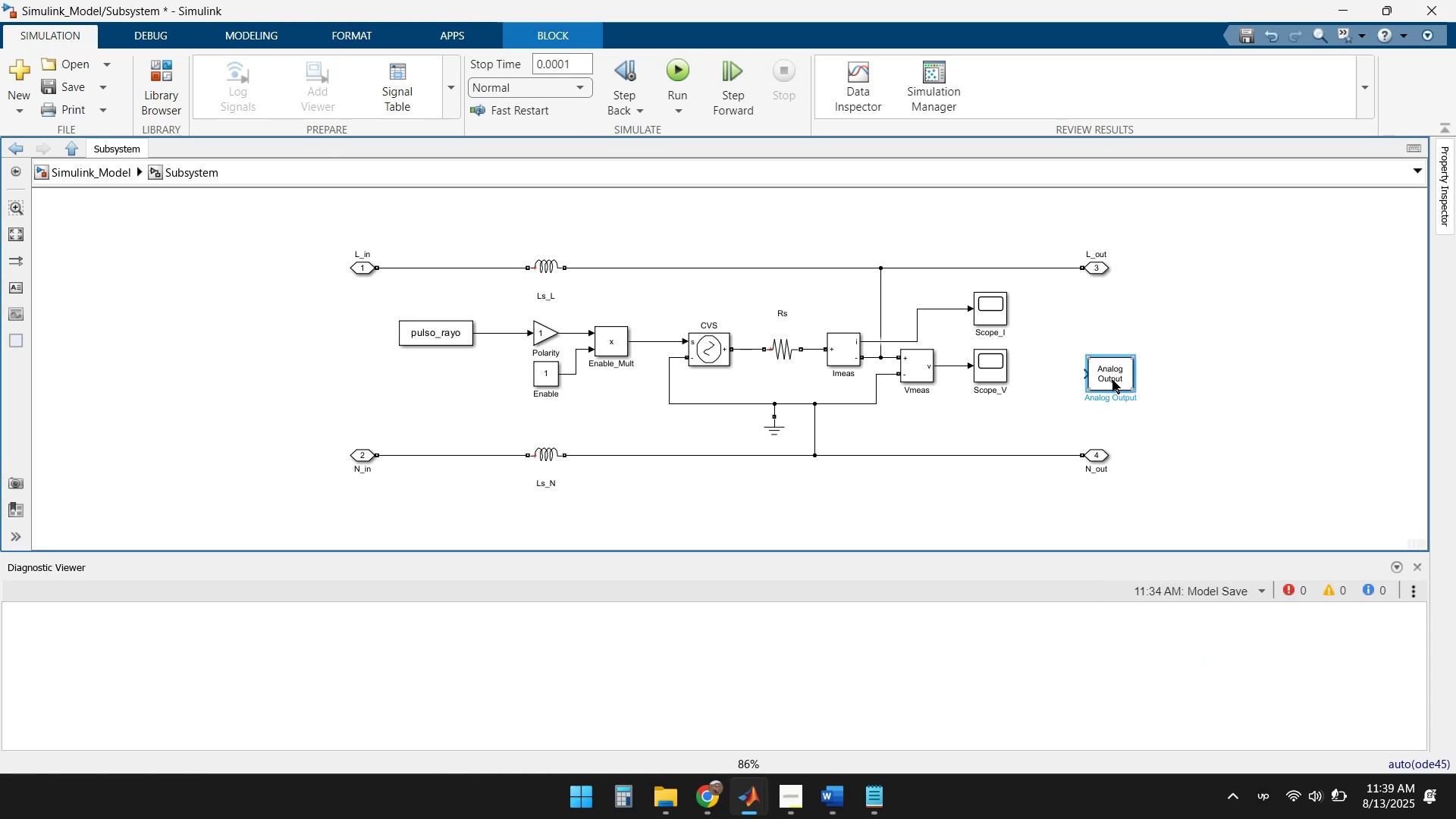 
key(Delete)
 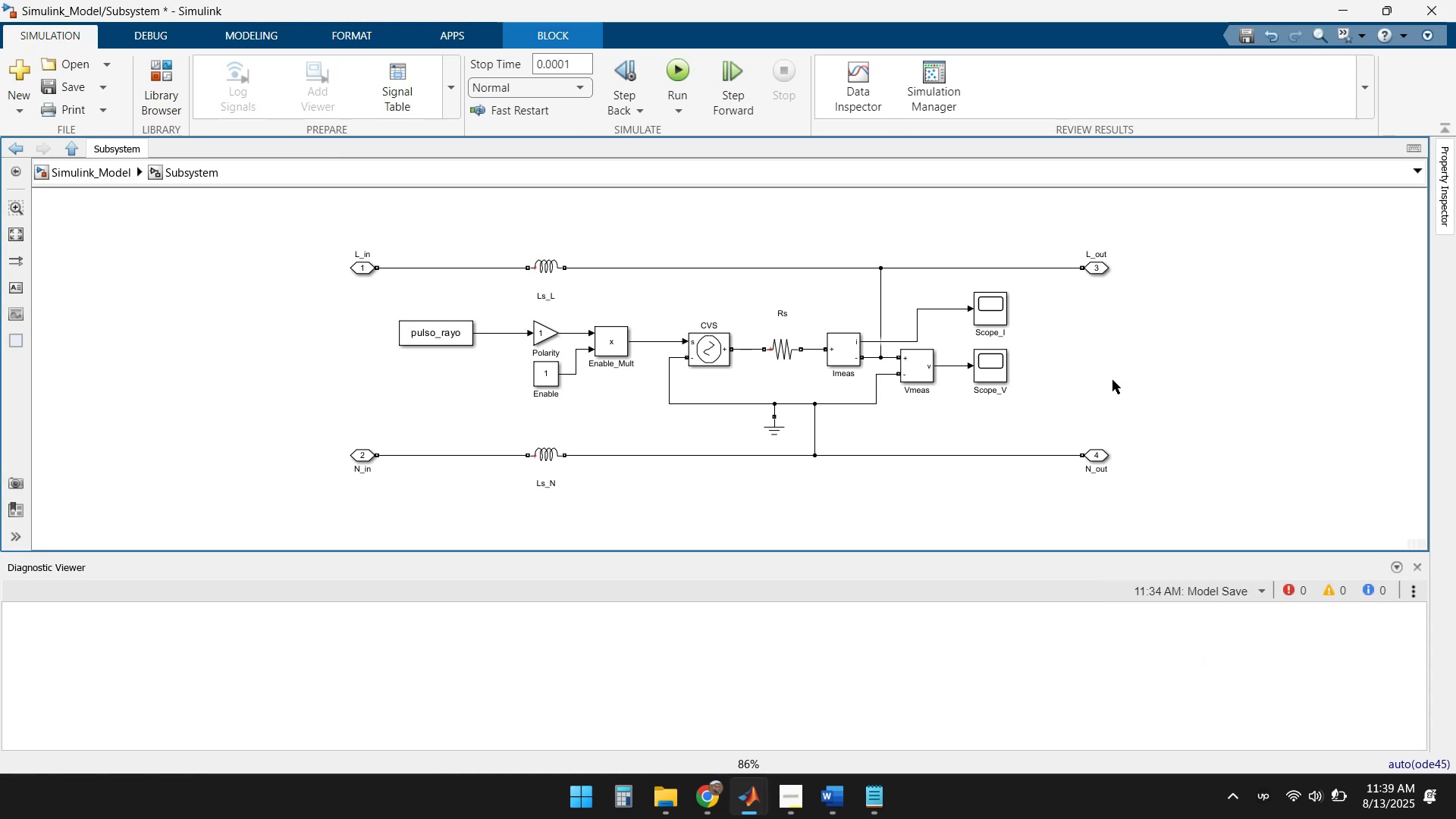 
double_click([1112, 380])
 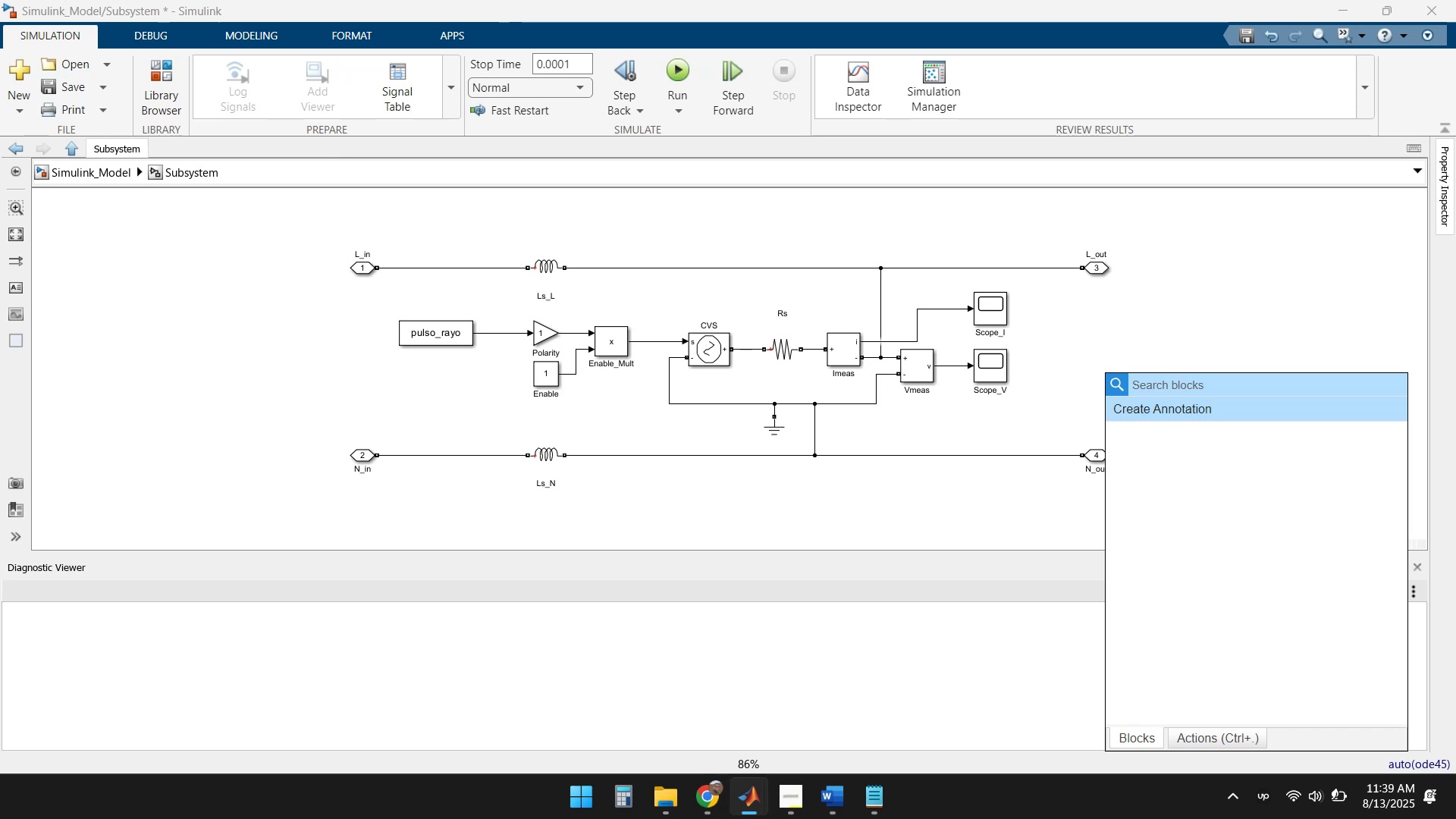 
type(output)
 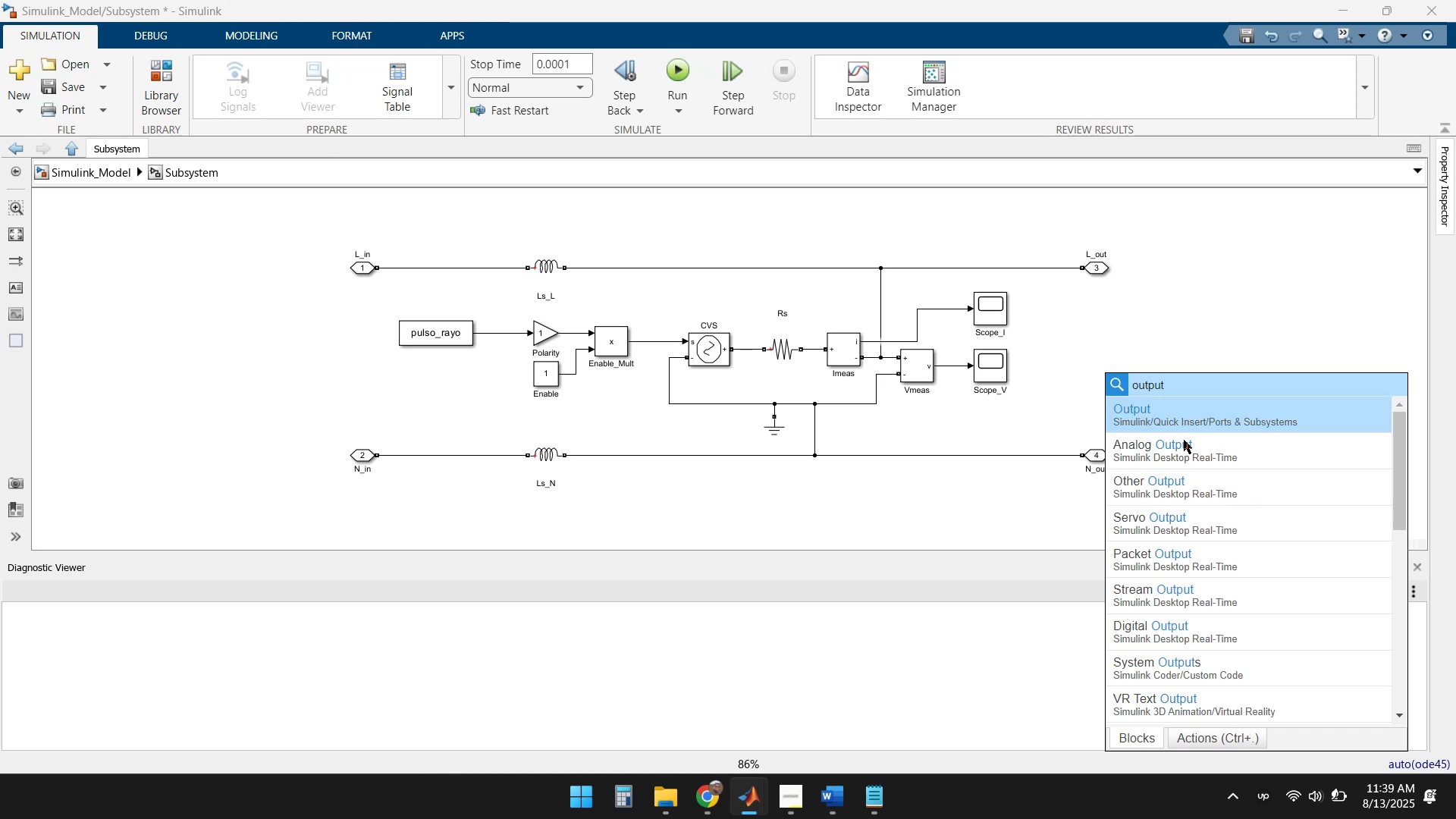 
left_click([1199, 412])
 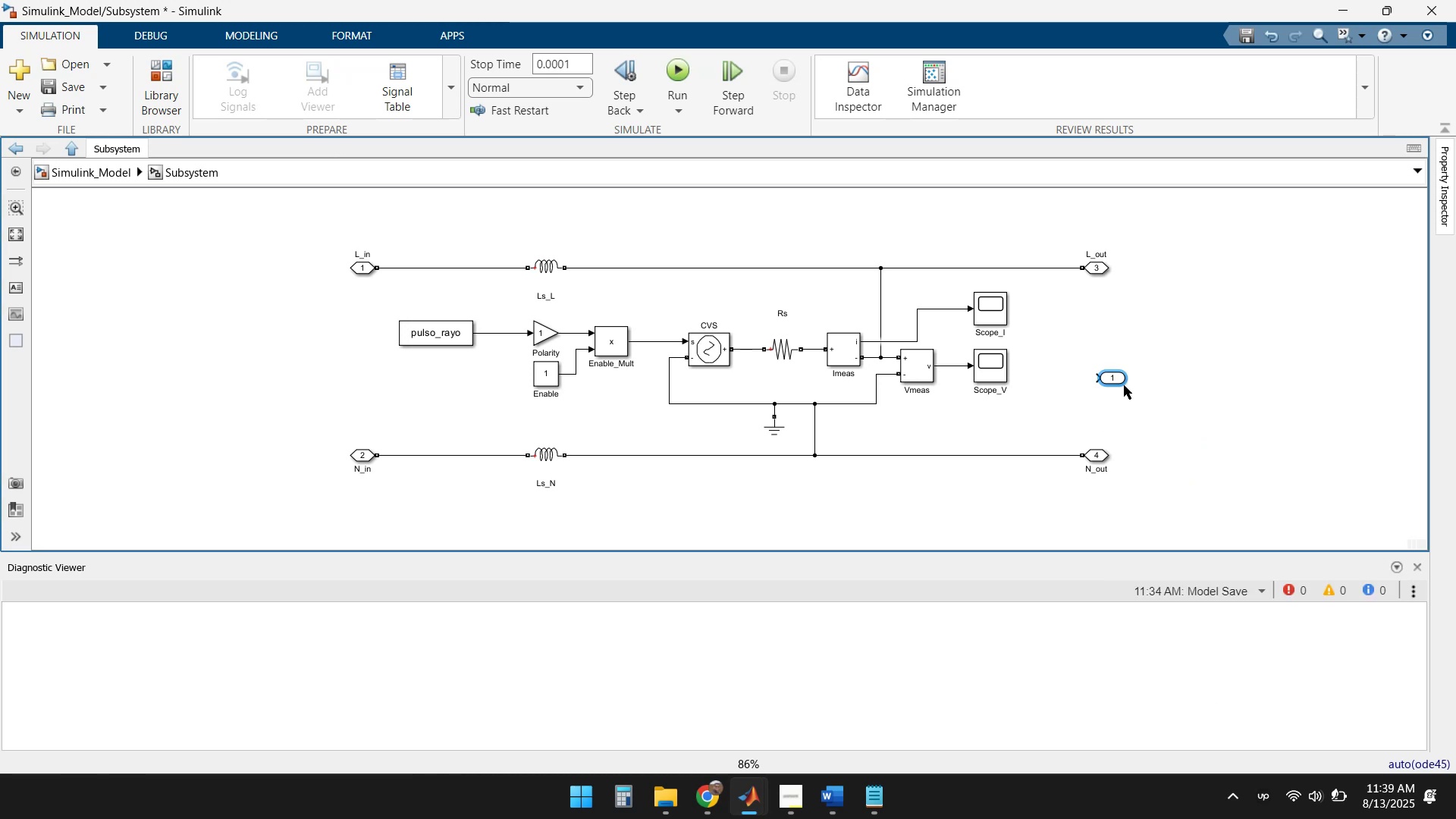 
left_click_drag(start_coordinate=[1117, 378], to_coordinate=[1106, 306])
 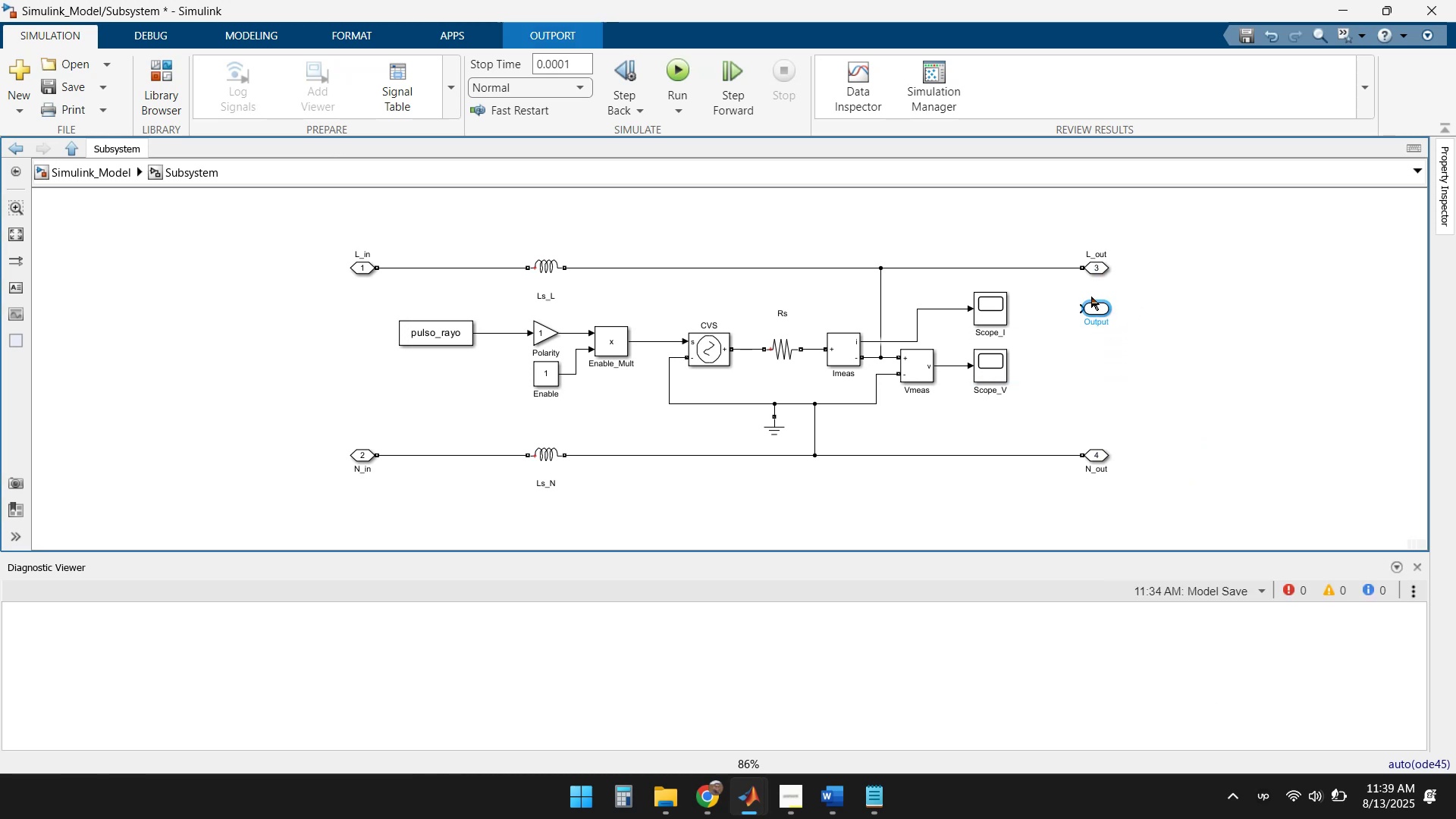 
left_click_drag(start_coordinate=[1082, 306], to_coordinate=[1087, 303])
 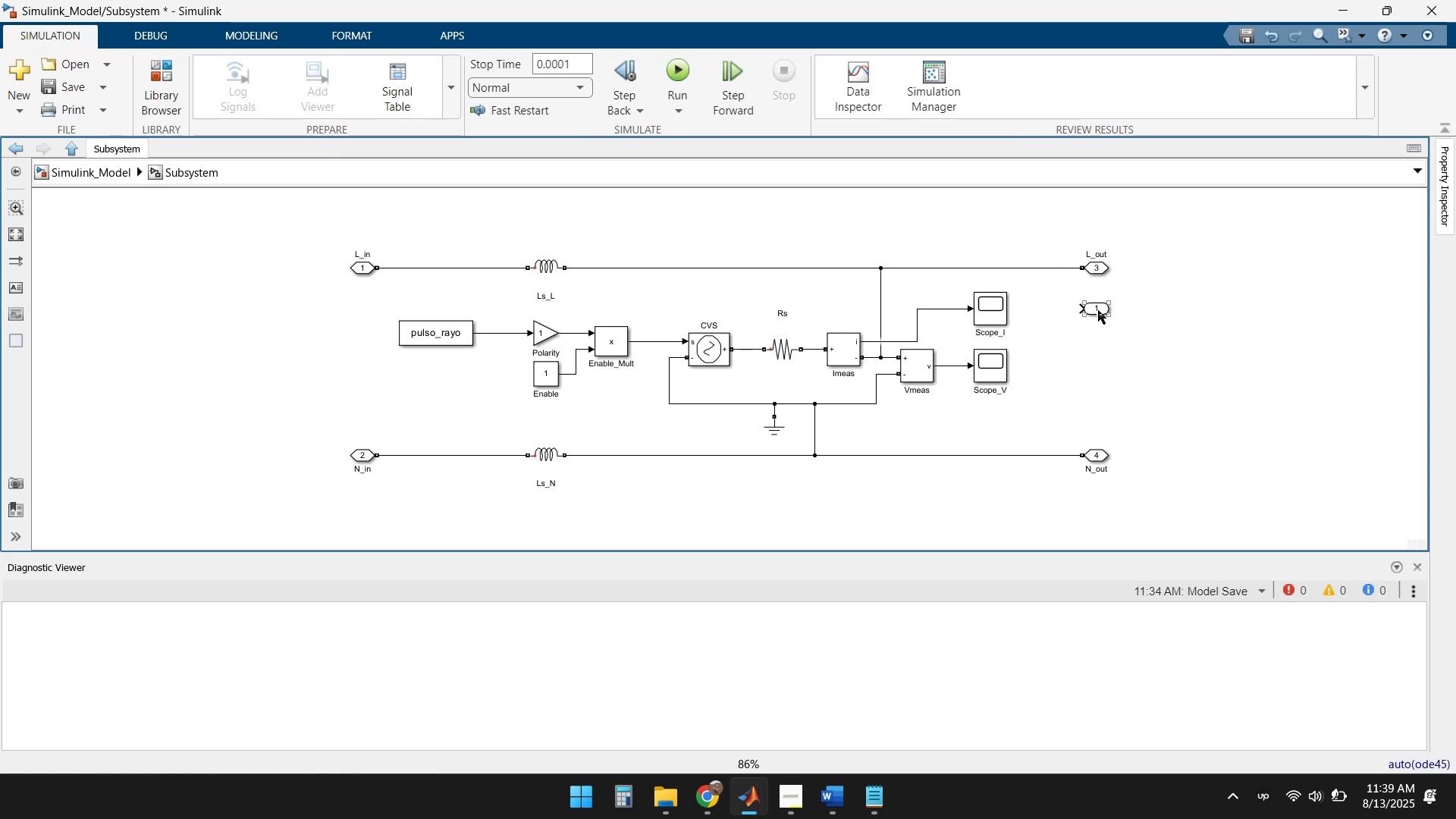 
left_click([1098, 310])
 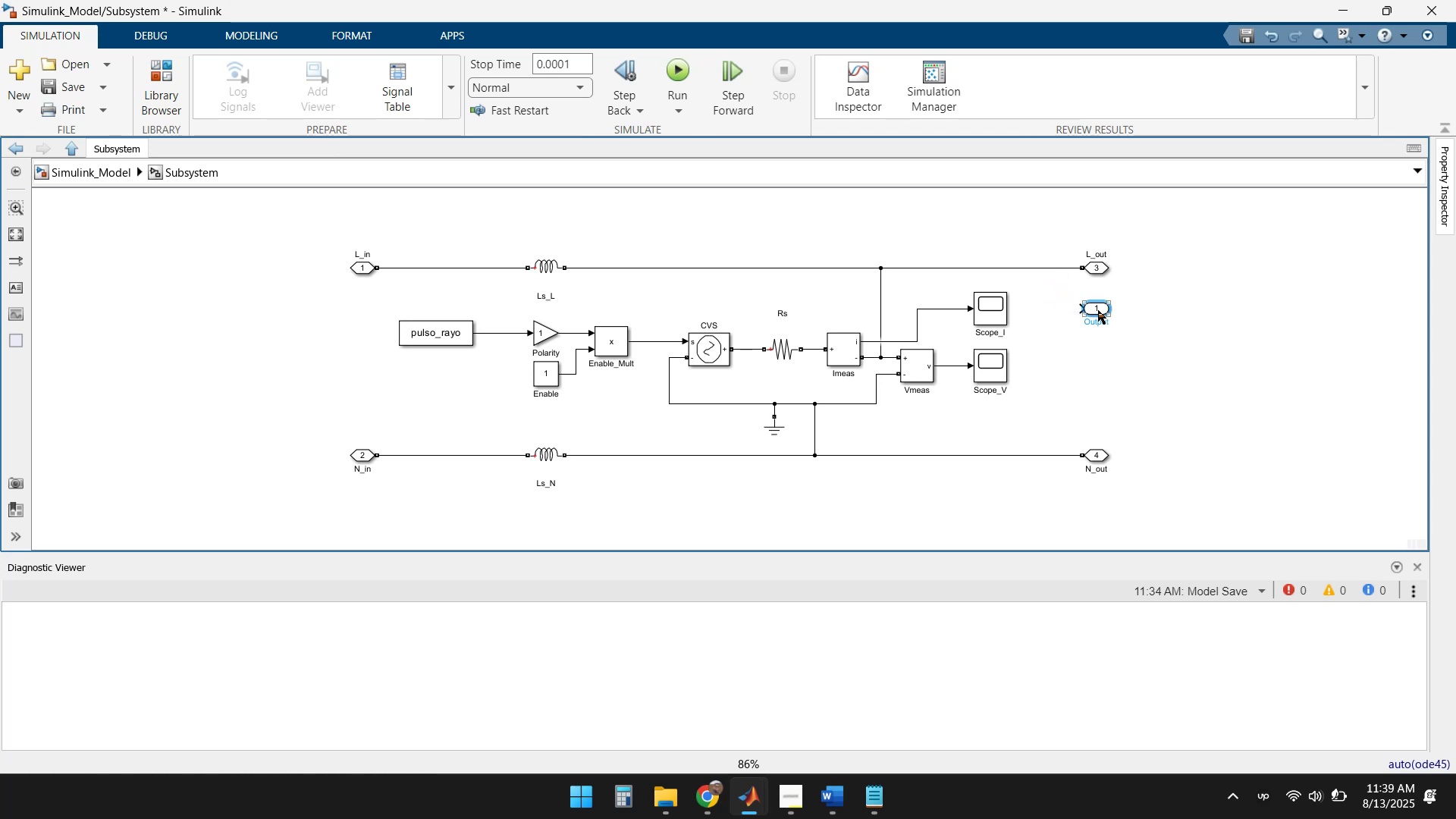 
key(Delete)
 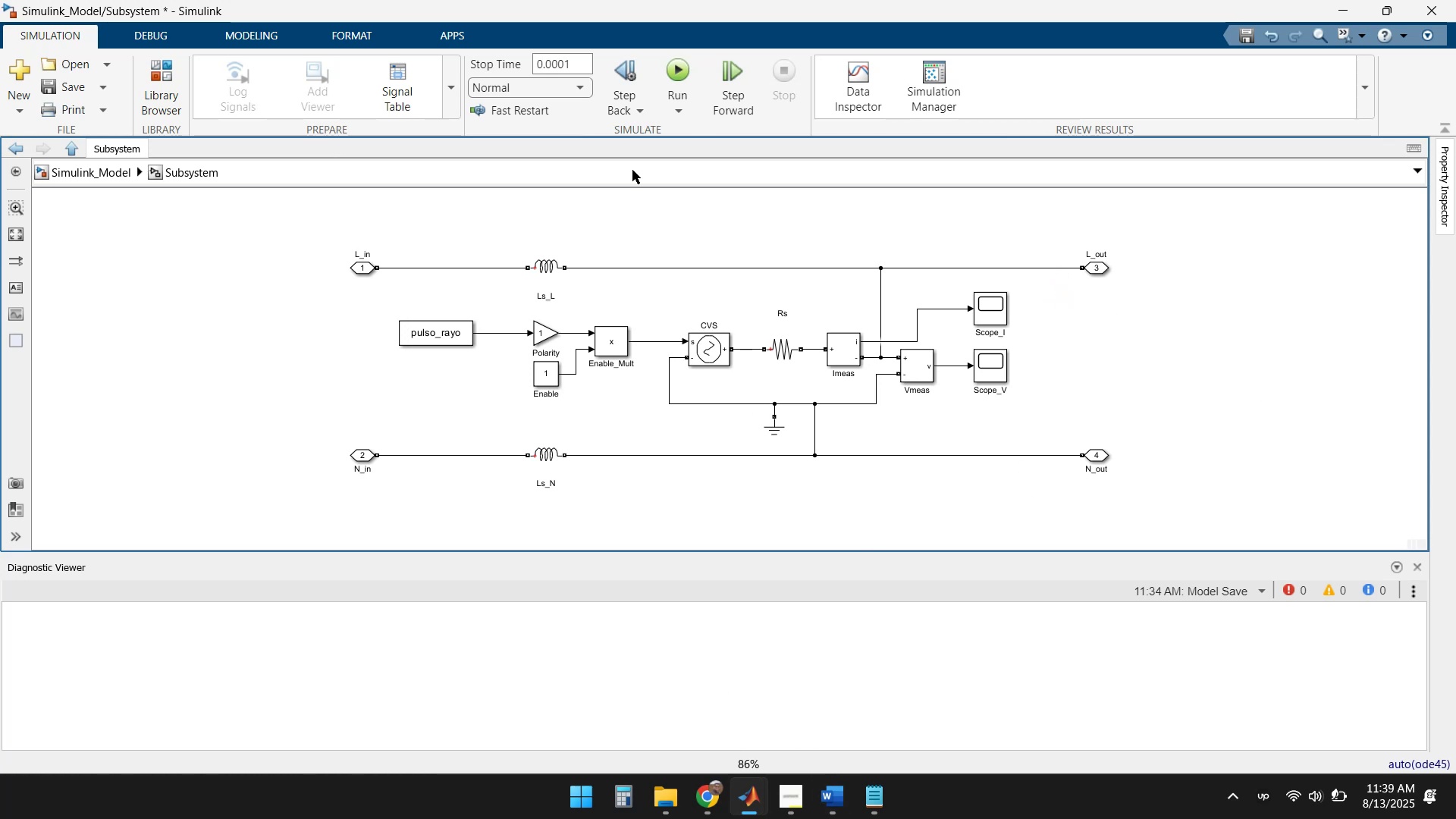 
left_click([75, 179])
 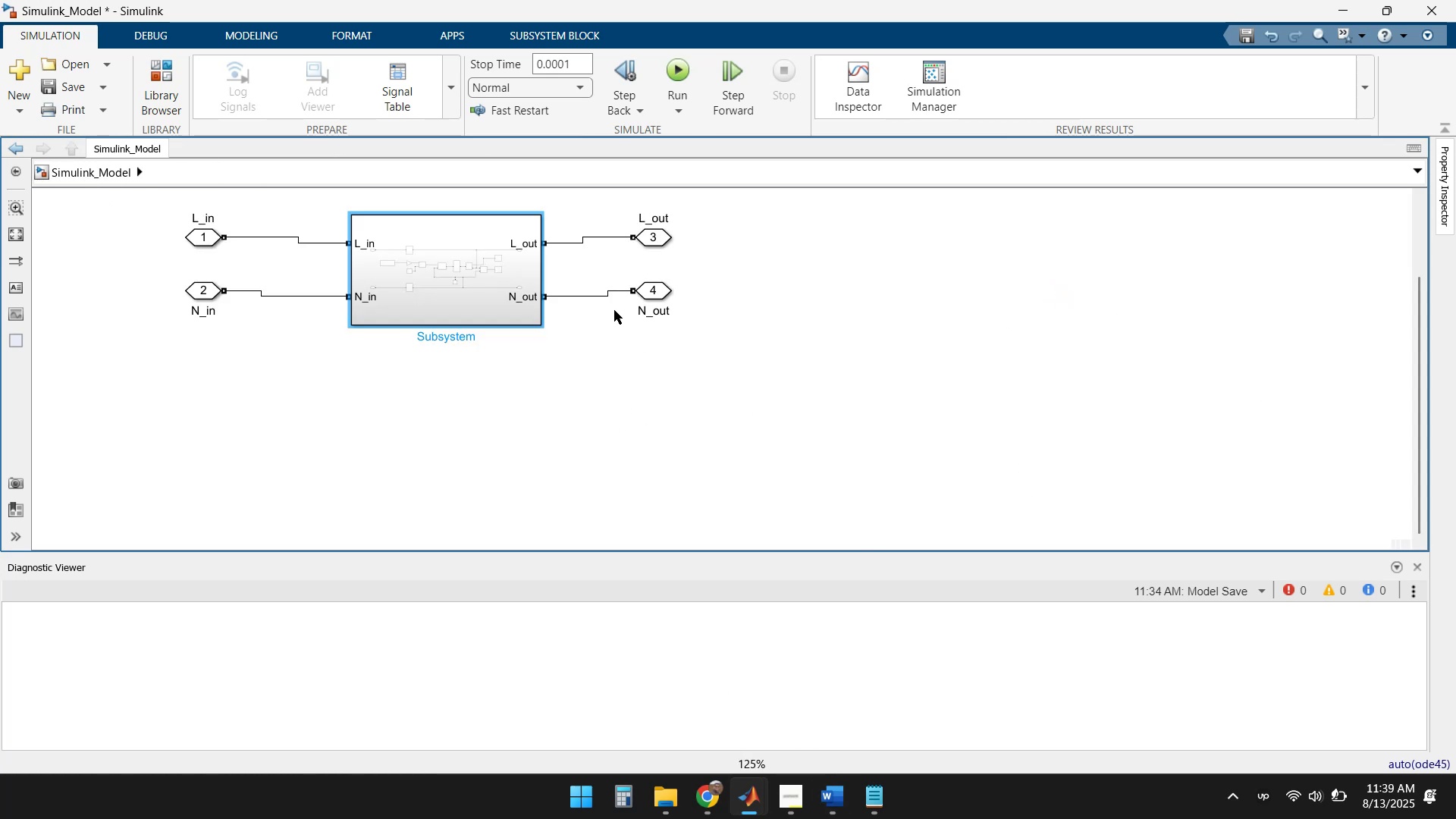 
left_click([599, 294])
 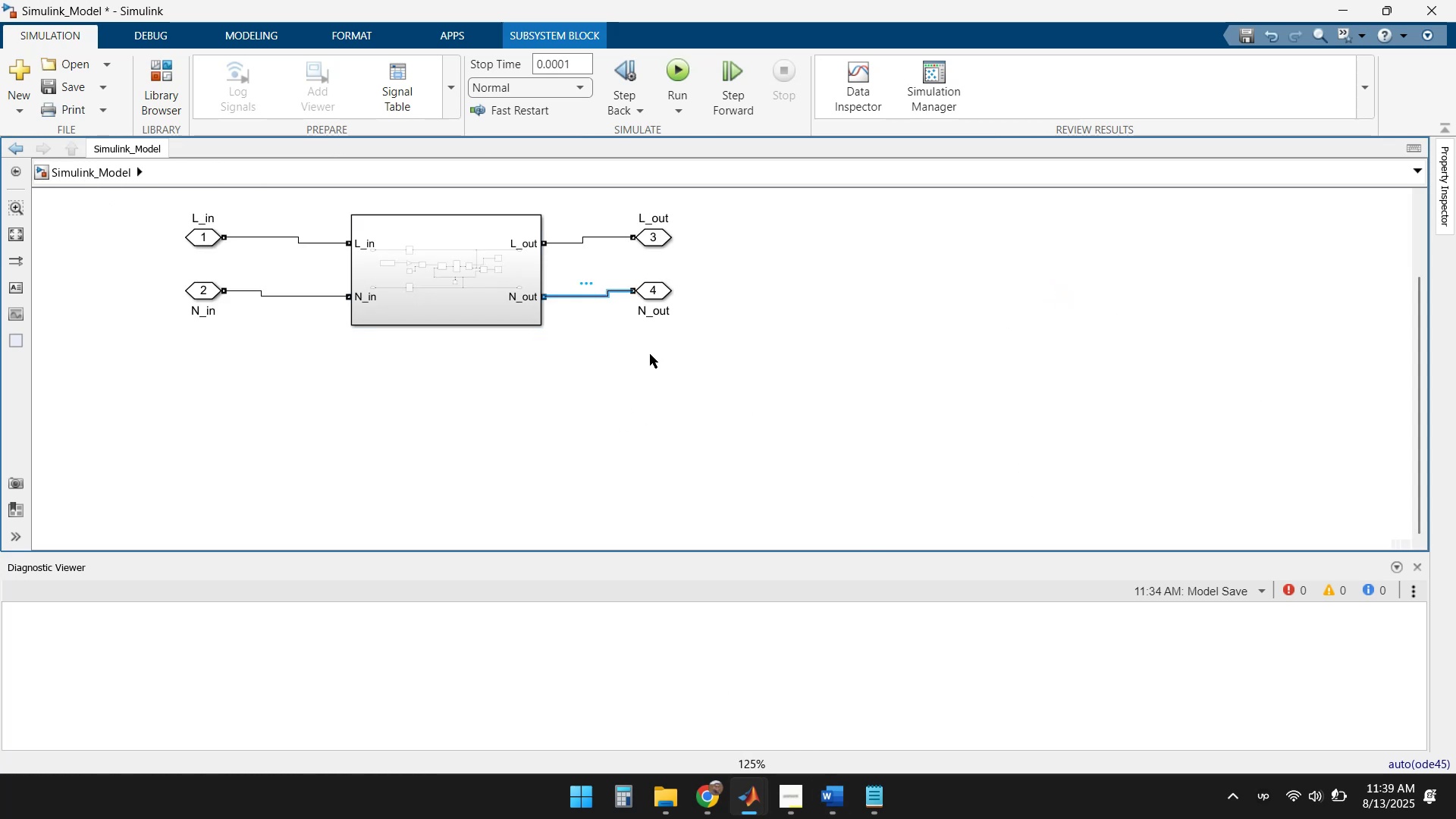 
left_click_drag(start_coordinate=[651, 294], to_coordinate=[650, 300])
 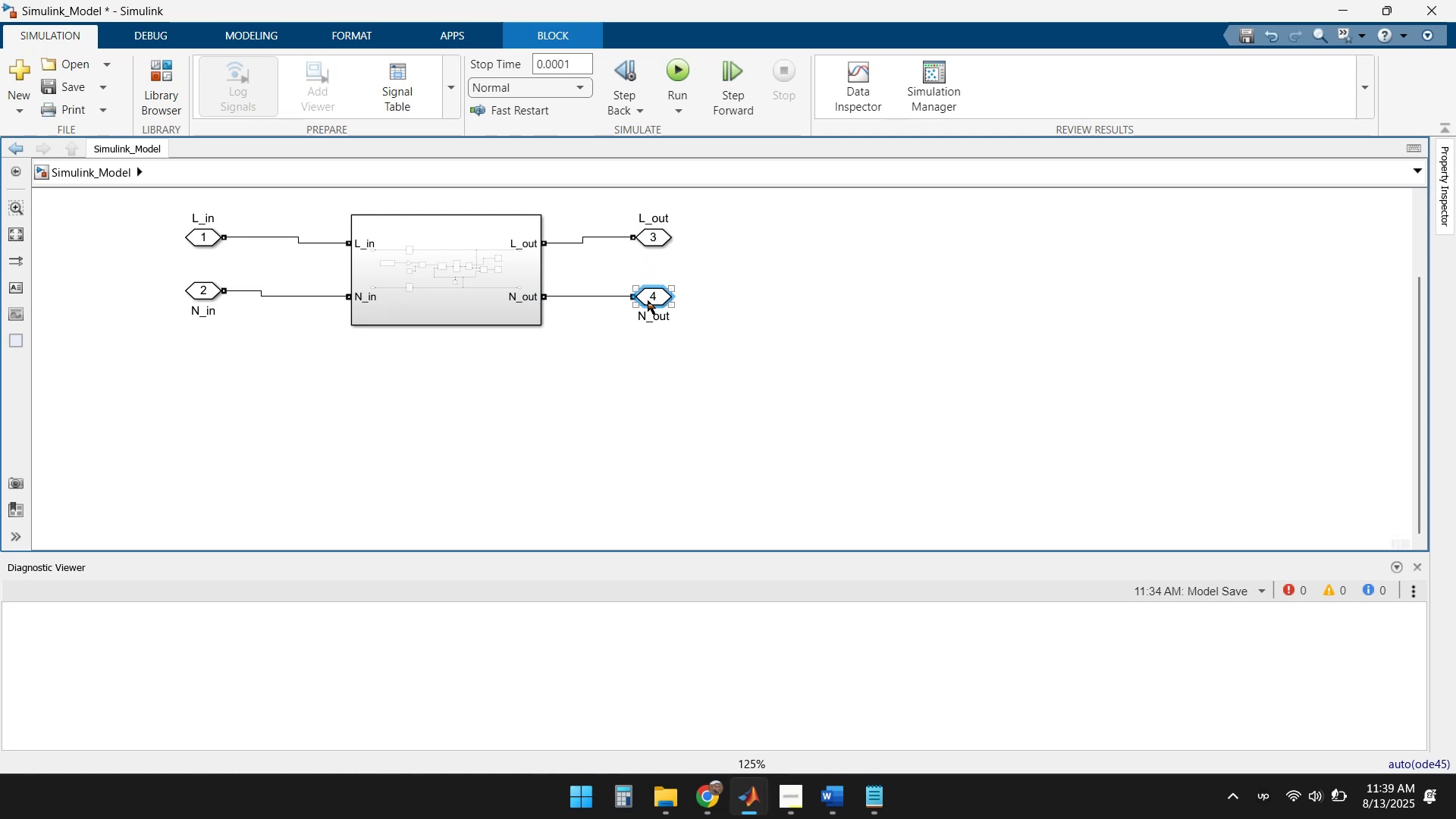 
key(Control+Z)
 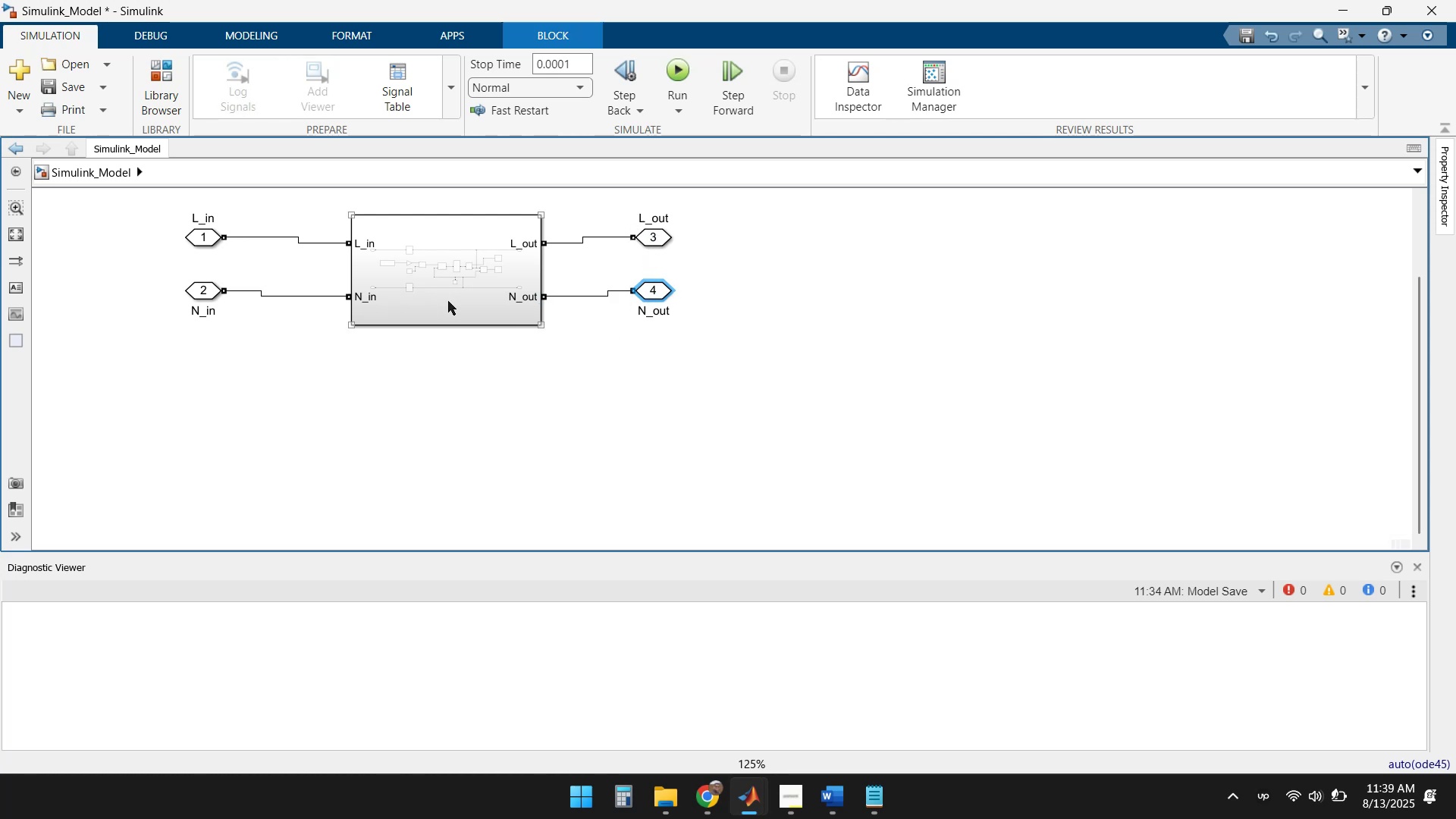 
left_click([441, 294])
 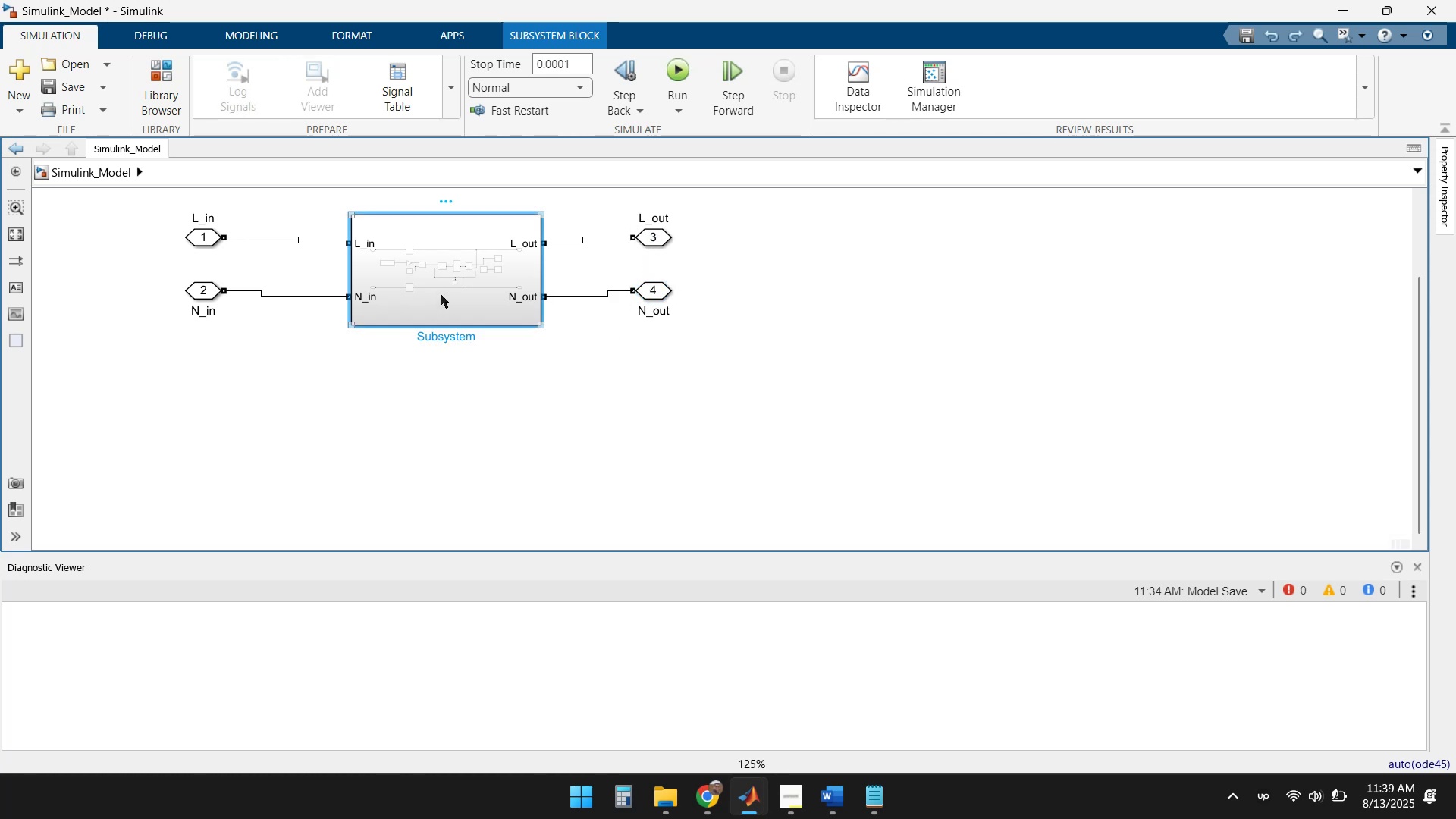 
key(ArrowUp)
 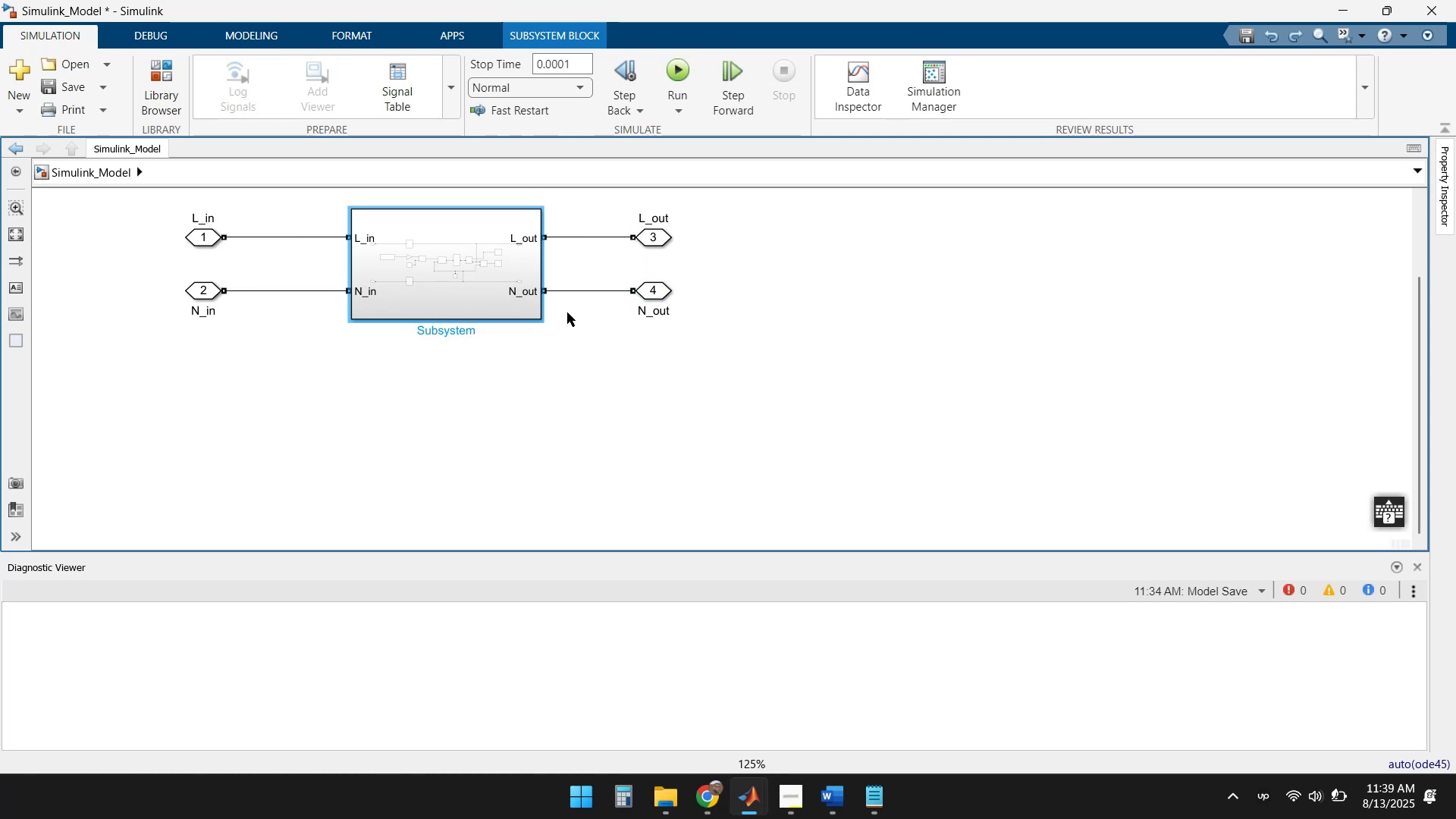 
left_click([752, 343])
 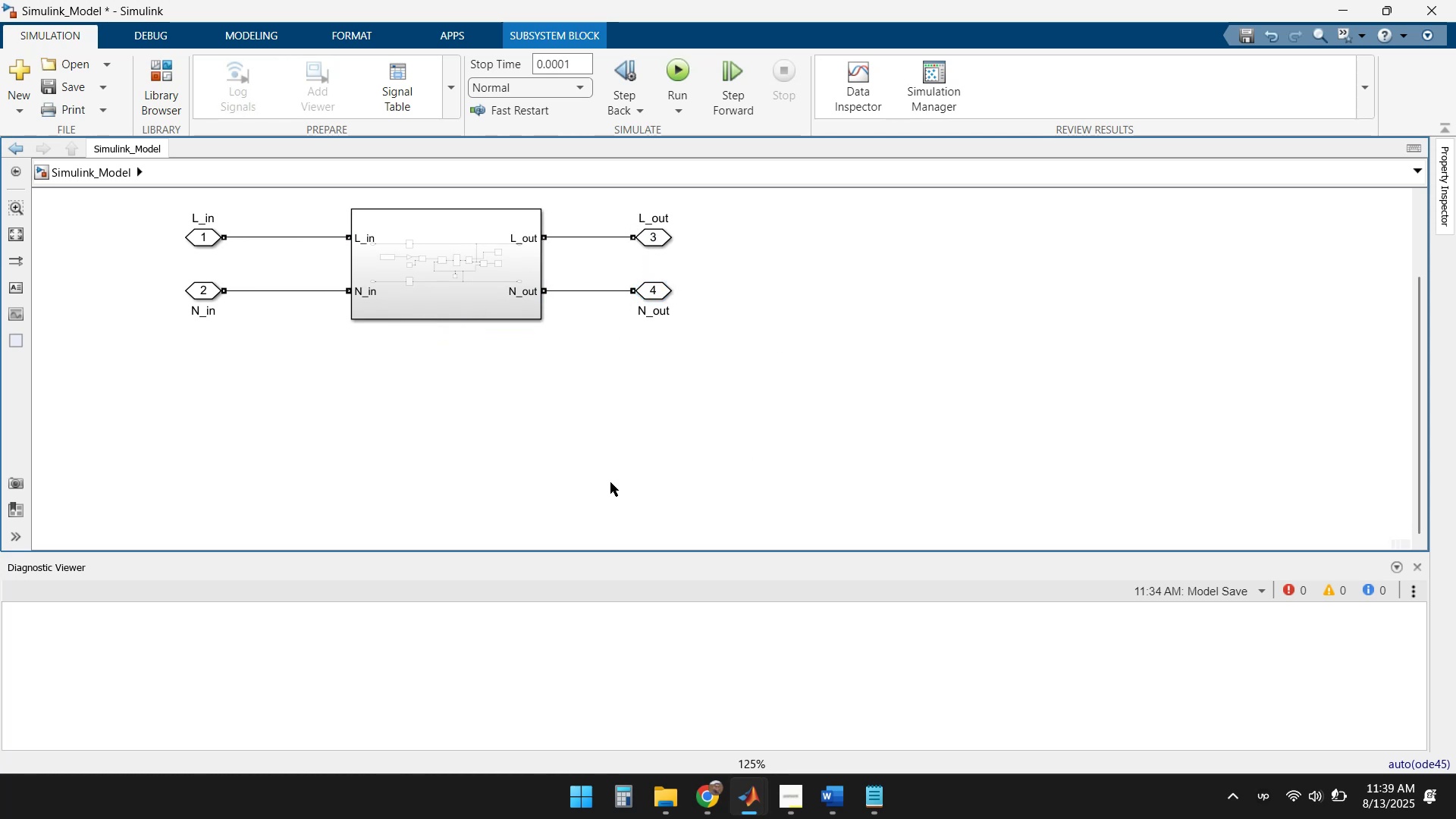 
scroll: coordinate [585, 434], scroll_direction: down, amount: 2.0
 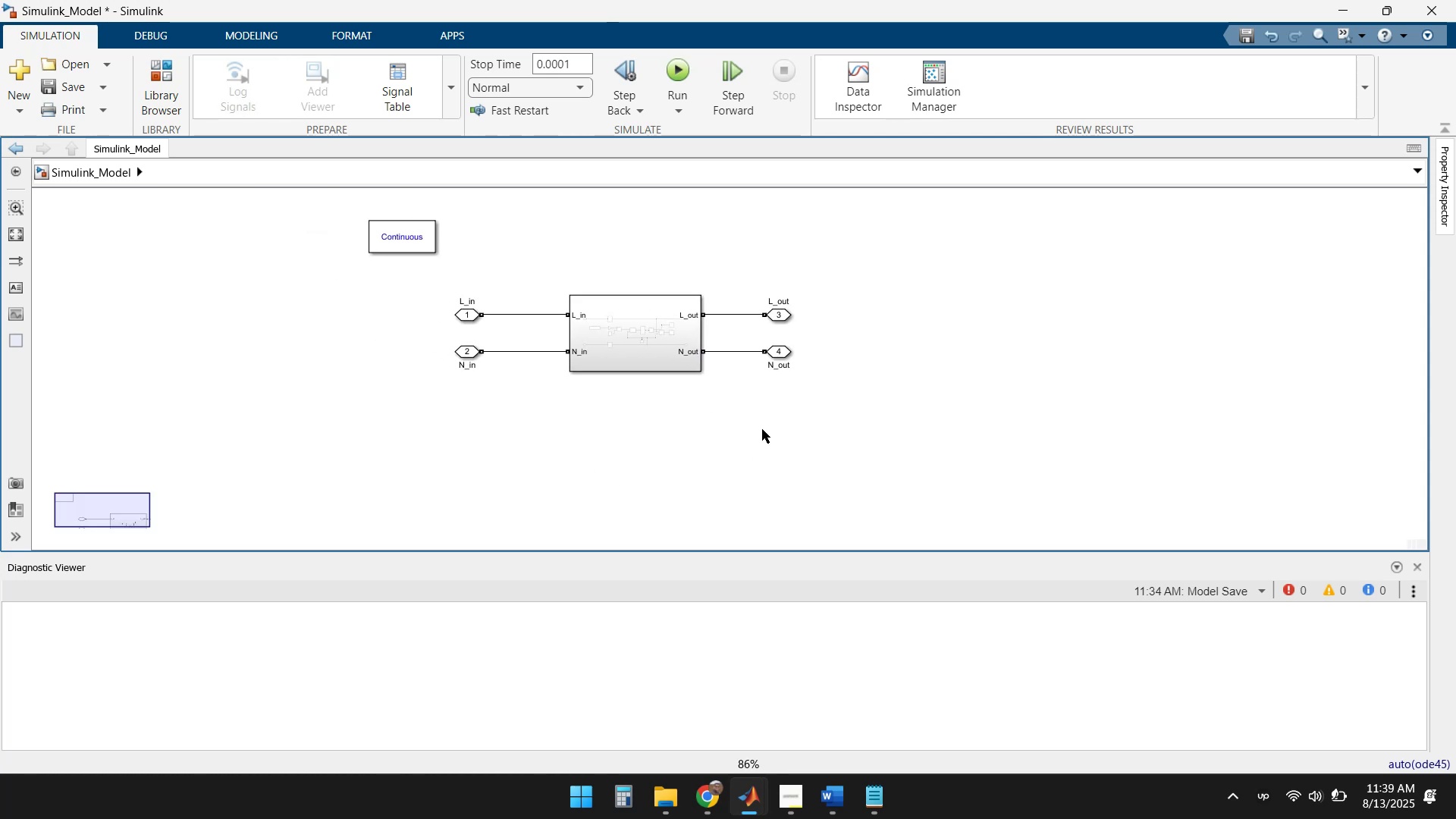 
left_click_drag(start_coordinate=[655, 353], to_coordinate=[642, 352])
 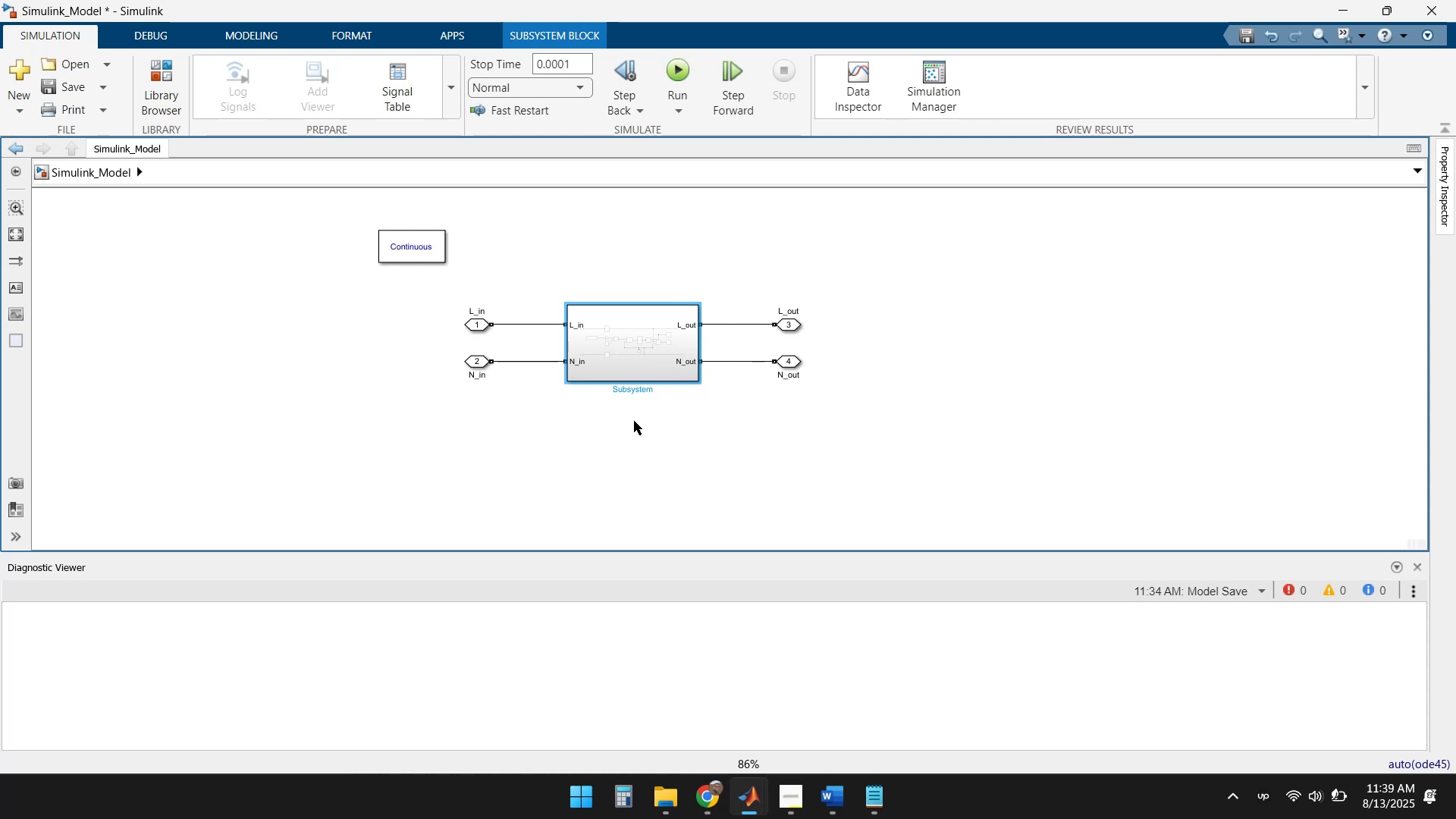 
left_click([640, 435])
 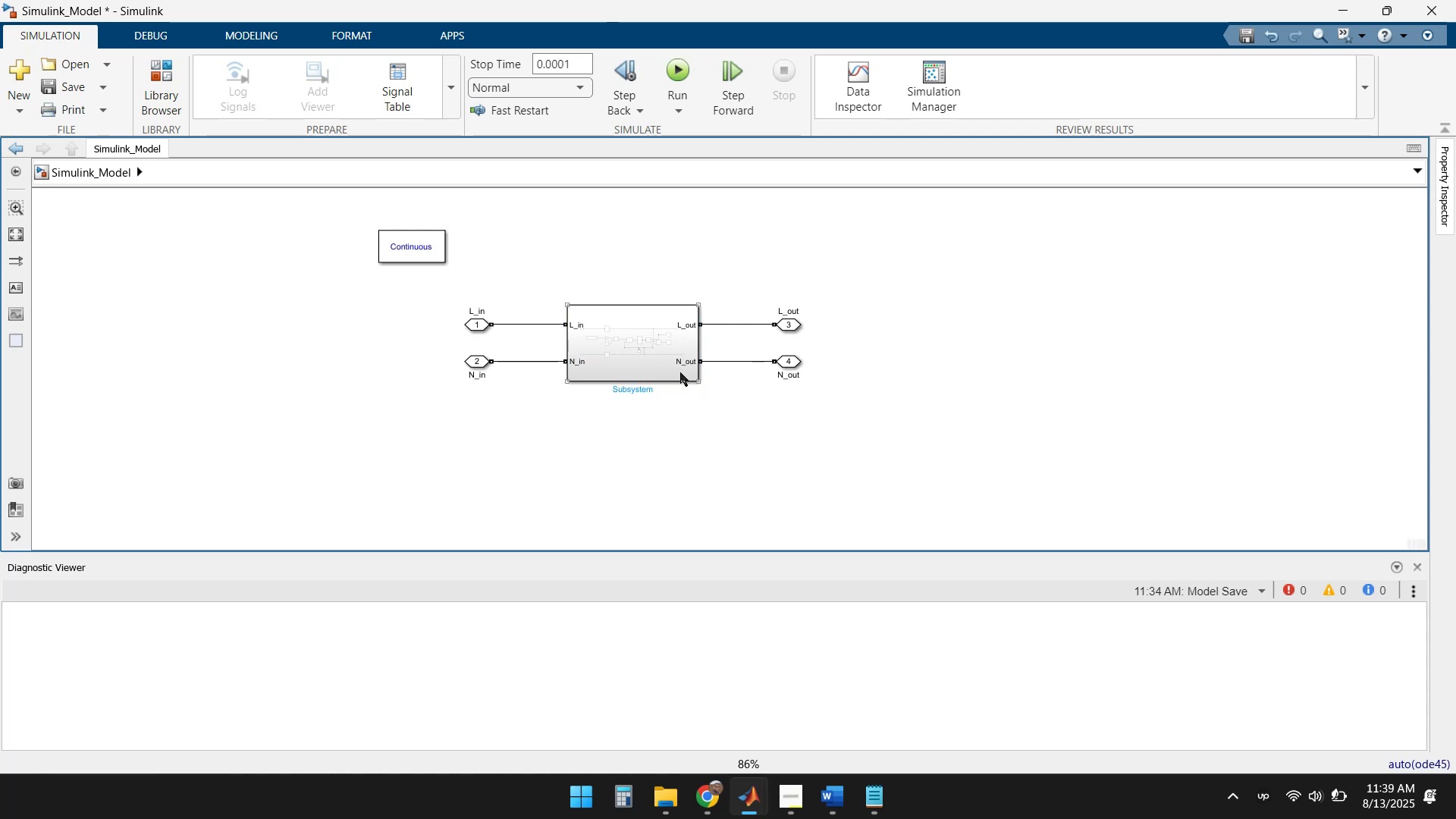 
wait(9.26)
 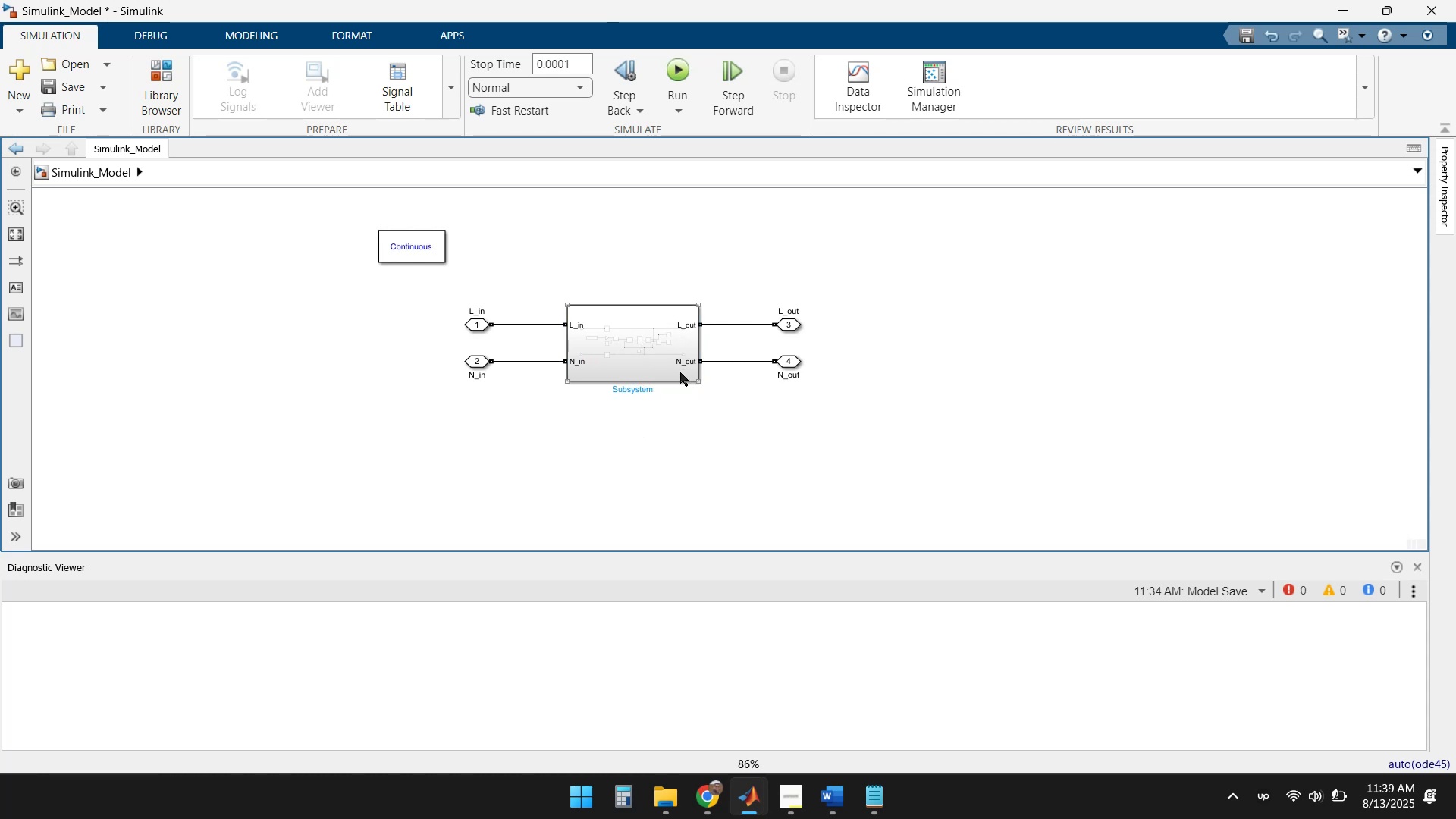 
left_click_drag(start_coordinate=[477, 364], to_coordinate=[516, 363])
 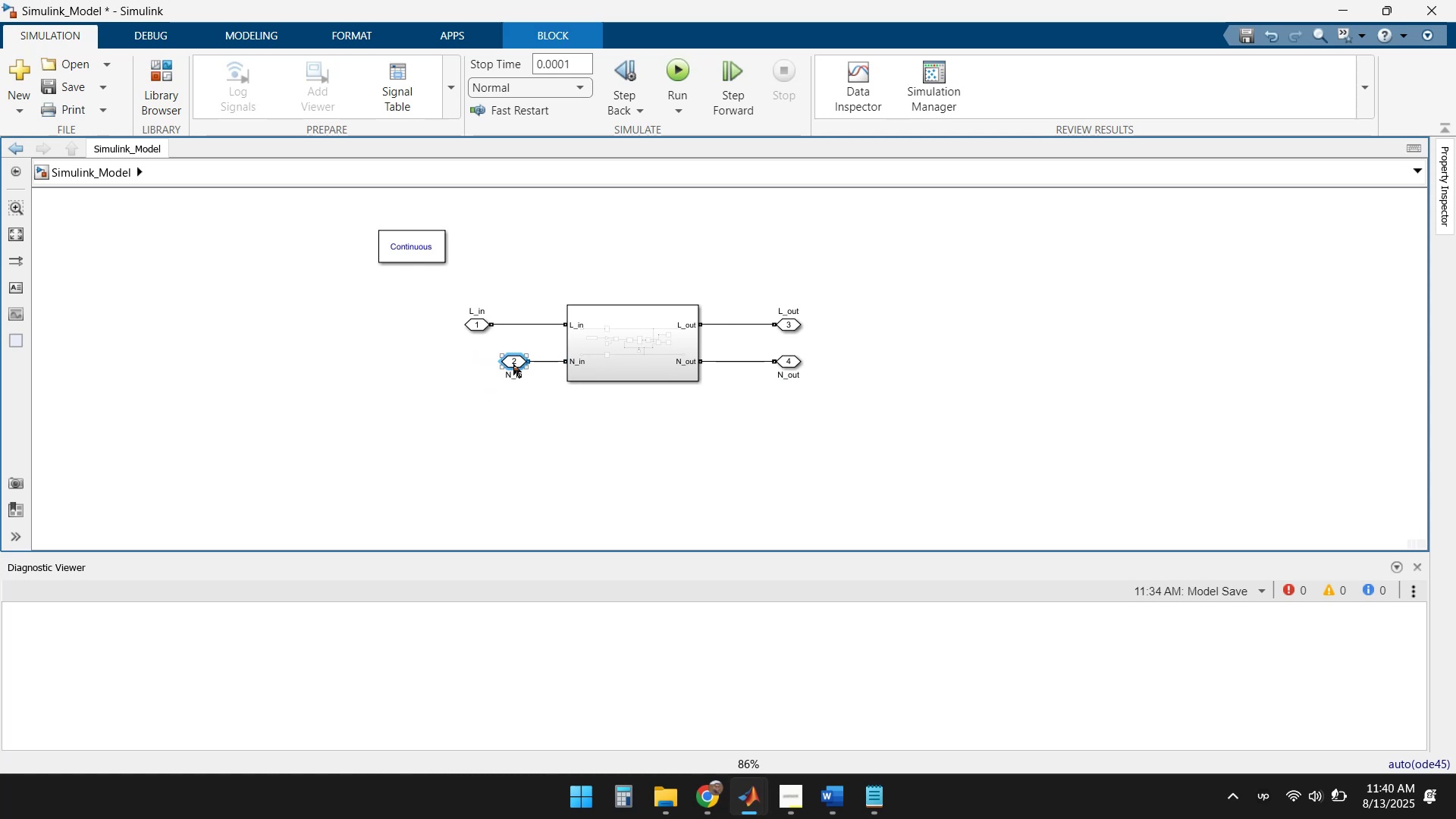 
left_click([513, 364])
 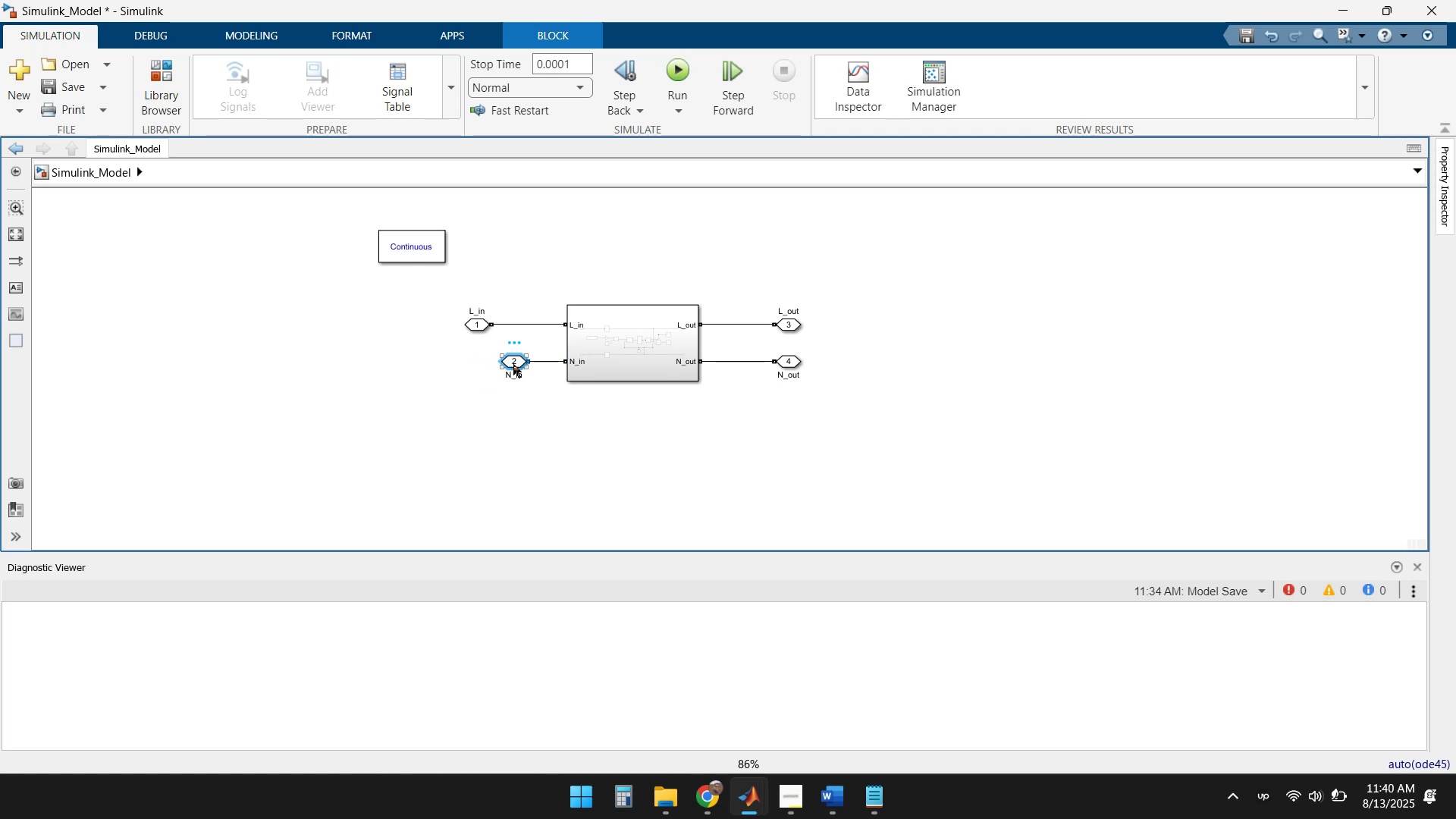 
key(Delete)
 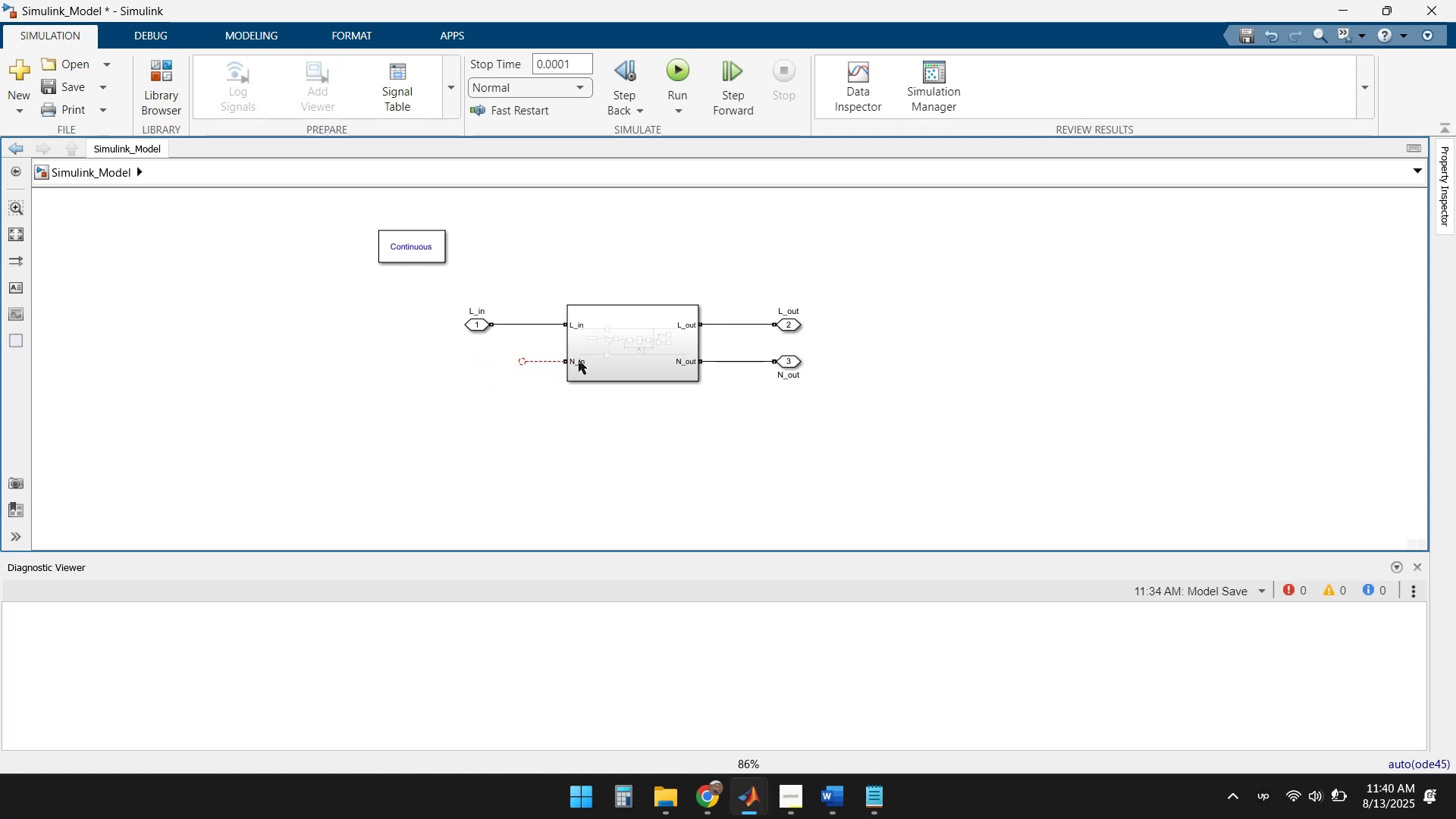 
double_click([608, 360])
 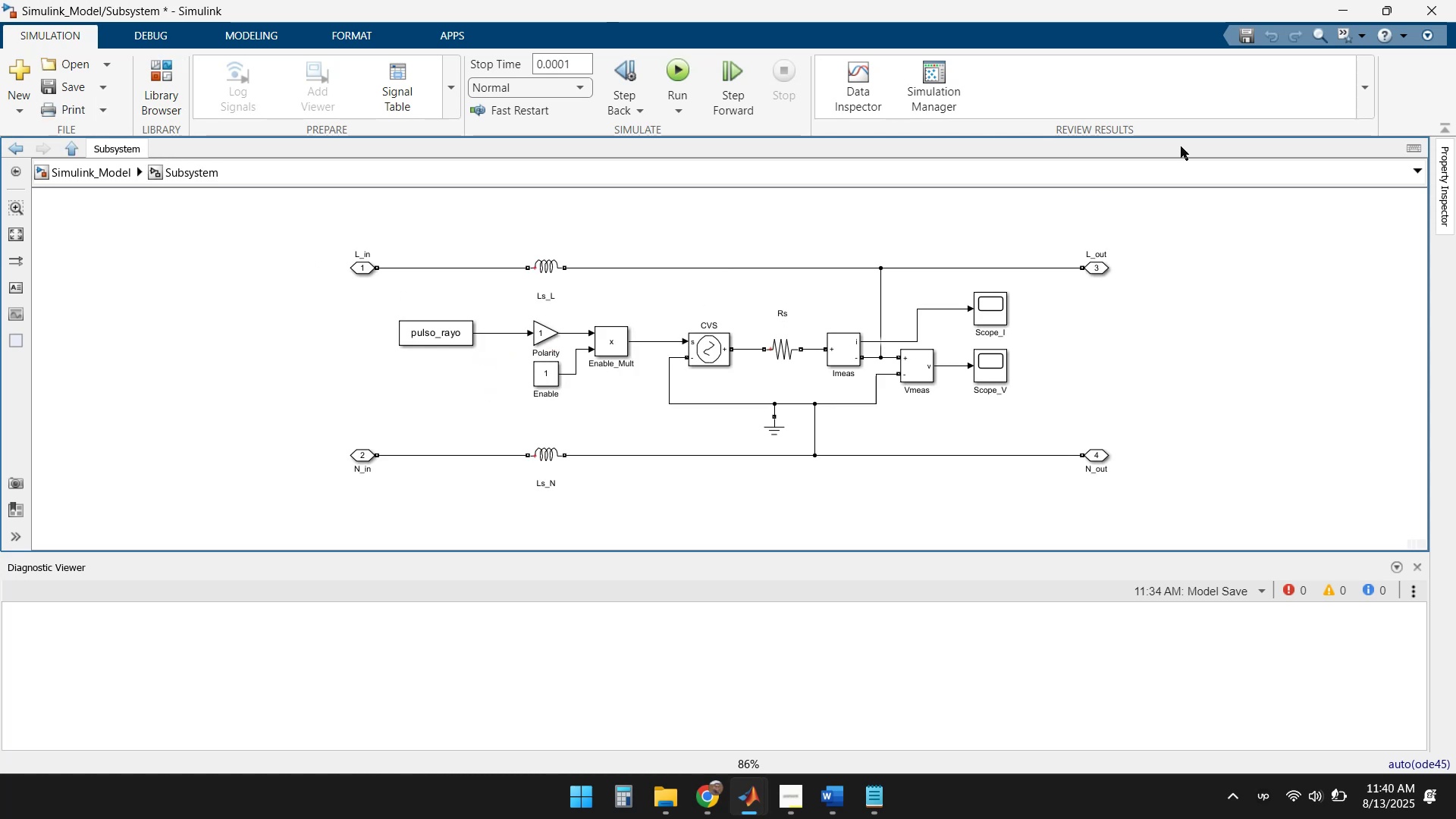 
left_click([87, 171])
 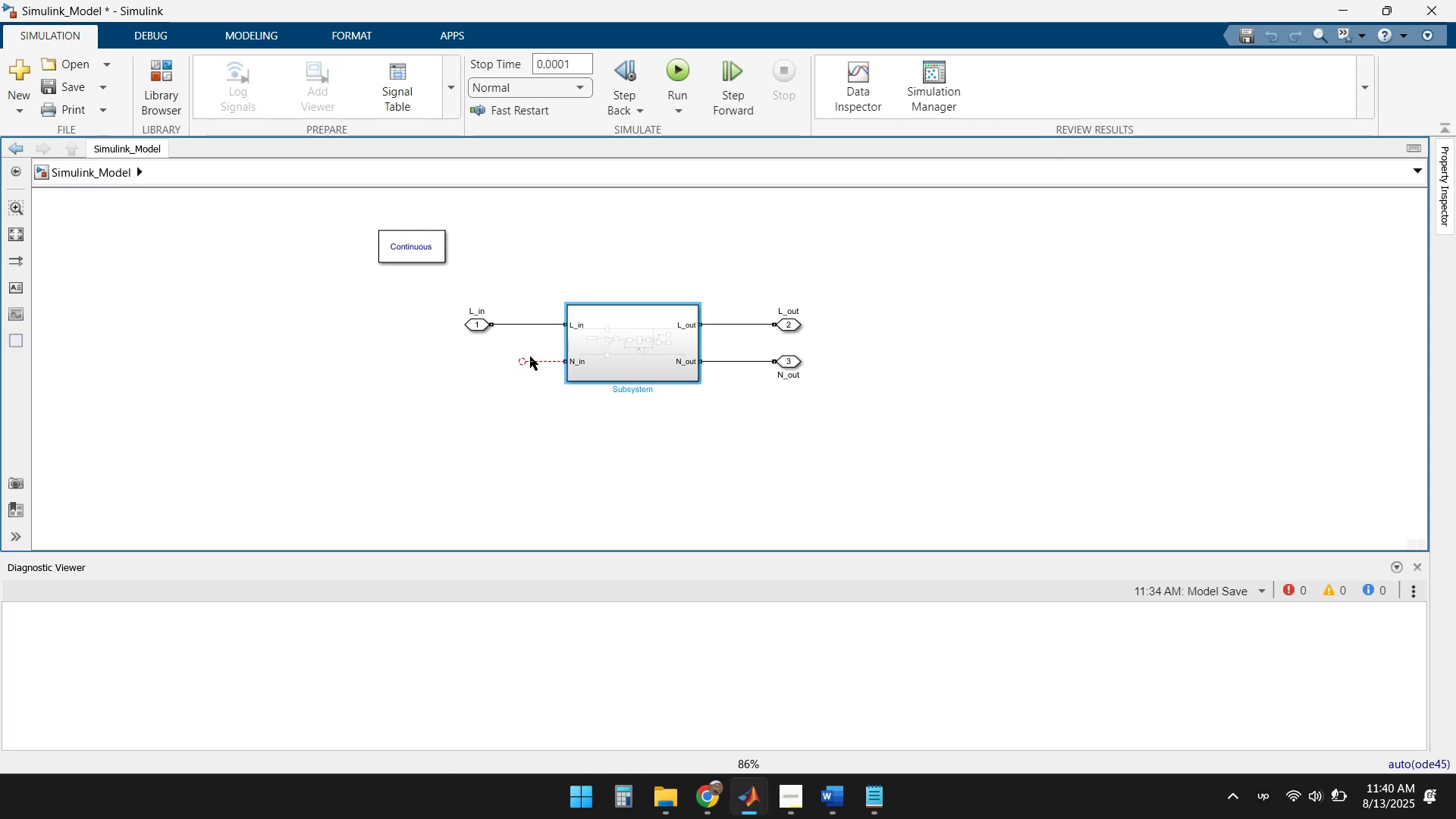 
left_click([534, 363])
 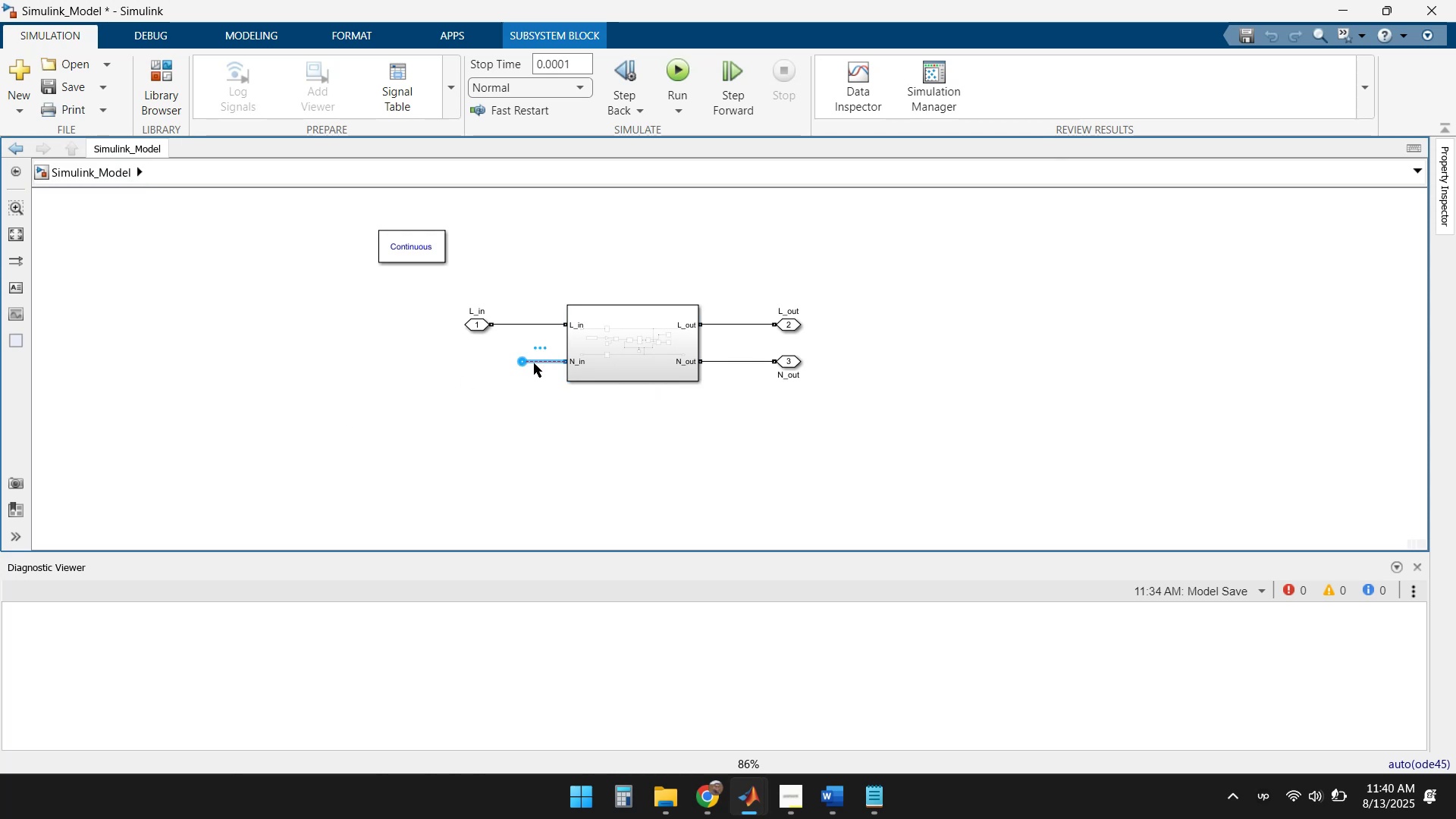 
key(Delete)
 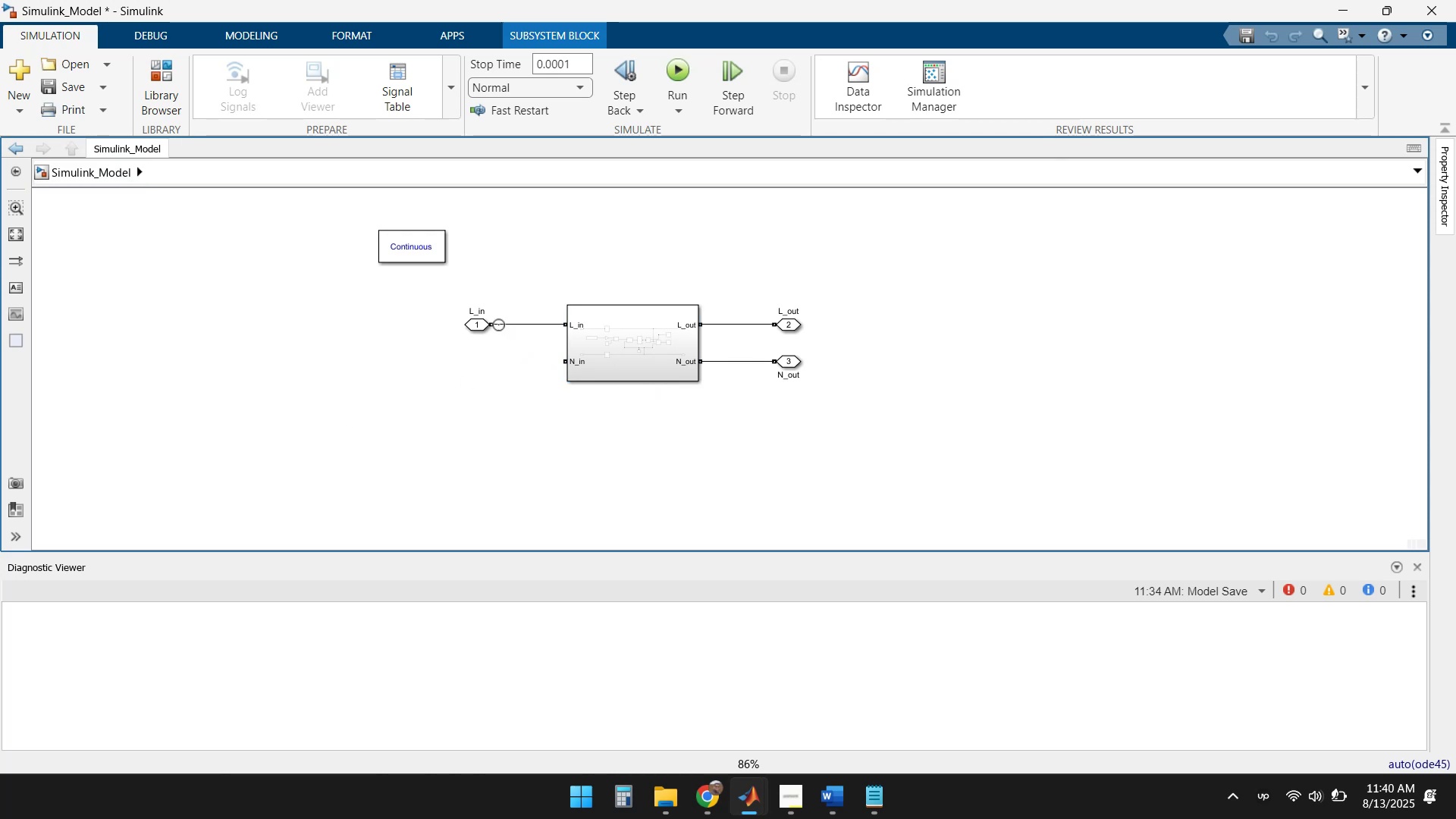 
left_click([465, 325])
 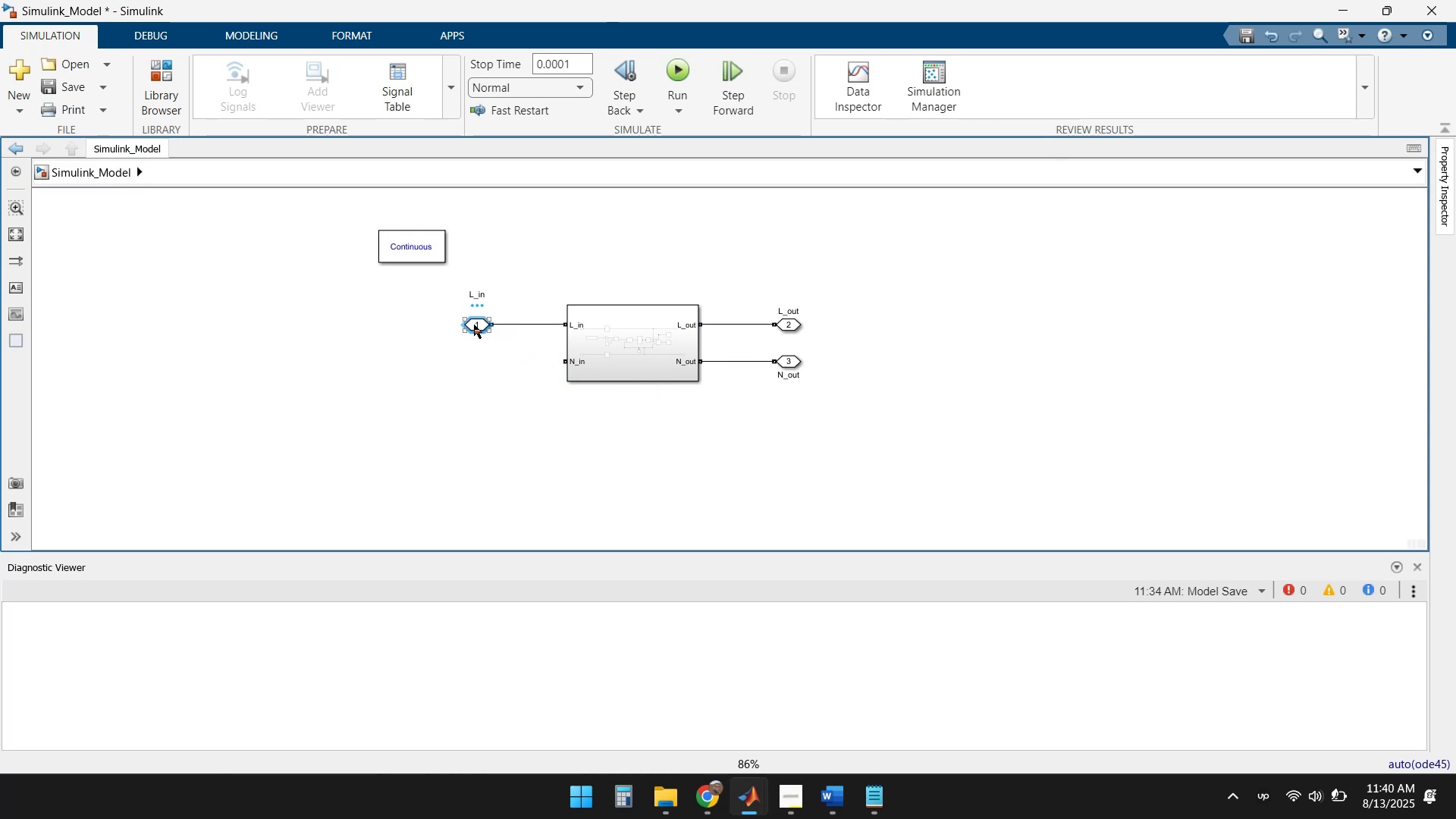 
key(Delete)
 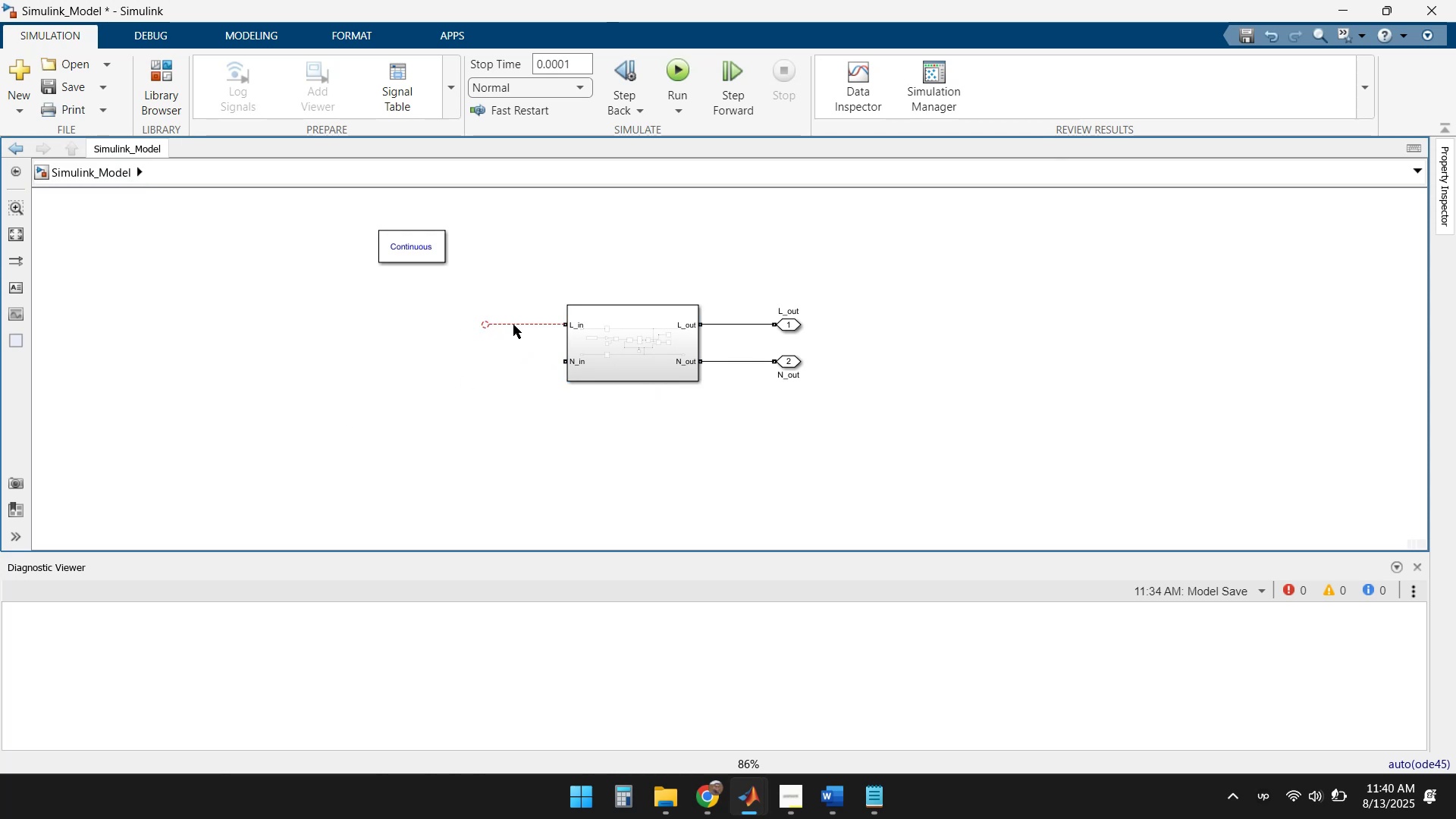 
left_click([513, 325])
 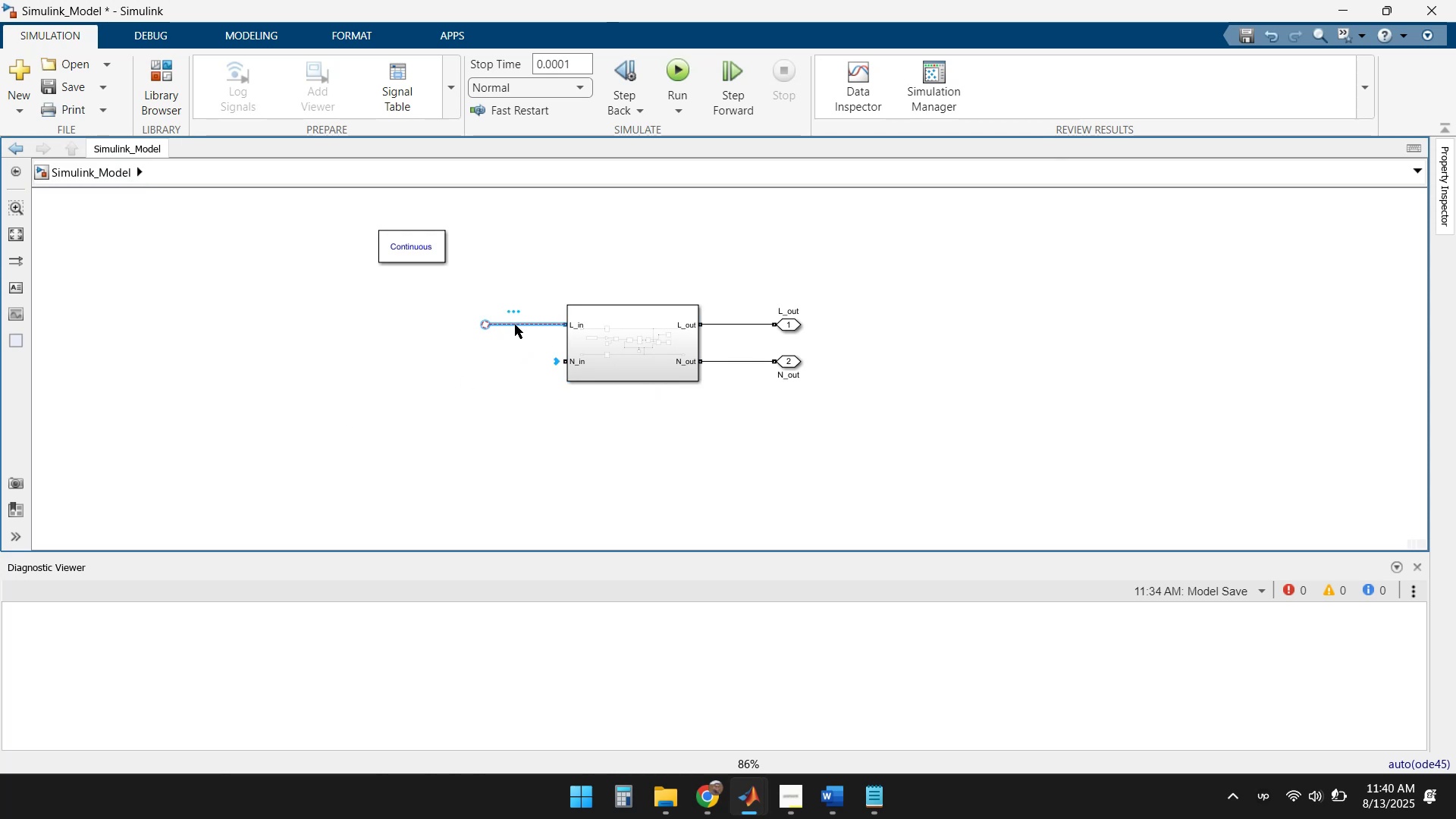 
key(Delete)
 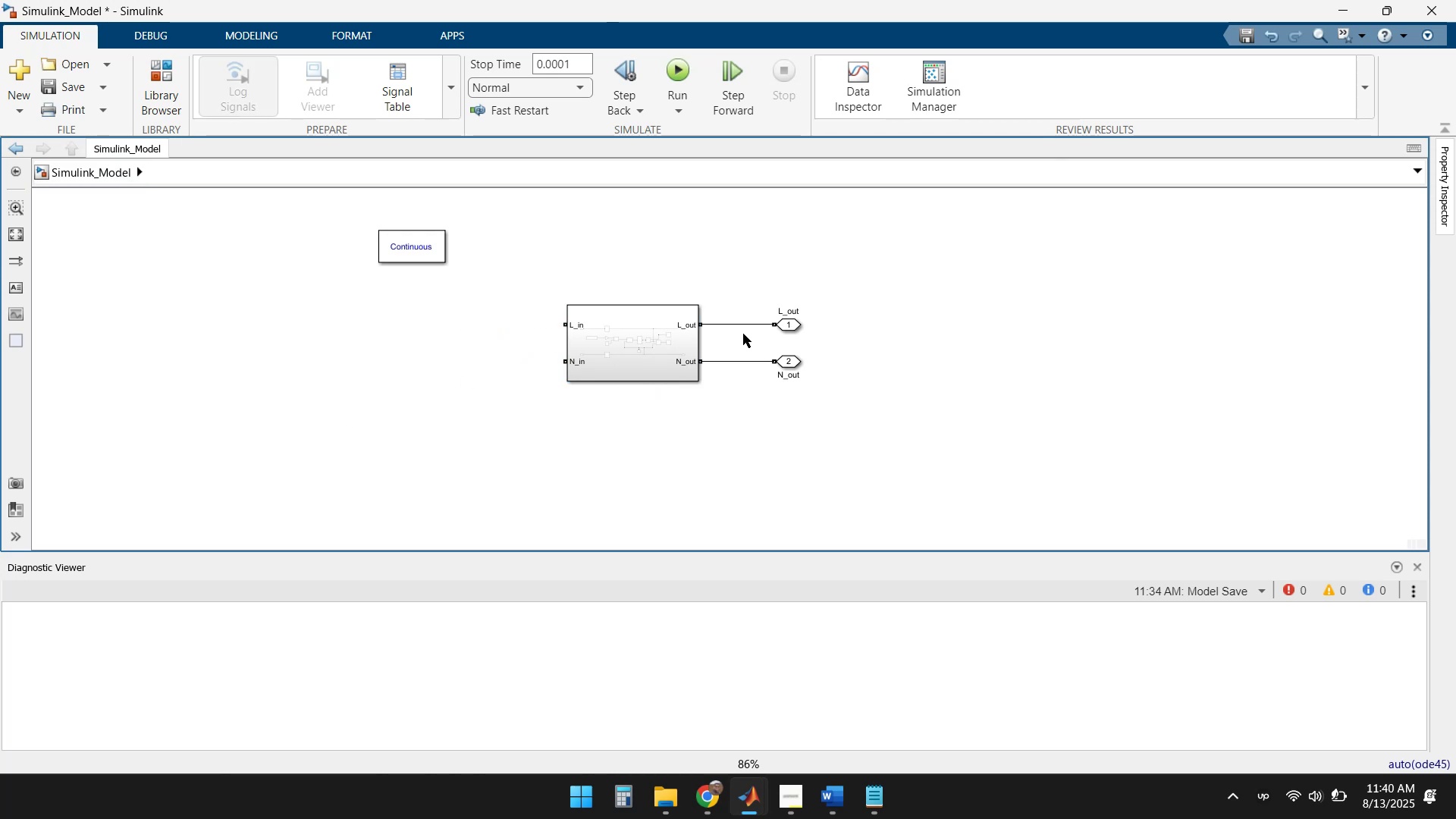 
left_click([743, 324])
 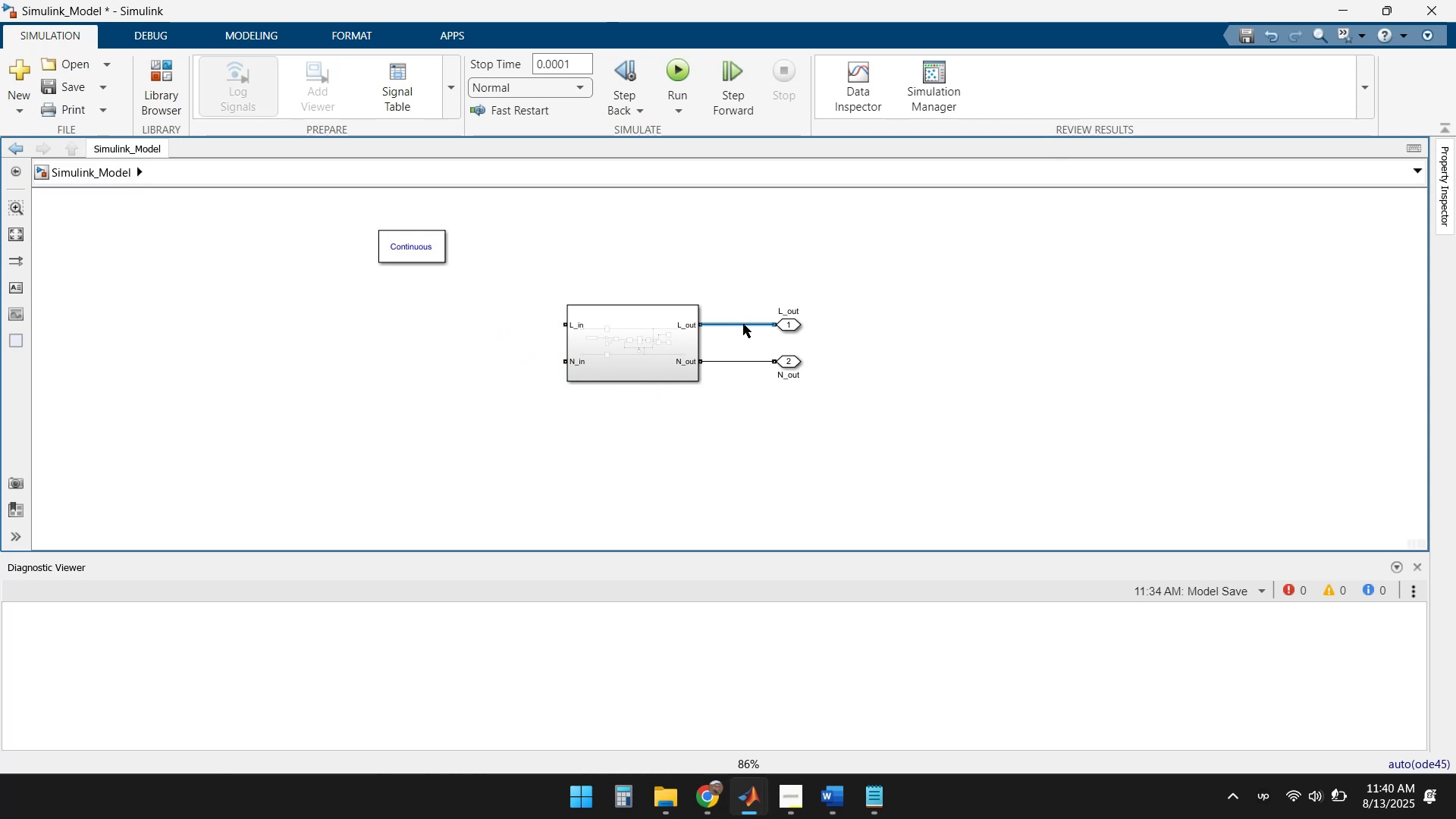 
key(Delete)
 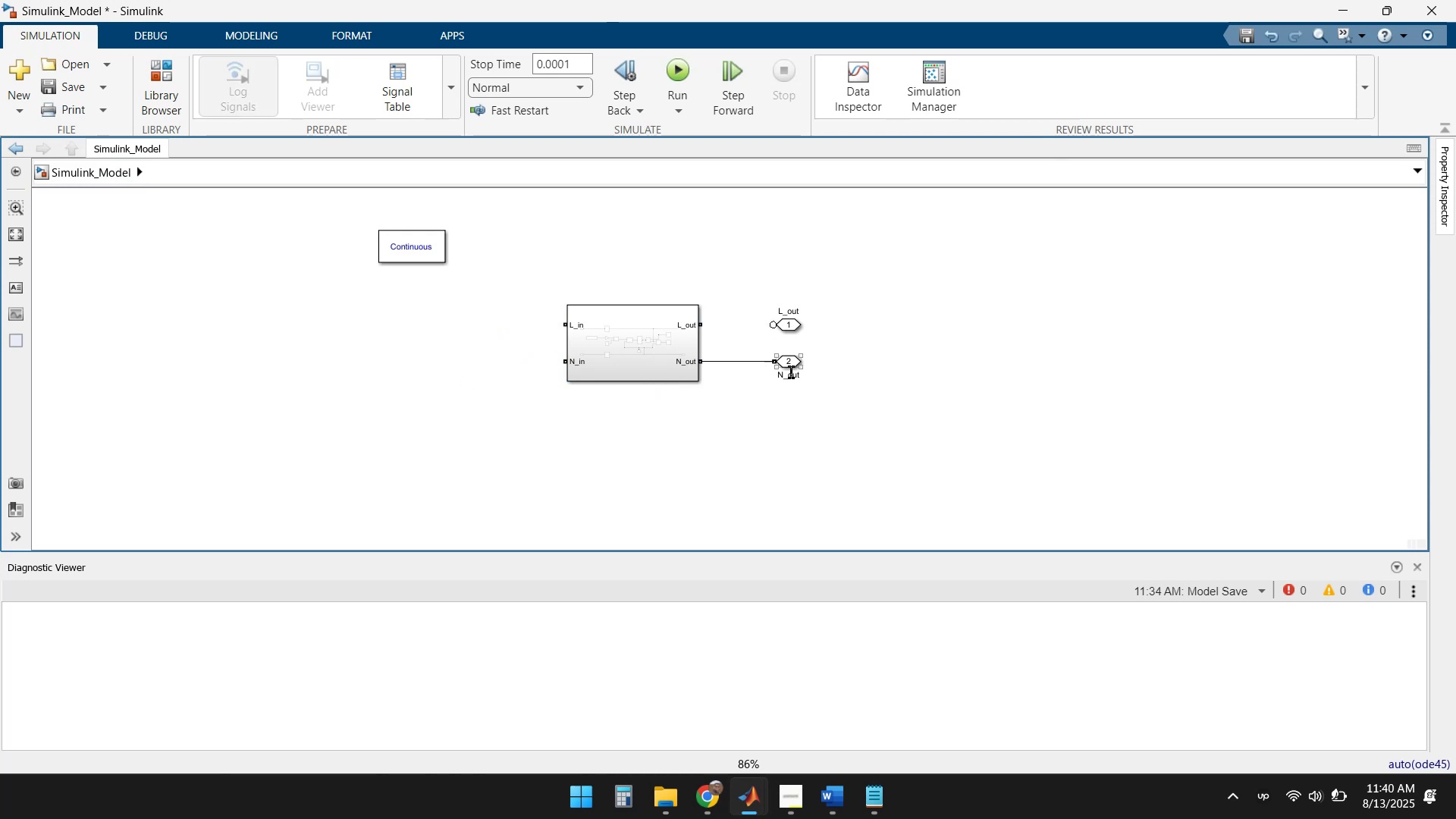 
left_click_drag(start_coordinate=[820, 384], to_coordinate=[742, 287])
 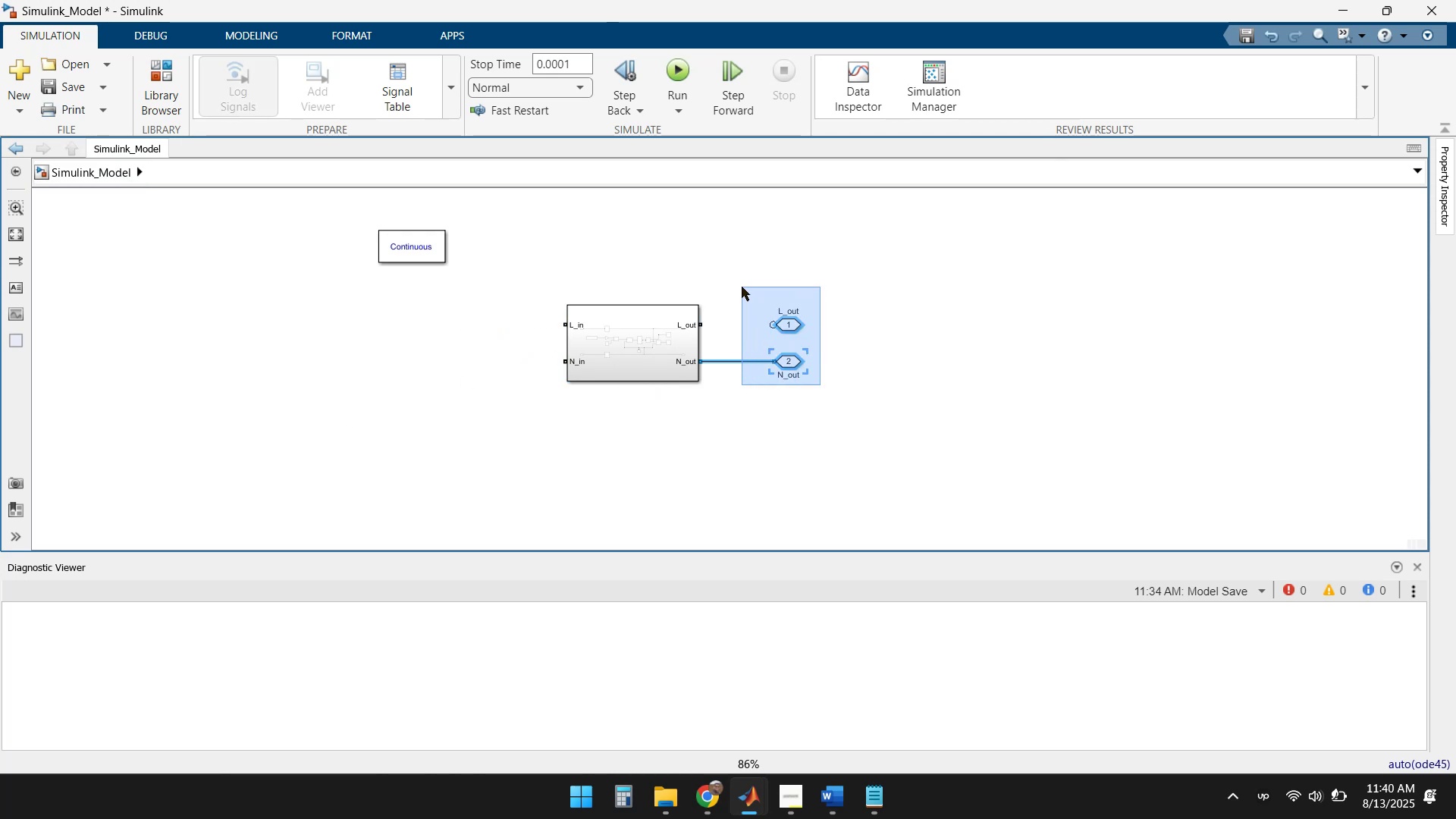 
key(Delete)
 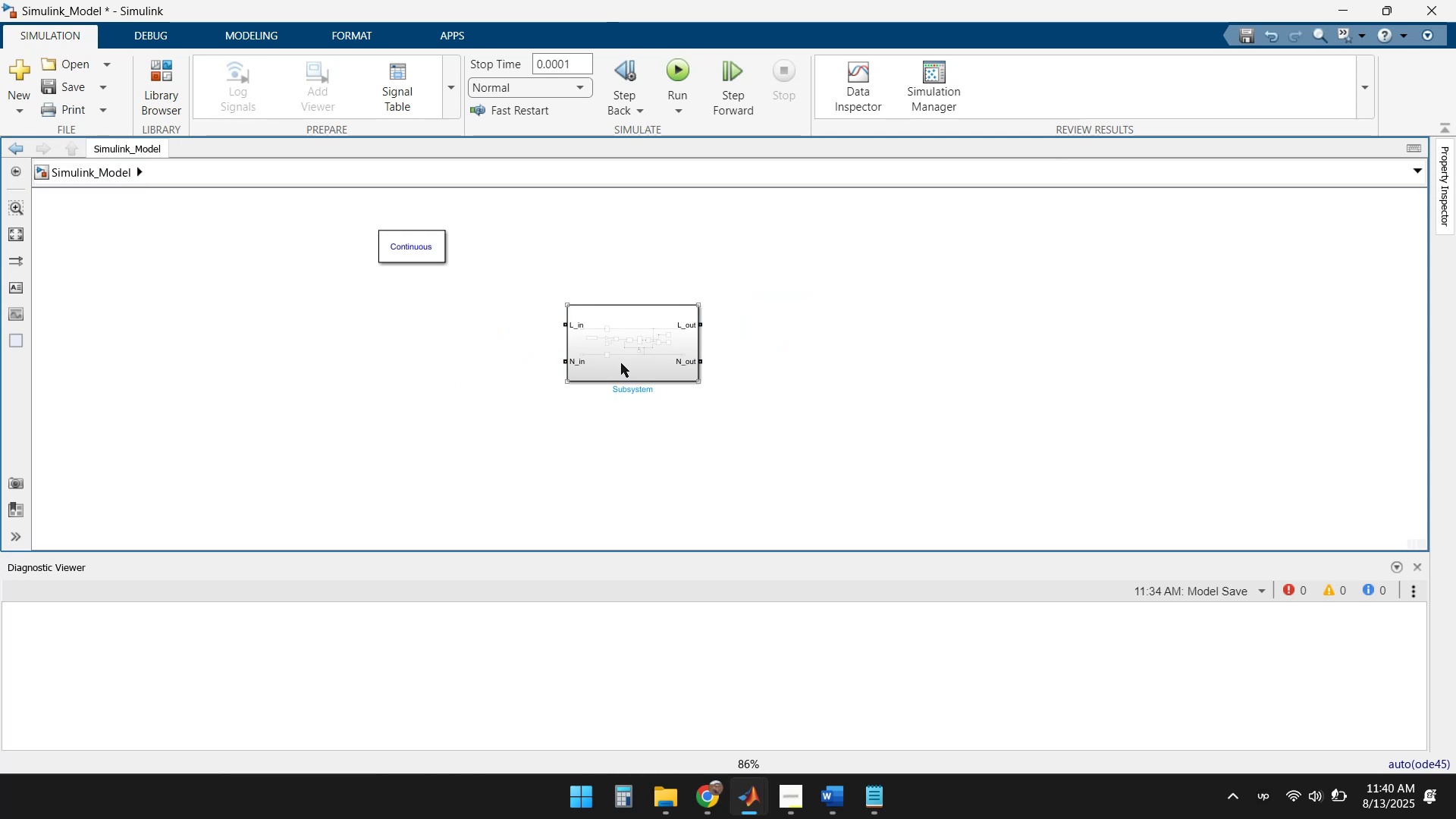 
double_click([621, 363])
 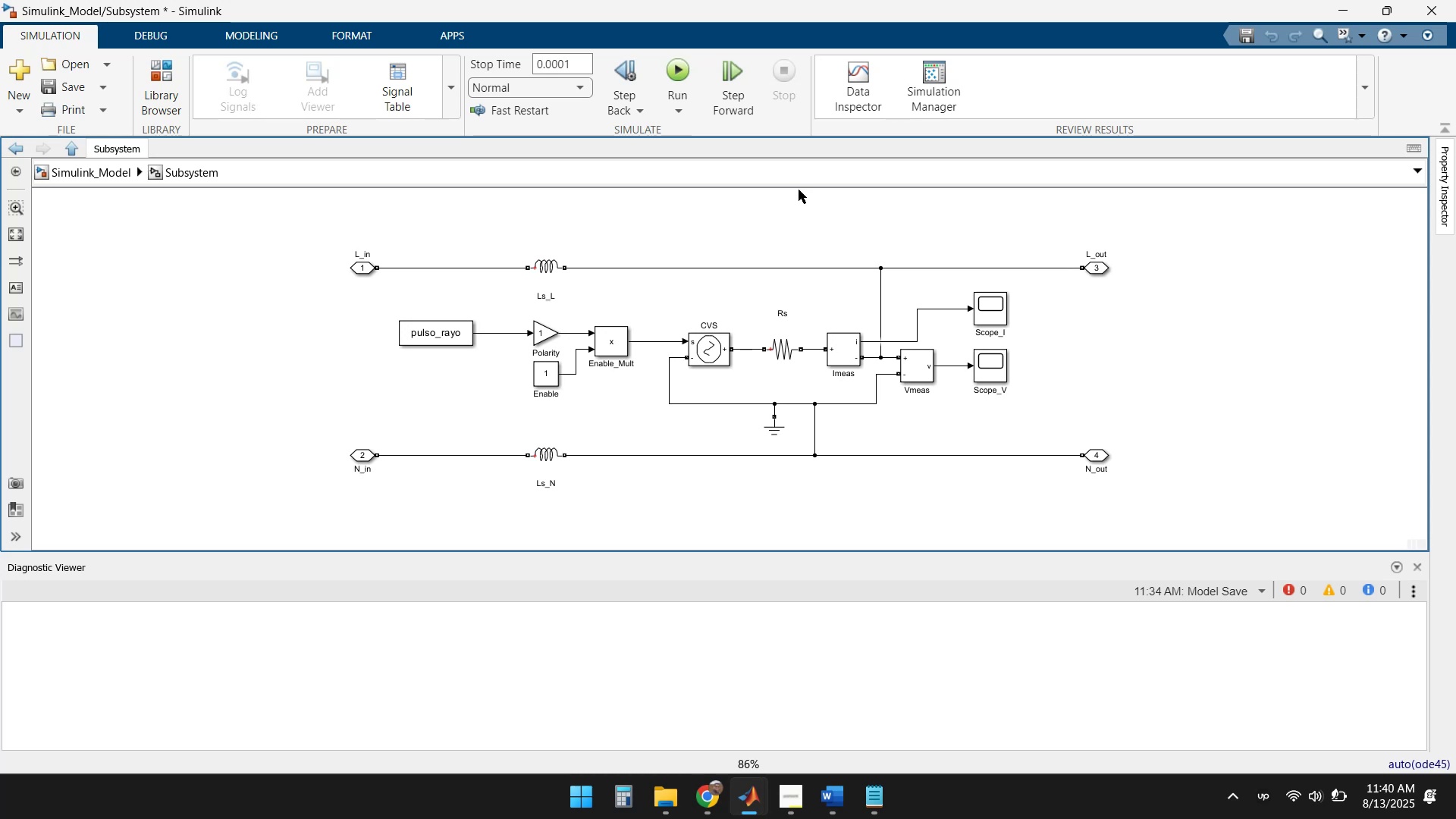 
left_click([82, 171])
 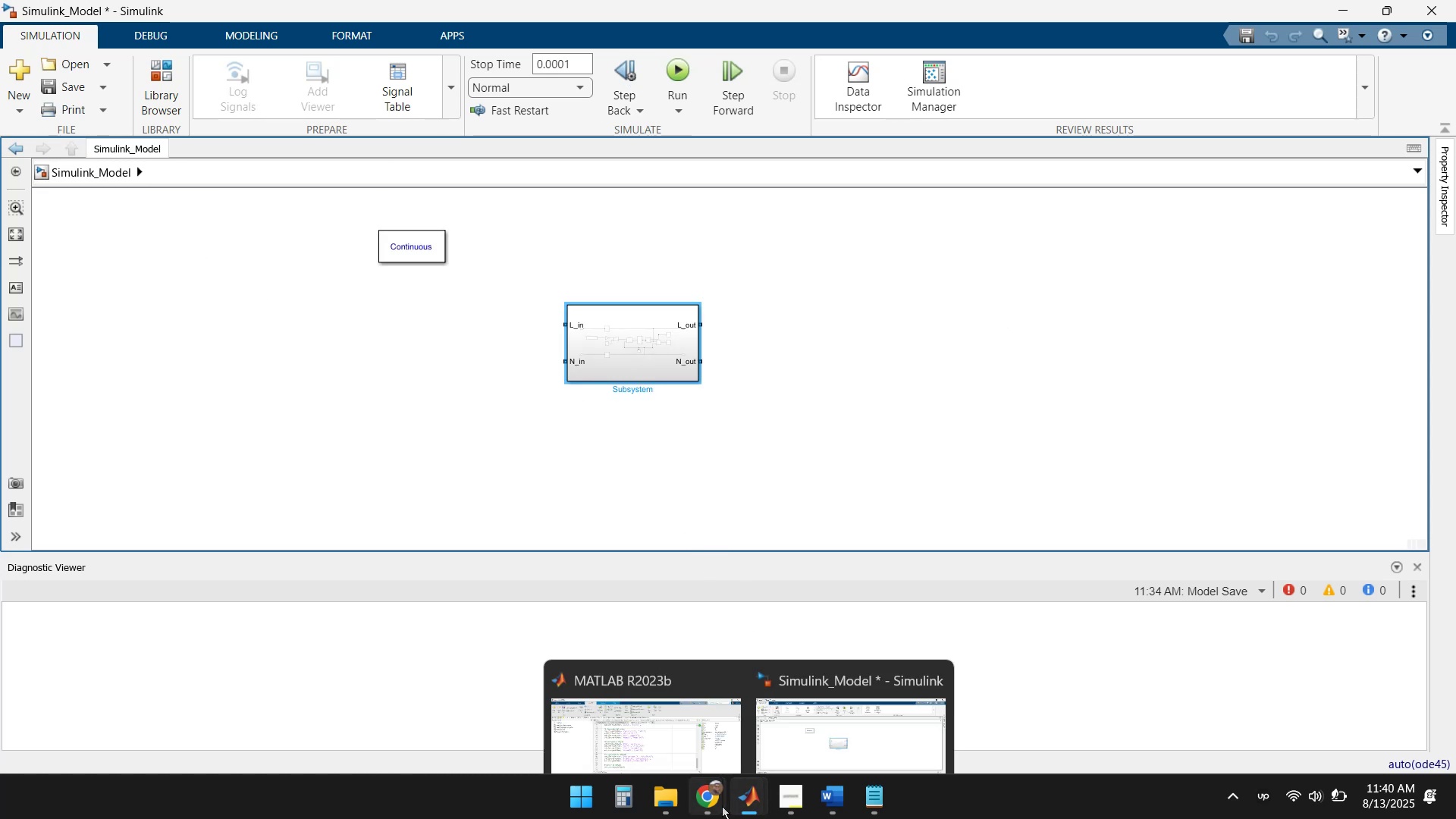 
left_click([638, 703])
 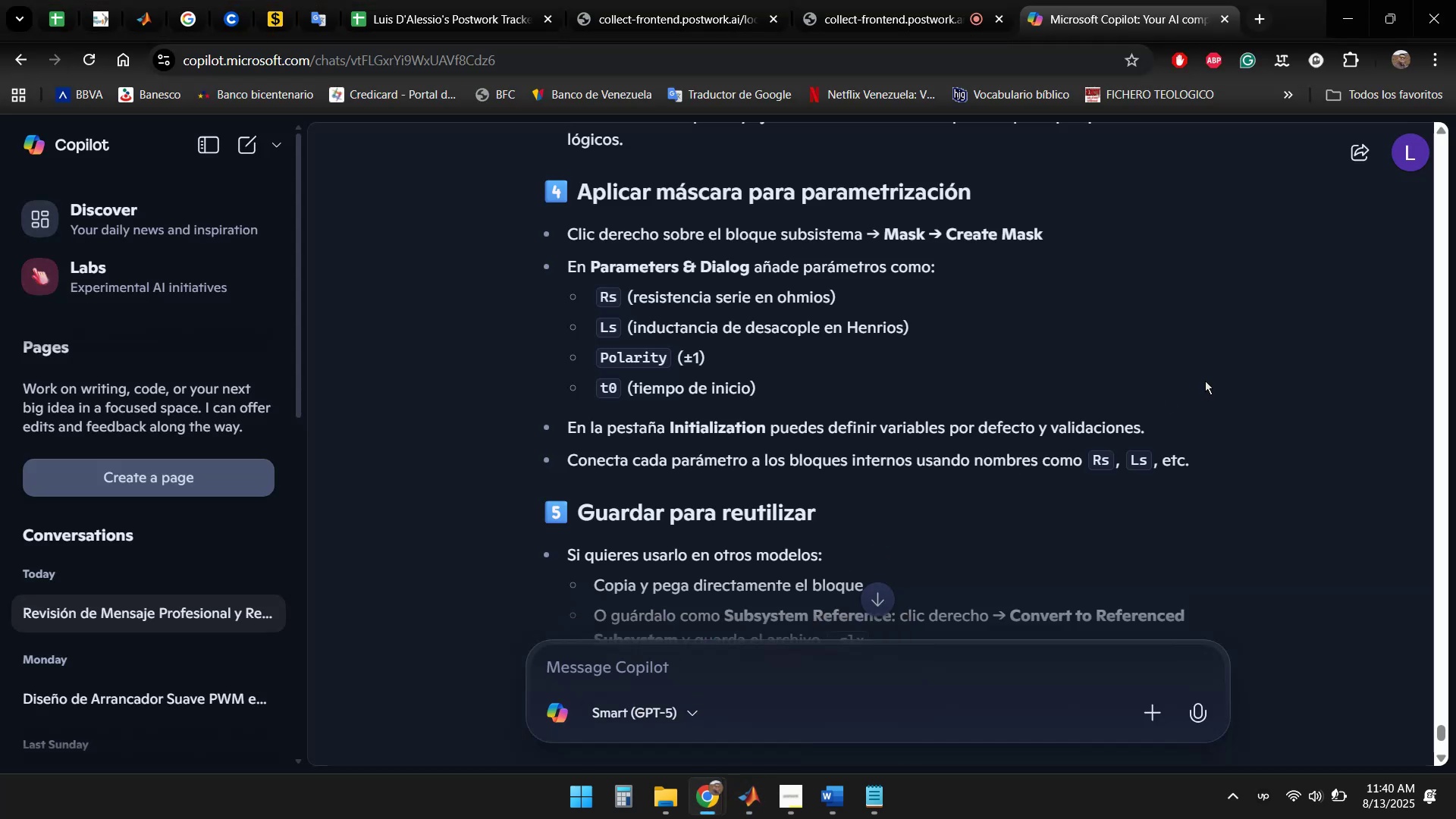 
scroll: coordinate [1207, 378], scroll_direction: down, amount: 1.0
 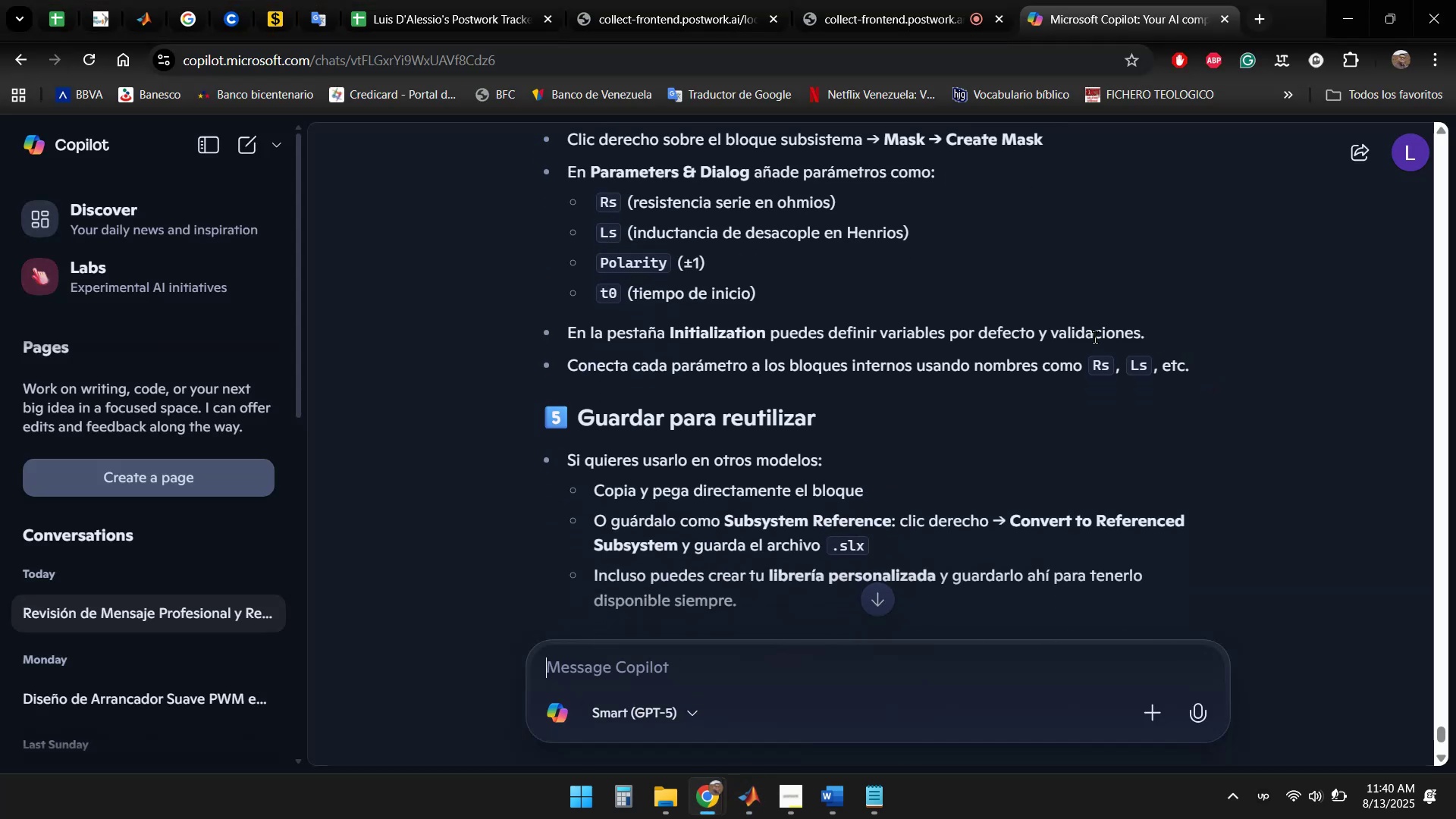 
scroll: coordinate [1128, 376], scroll_direction: up, amount: 4.0
 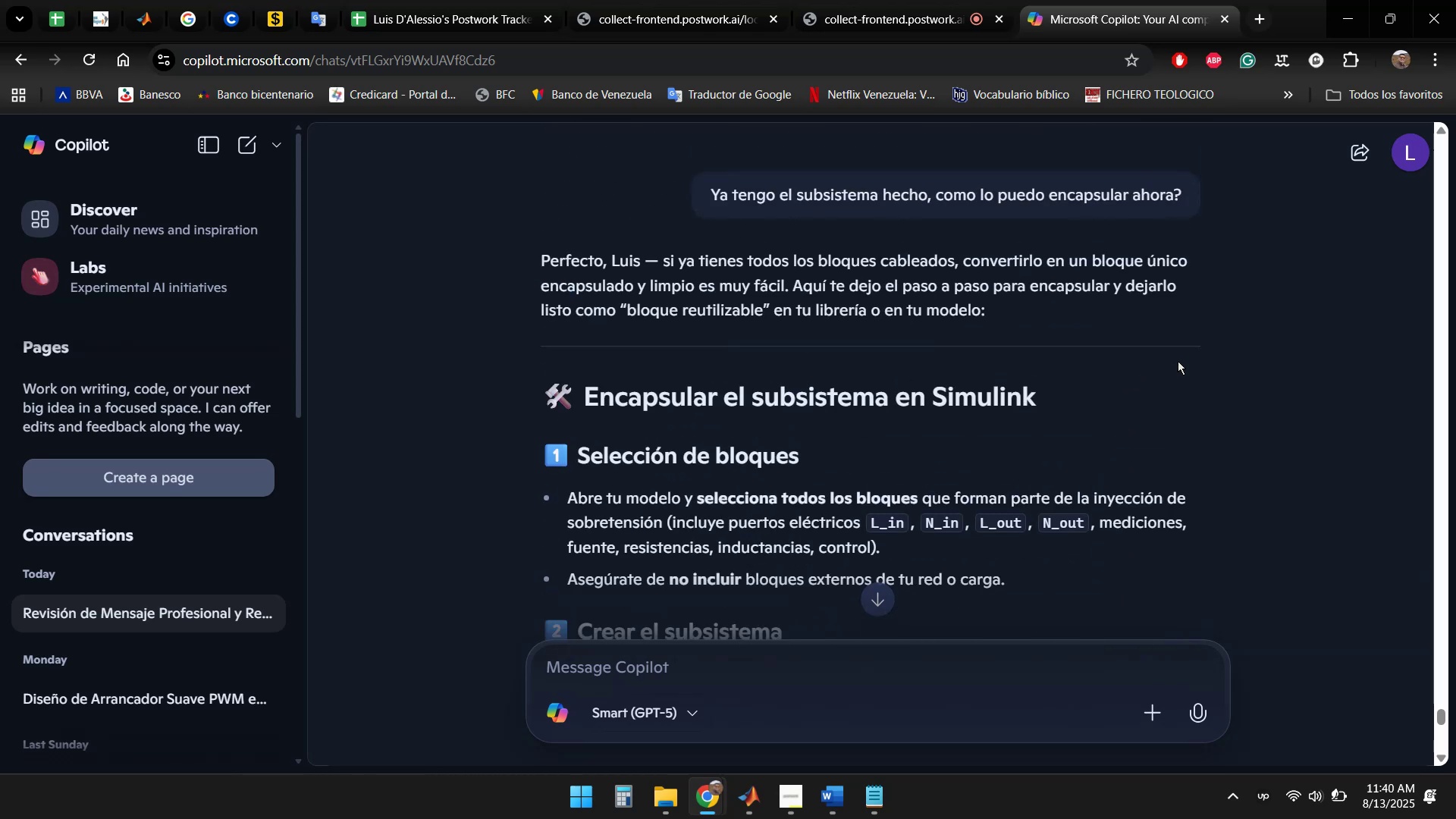 
scroll: coordinate [1206, 354], scroll_direction: down, amount: 7.0
 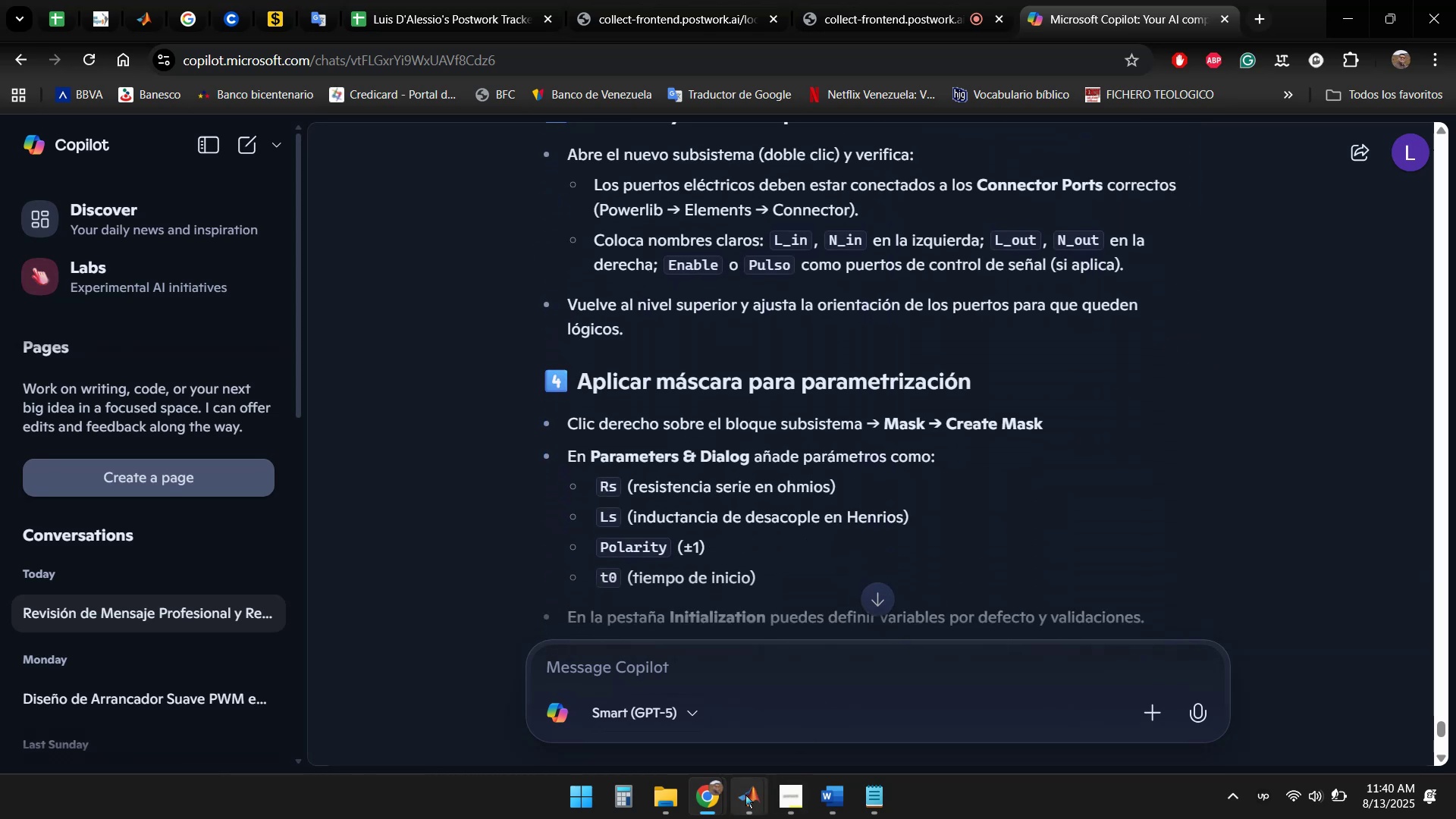 
left_click([658, 717])
 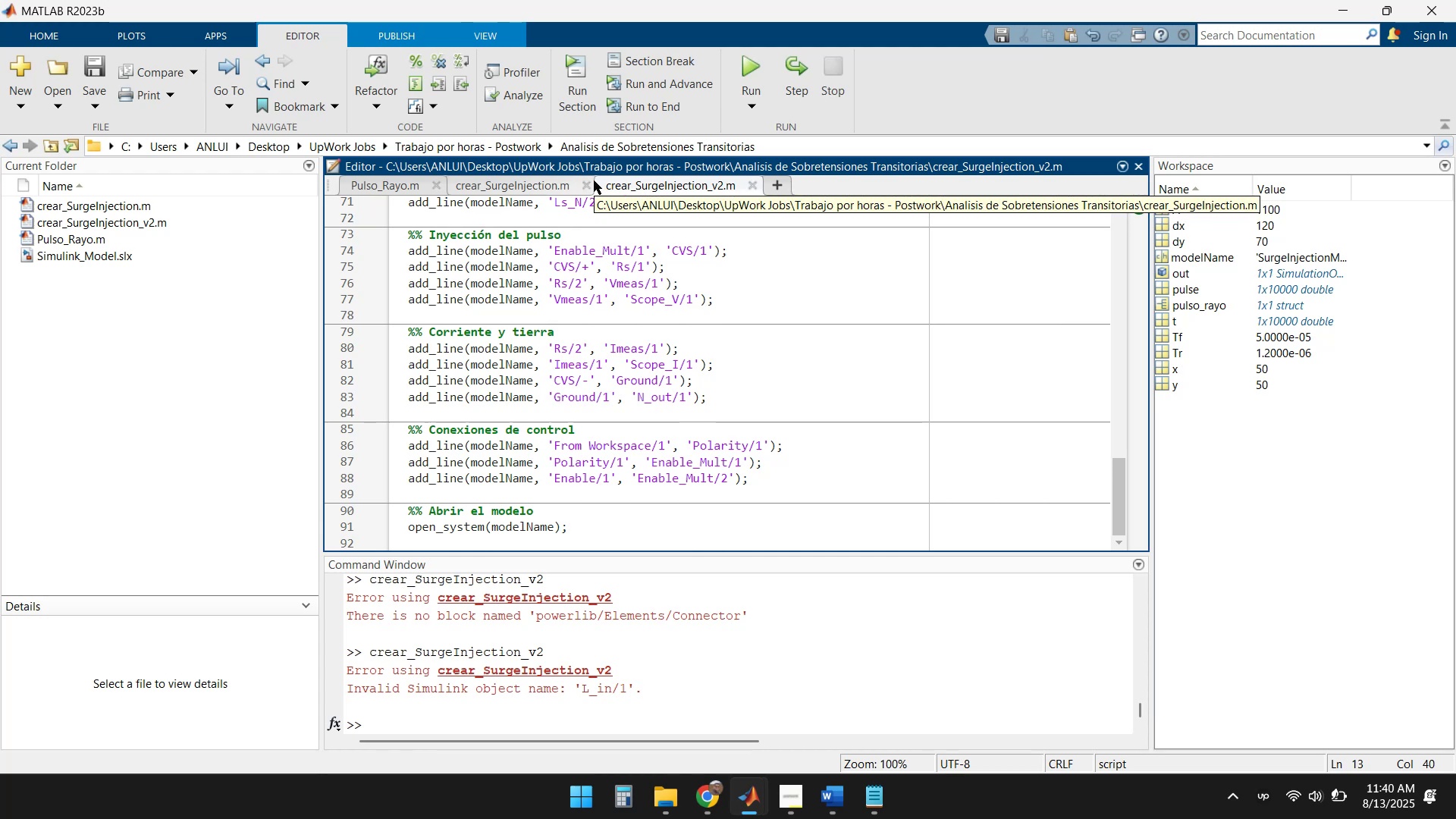 
wait(6.67)
 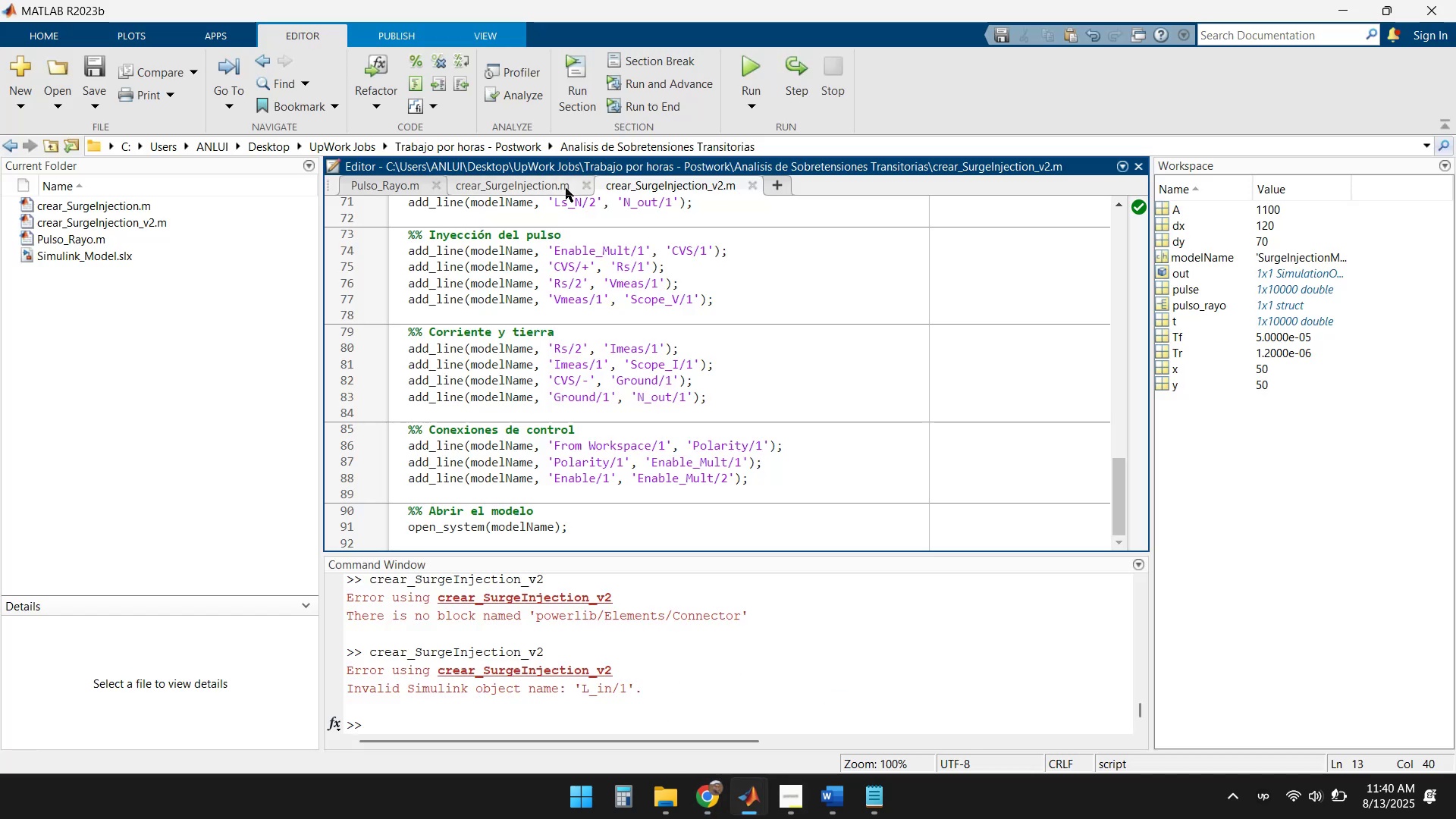 
left_click([560, 184])
 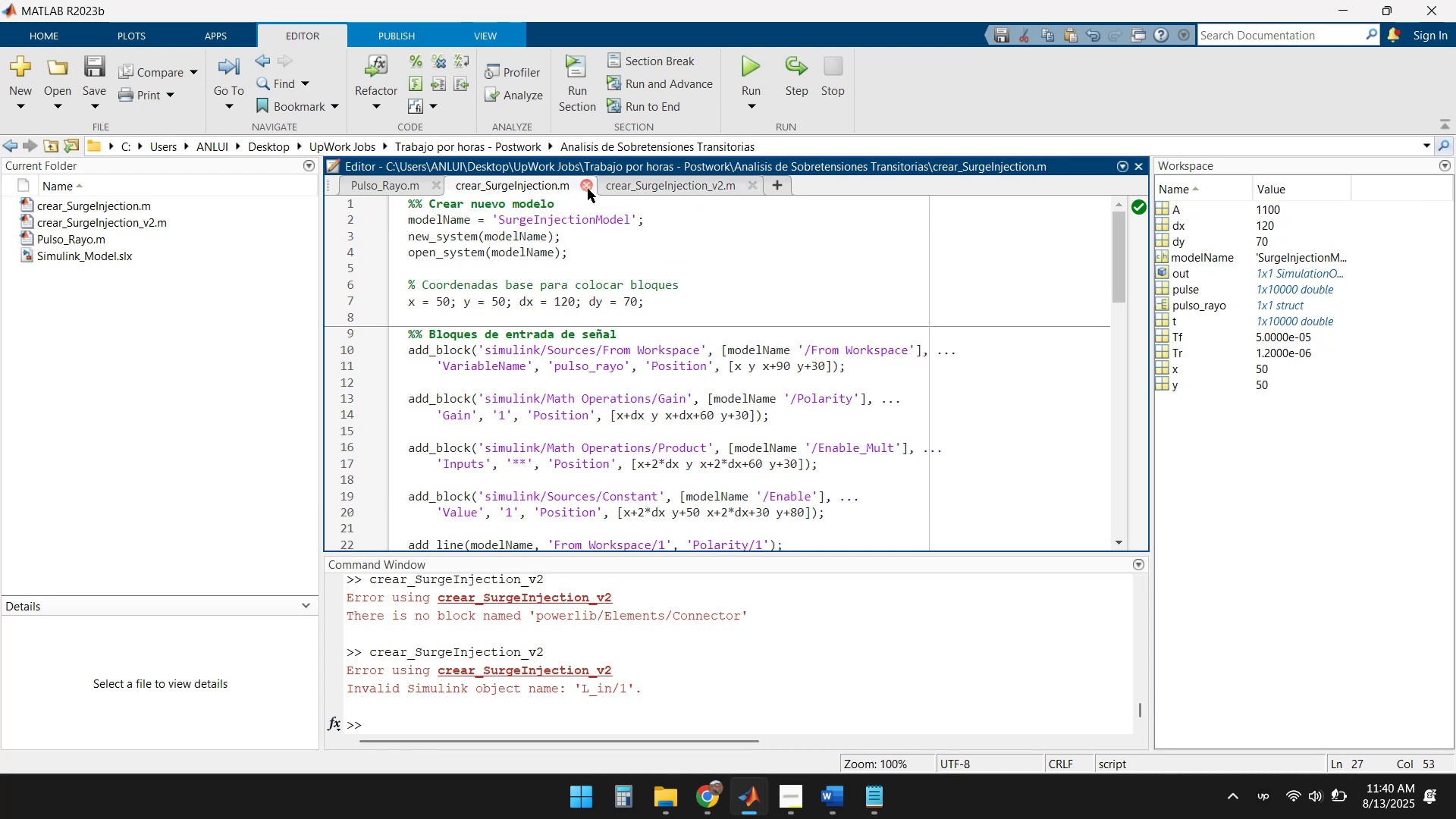 
left_click([588, 189])
 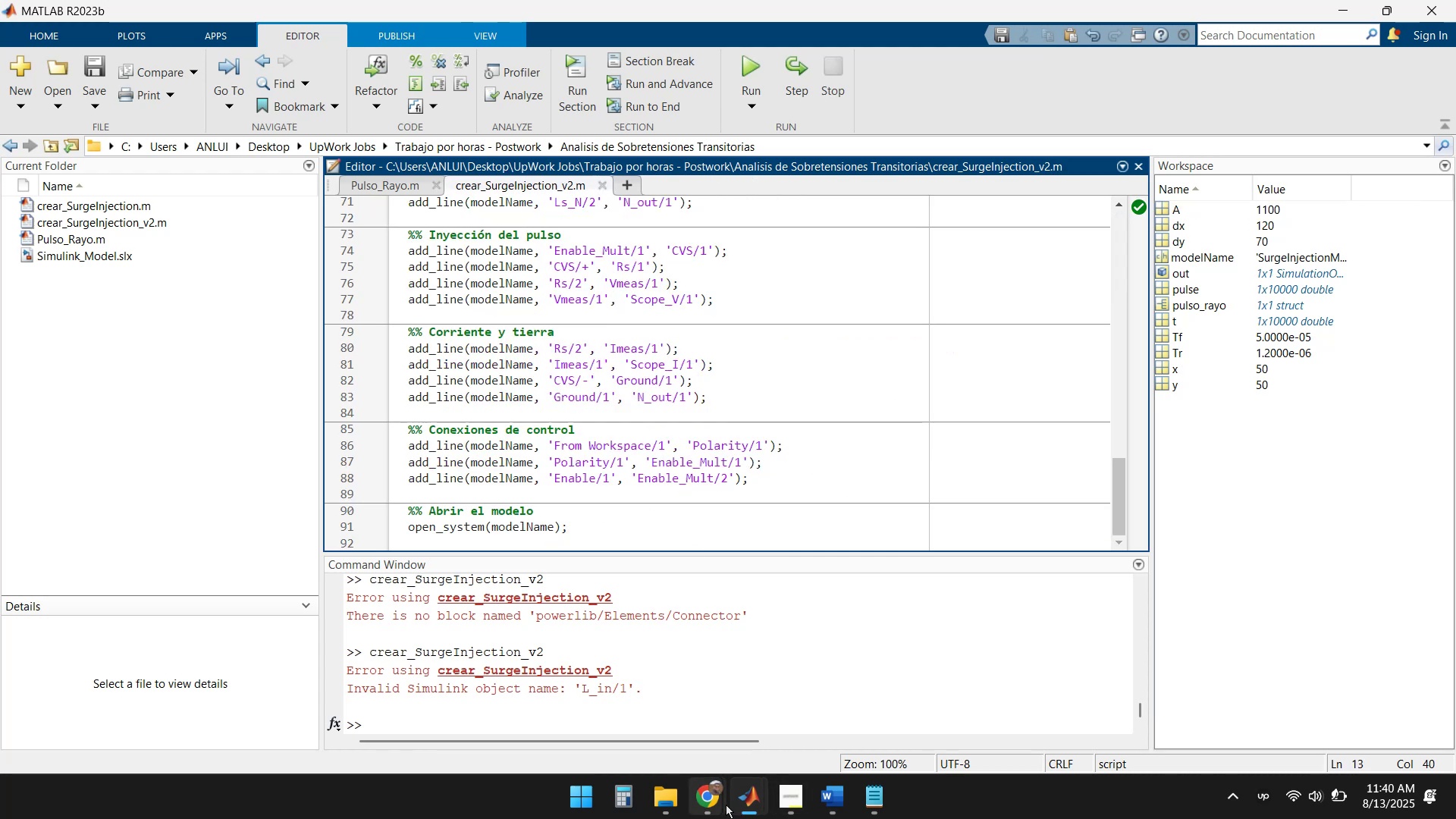 
left_click([854, 714])
 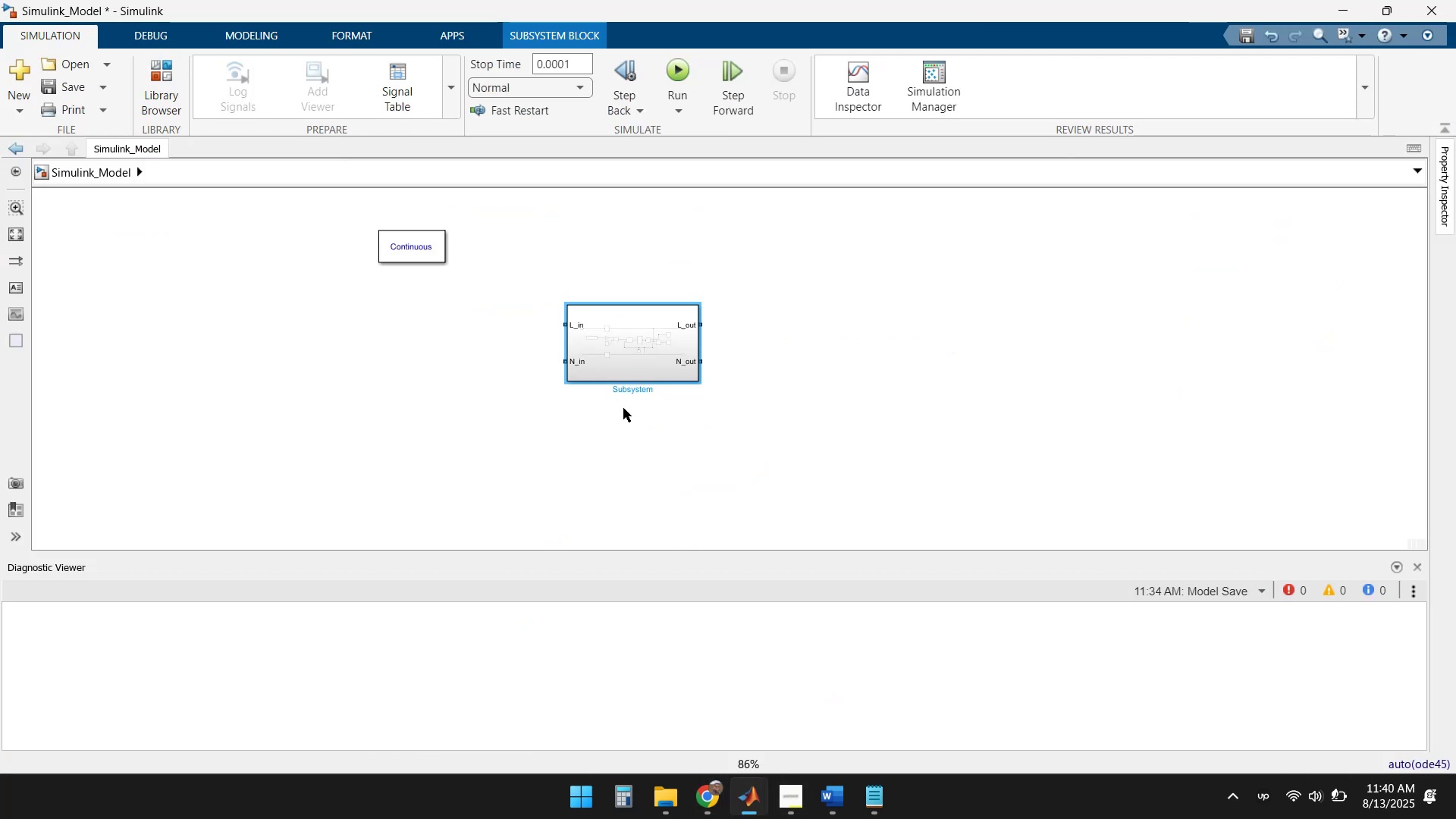 
scroll: coordinate [633, 388], scroll_direction: up, amount: 2.0
 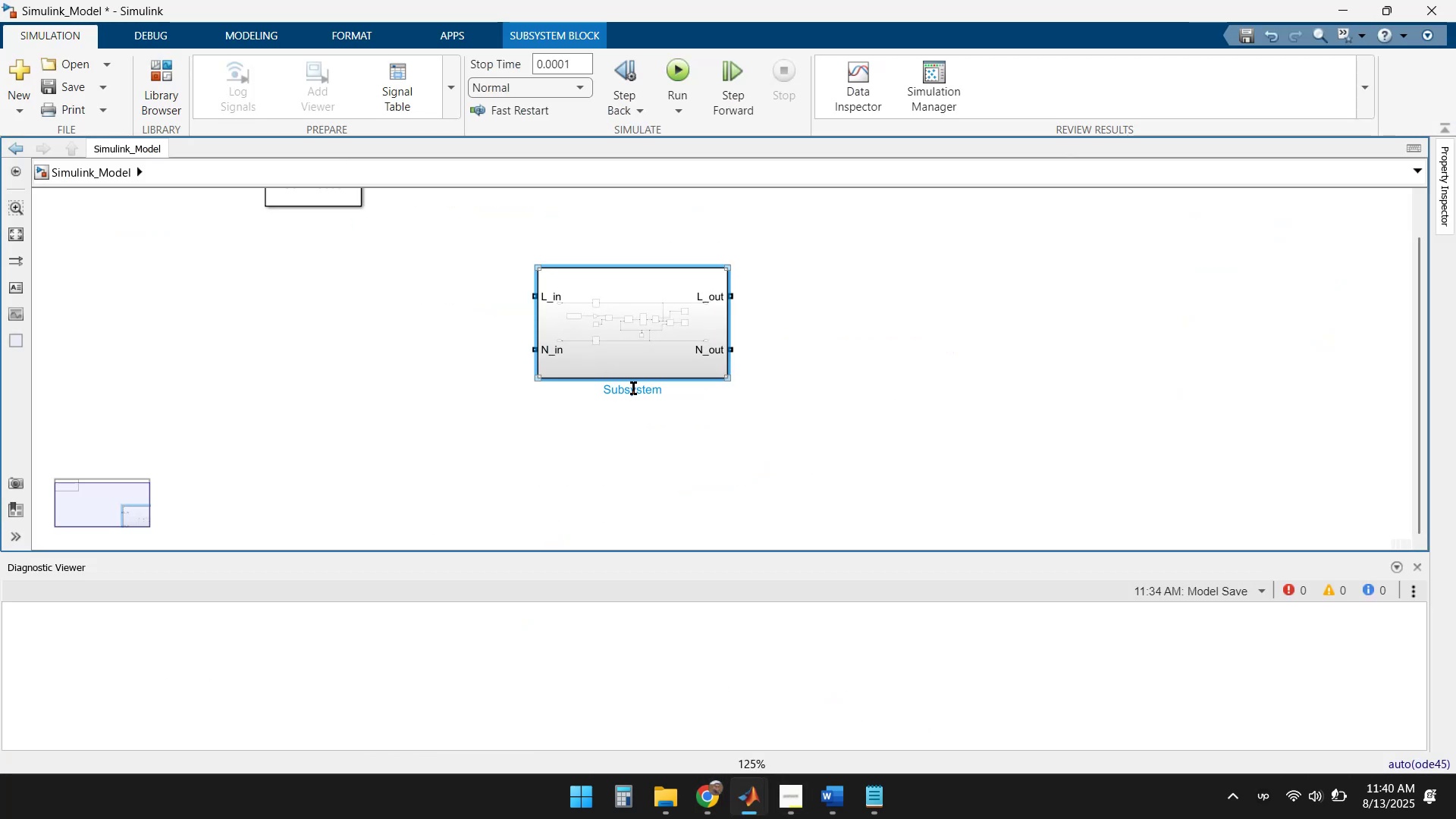 
left_click([633, 388])
 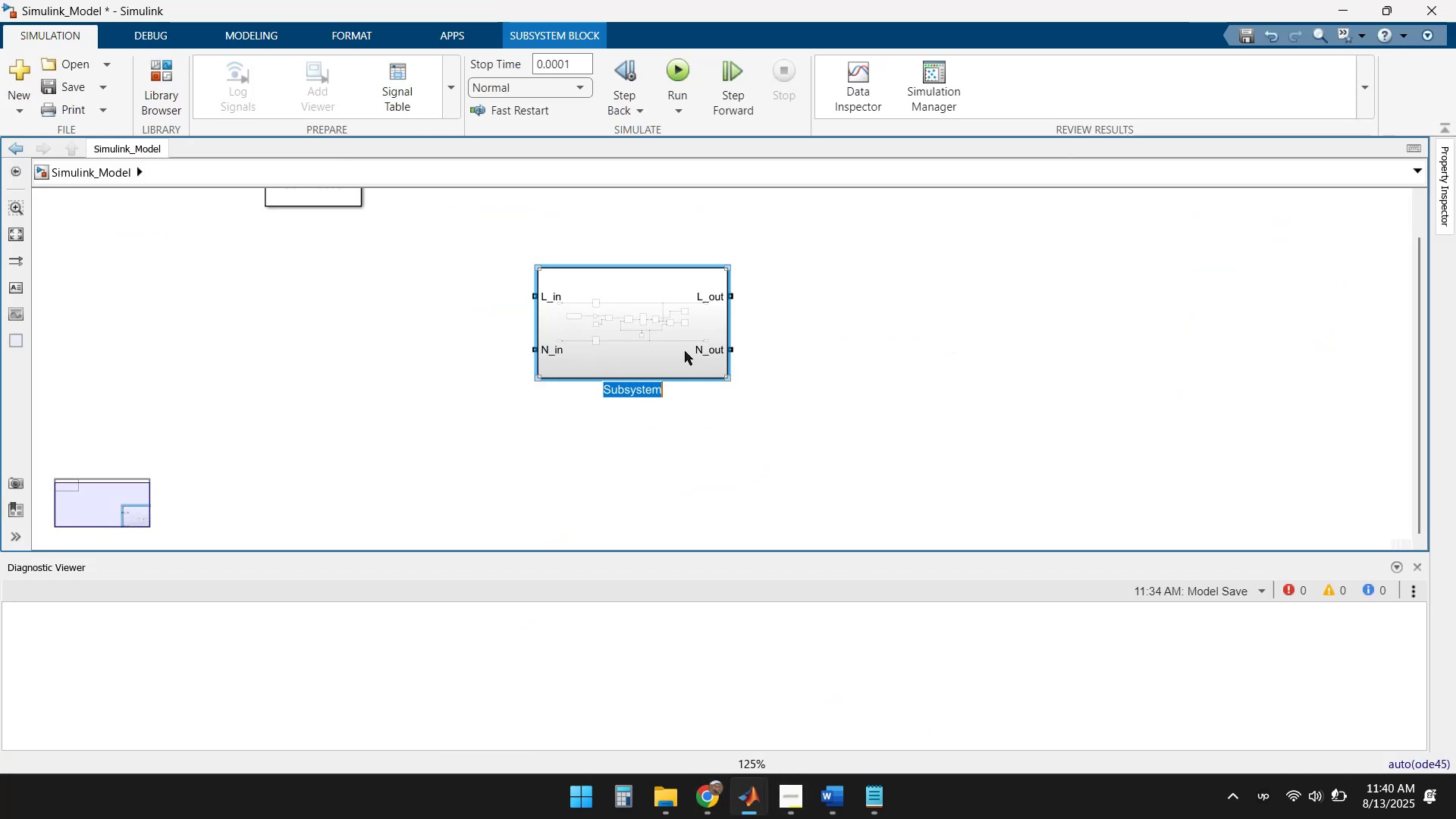 
double_click([667, 333])
 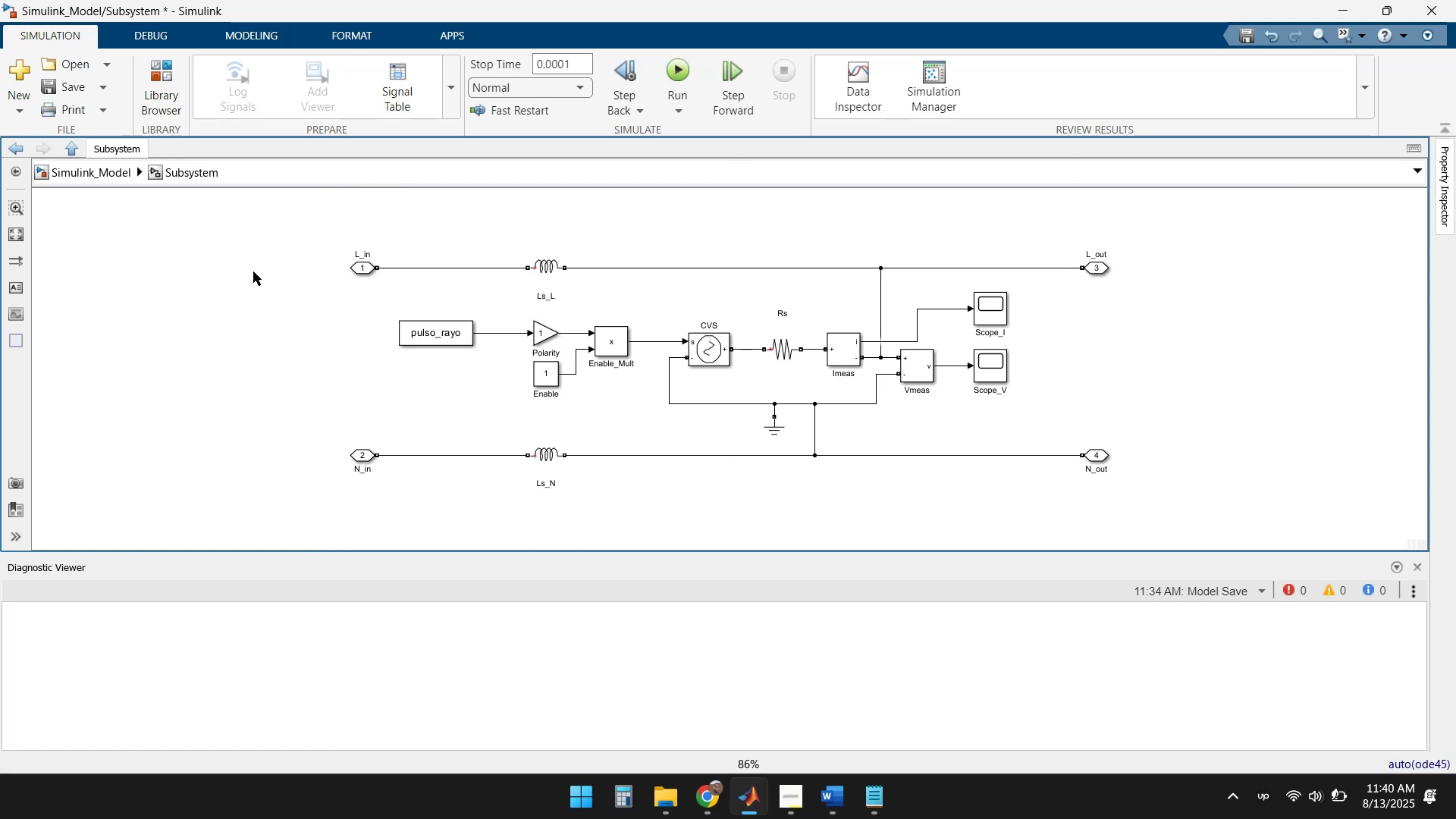 
left_click([194, 176])
 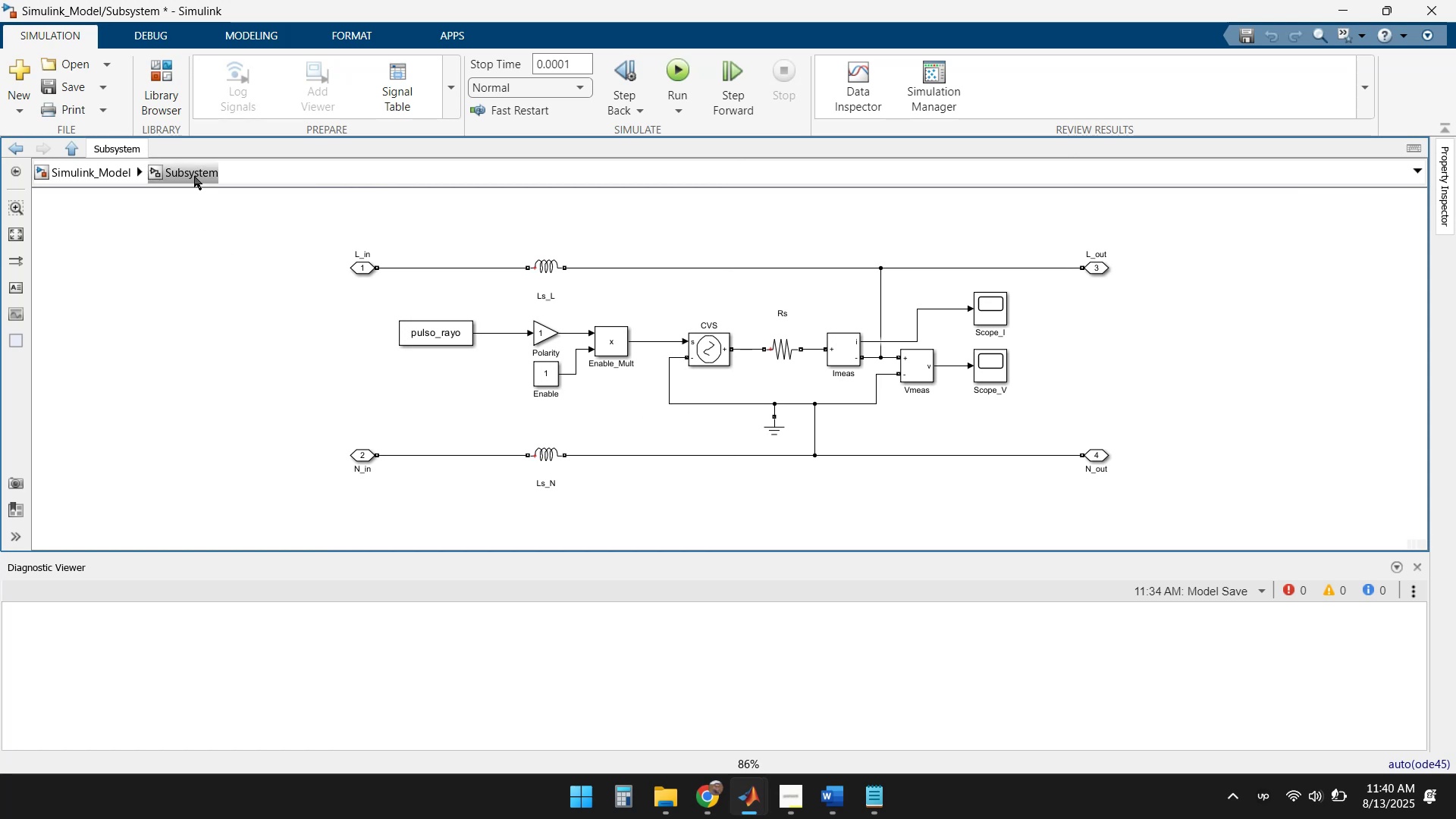 
right_click([194, 176])
 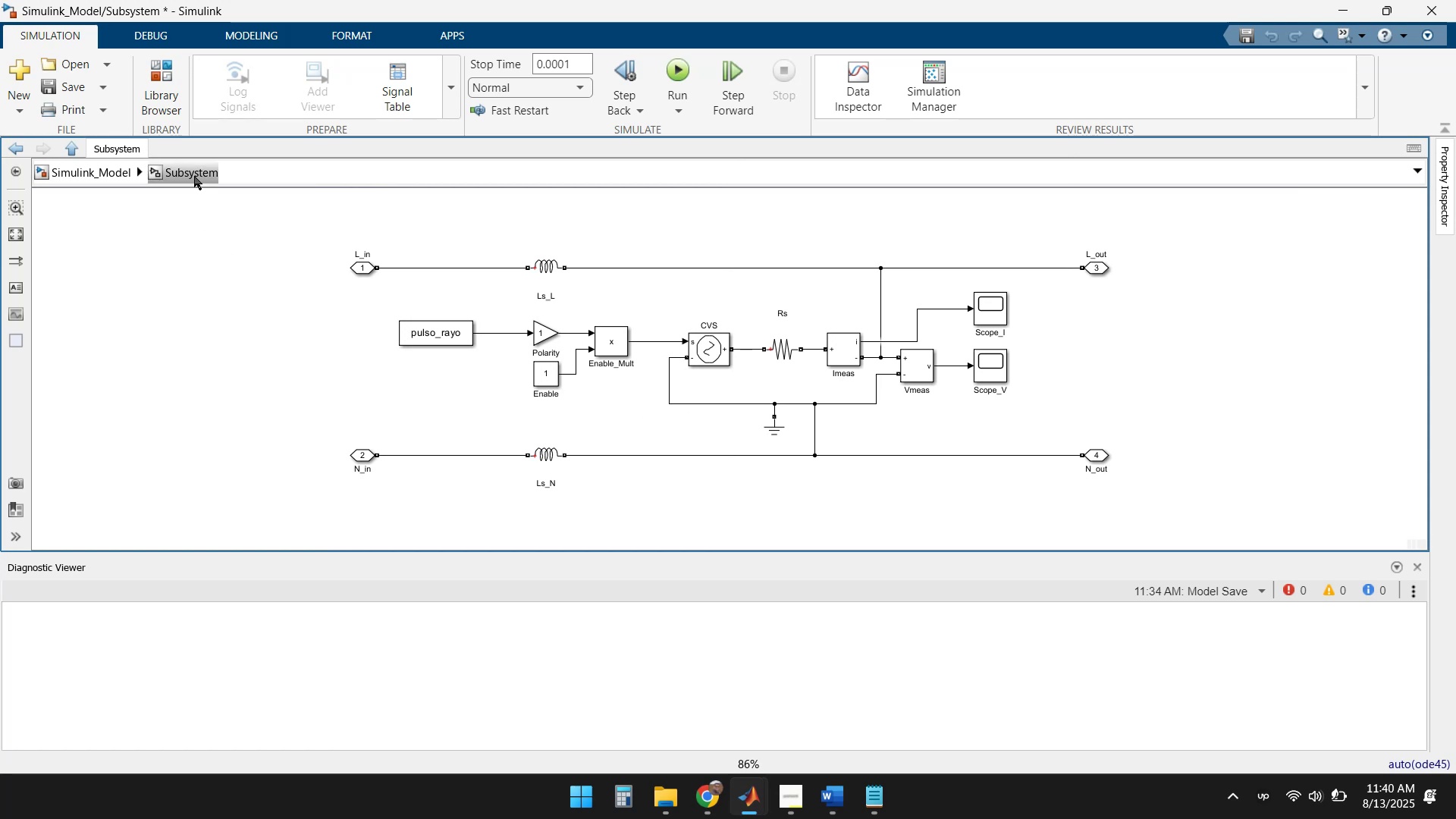 
right_click([194, 176])
 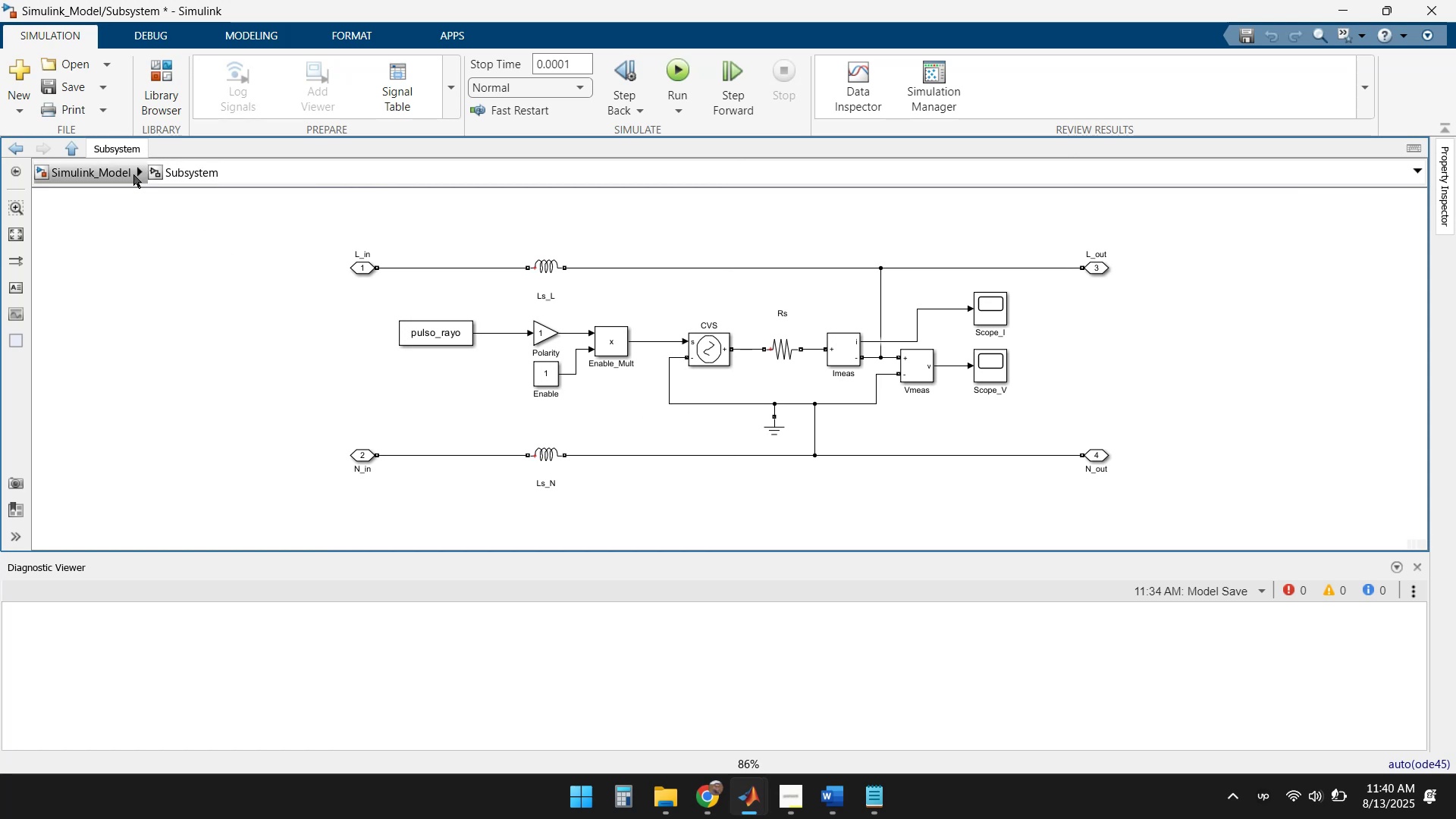 
left_click([106, 174])
 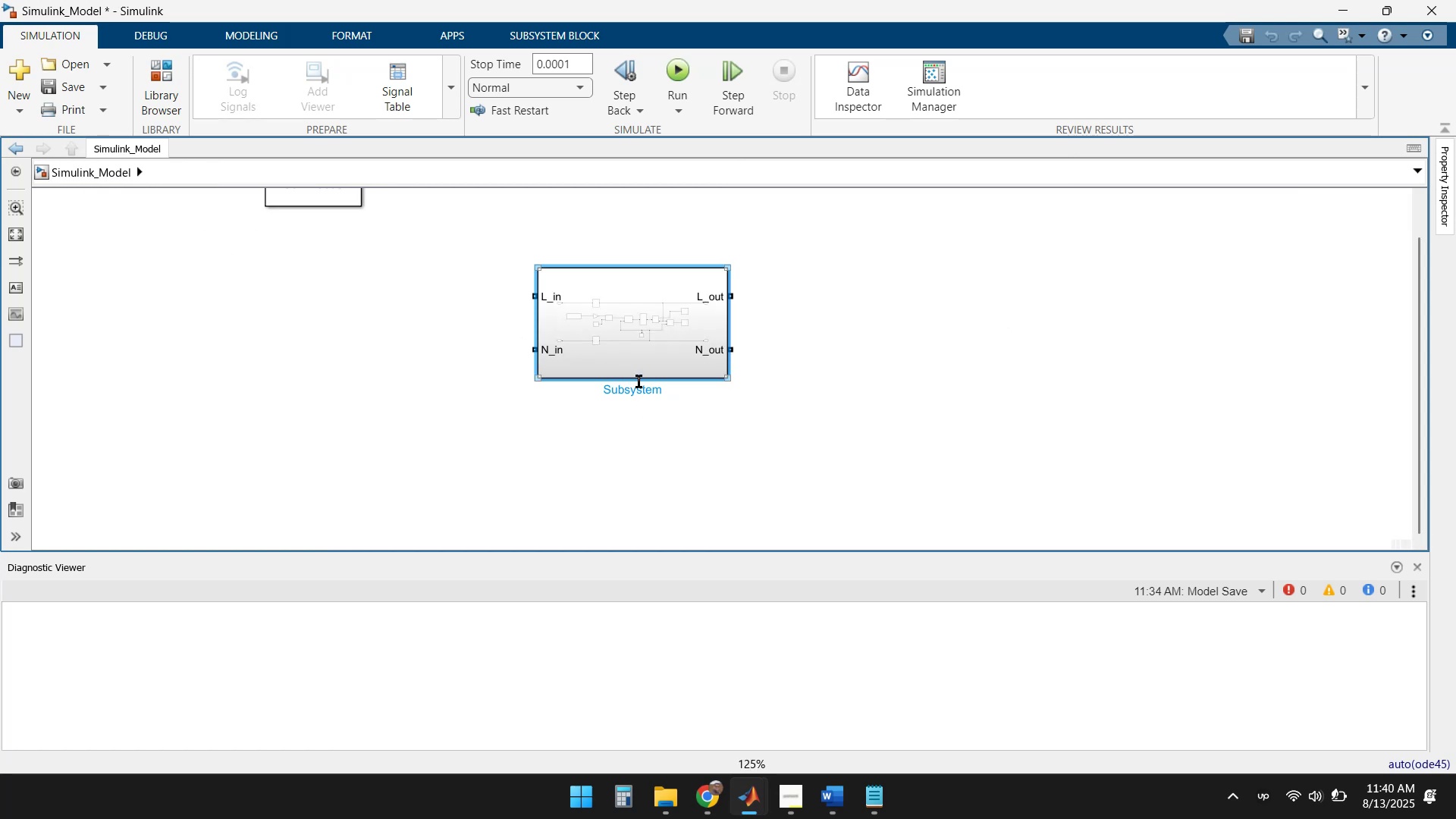 
left_click([638, 390])
 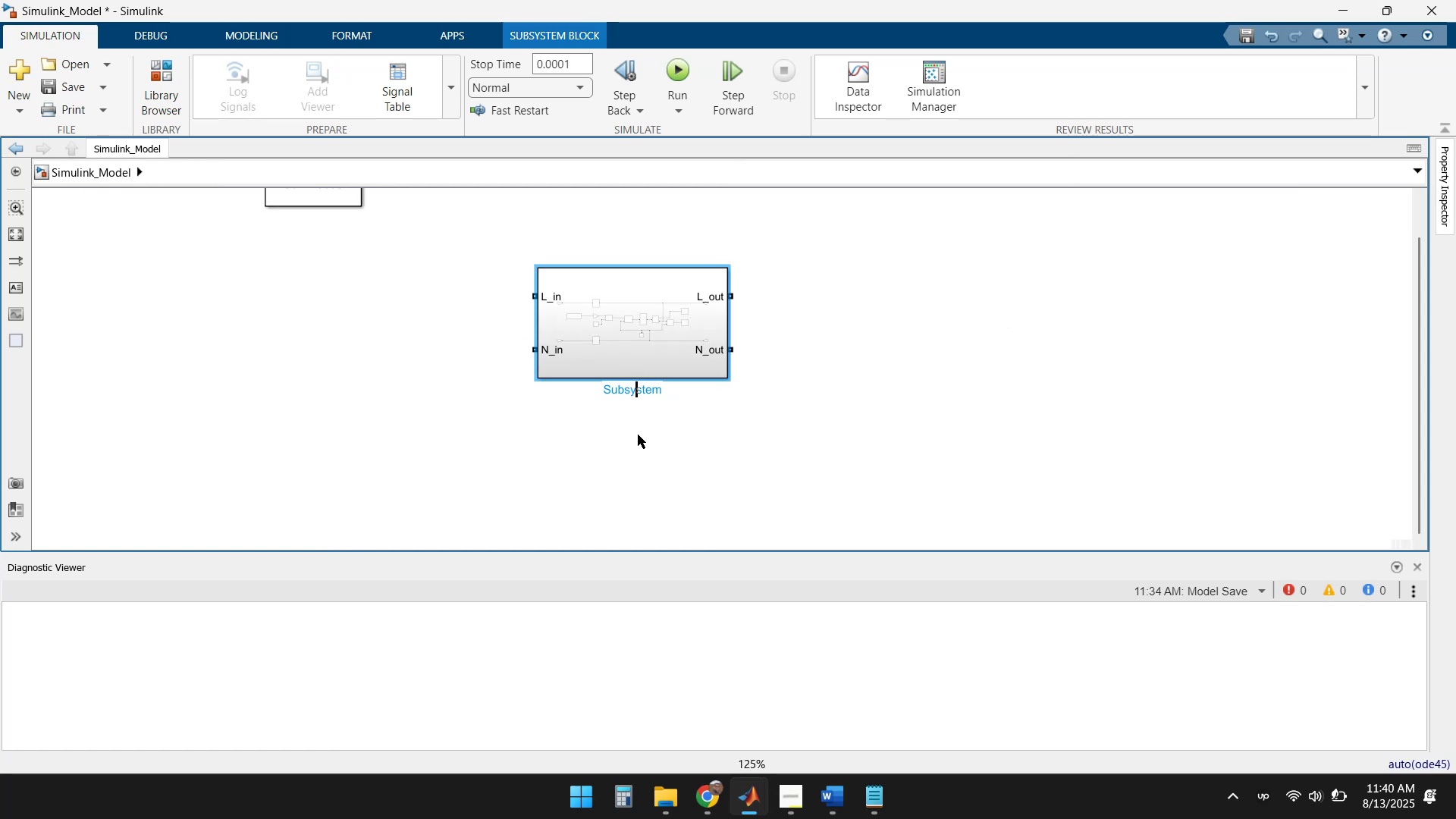 
key(Backspace)
key(Backspace)
key(Backspace)
type([Delete][Delete][Delete][Delete]rge_Injection)
 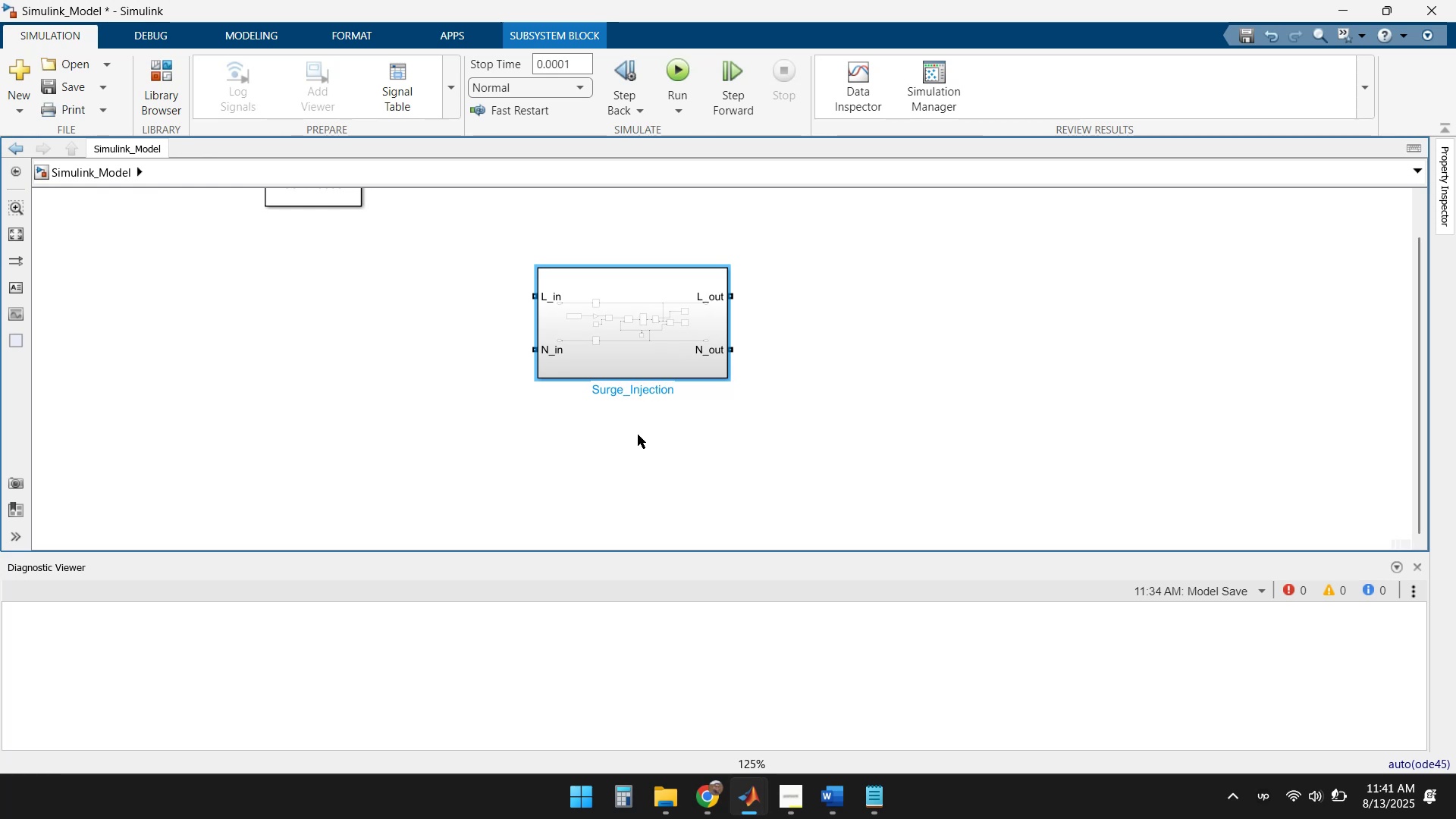 
key(Enter)
 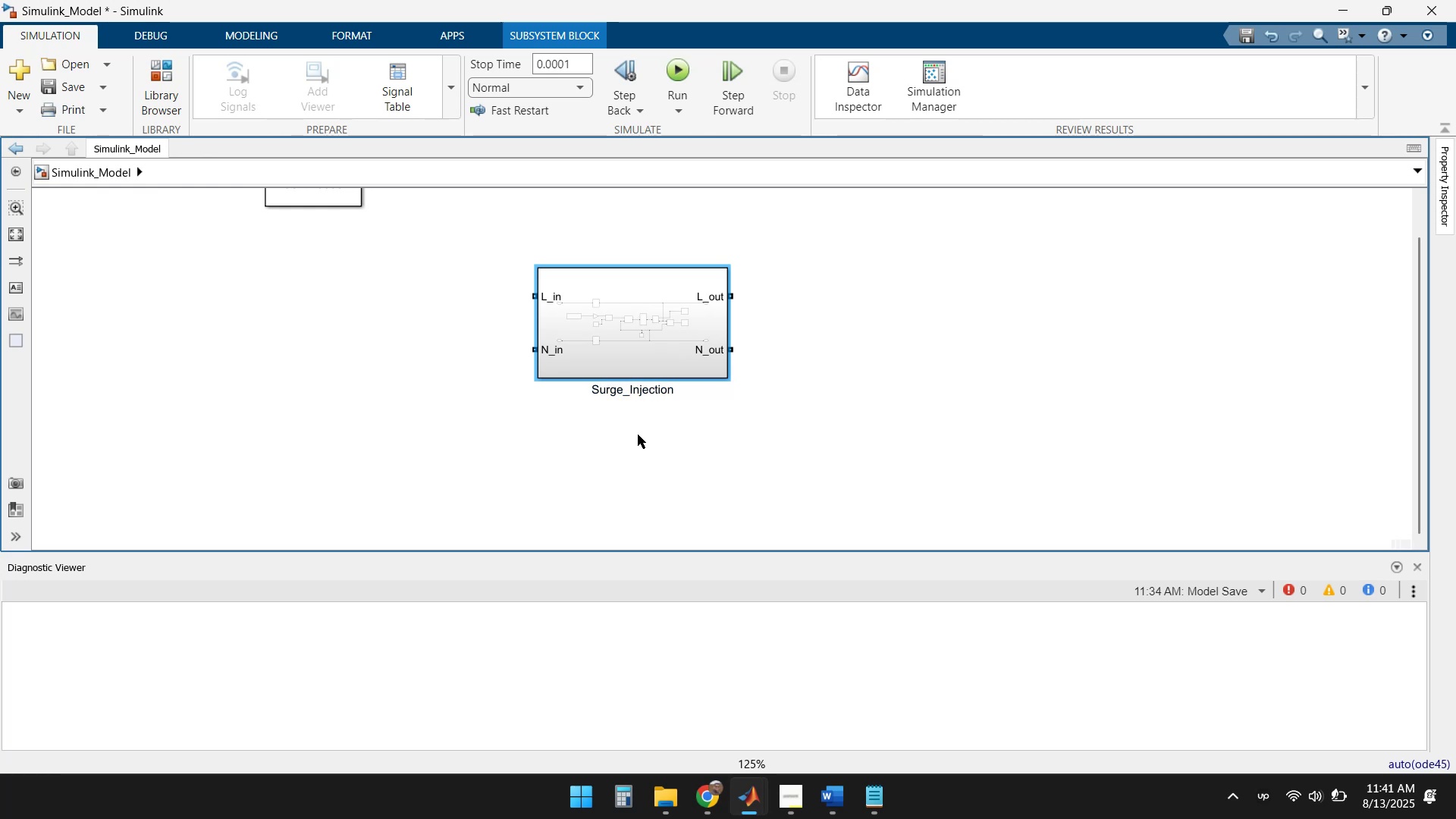 
left_click([638, 435])
 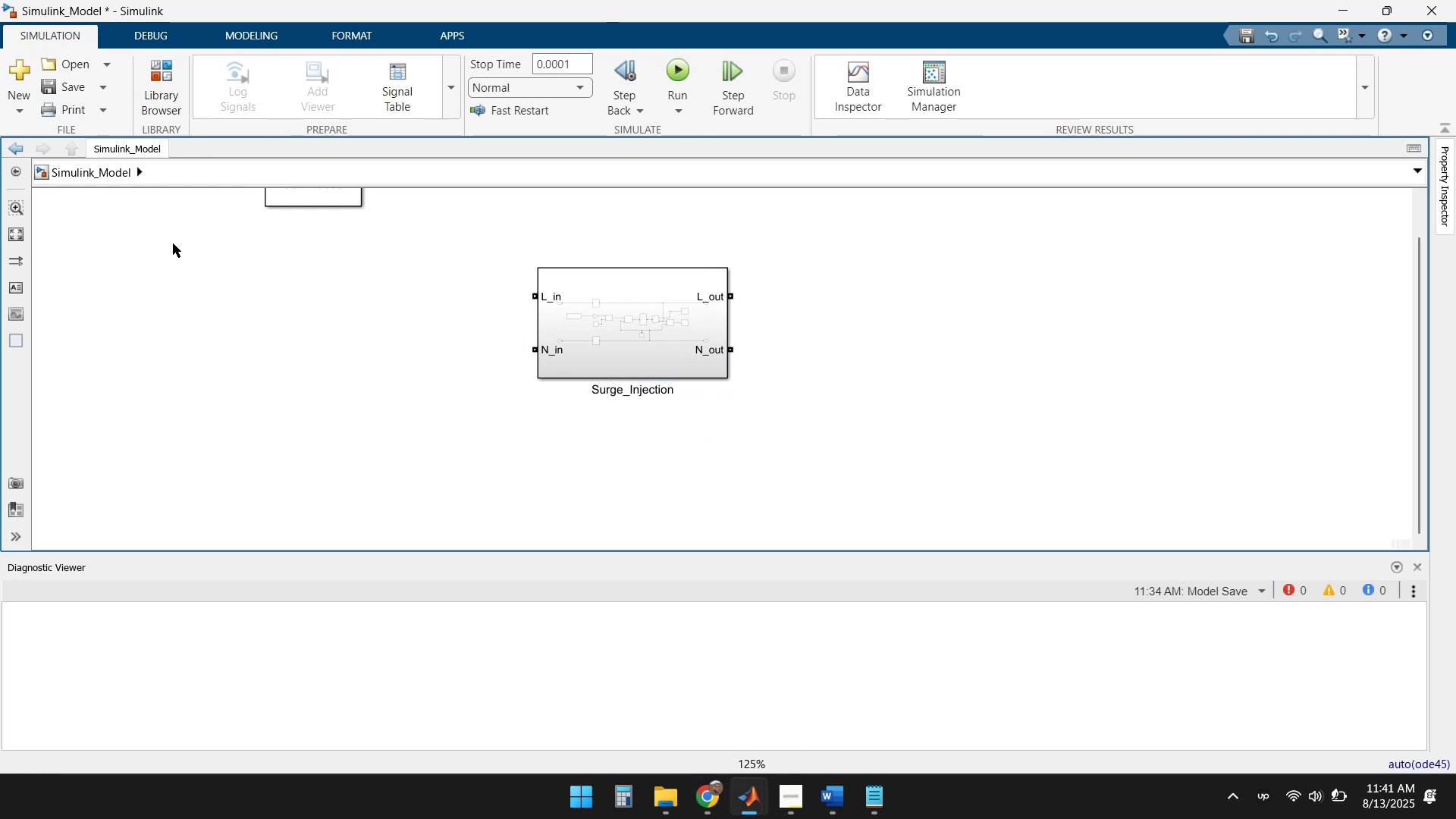 
double_click([661, 316])
 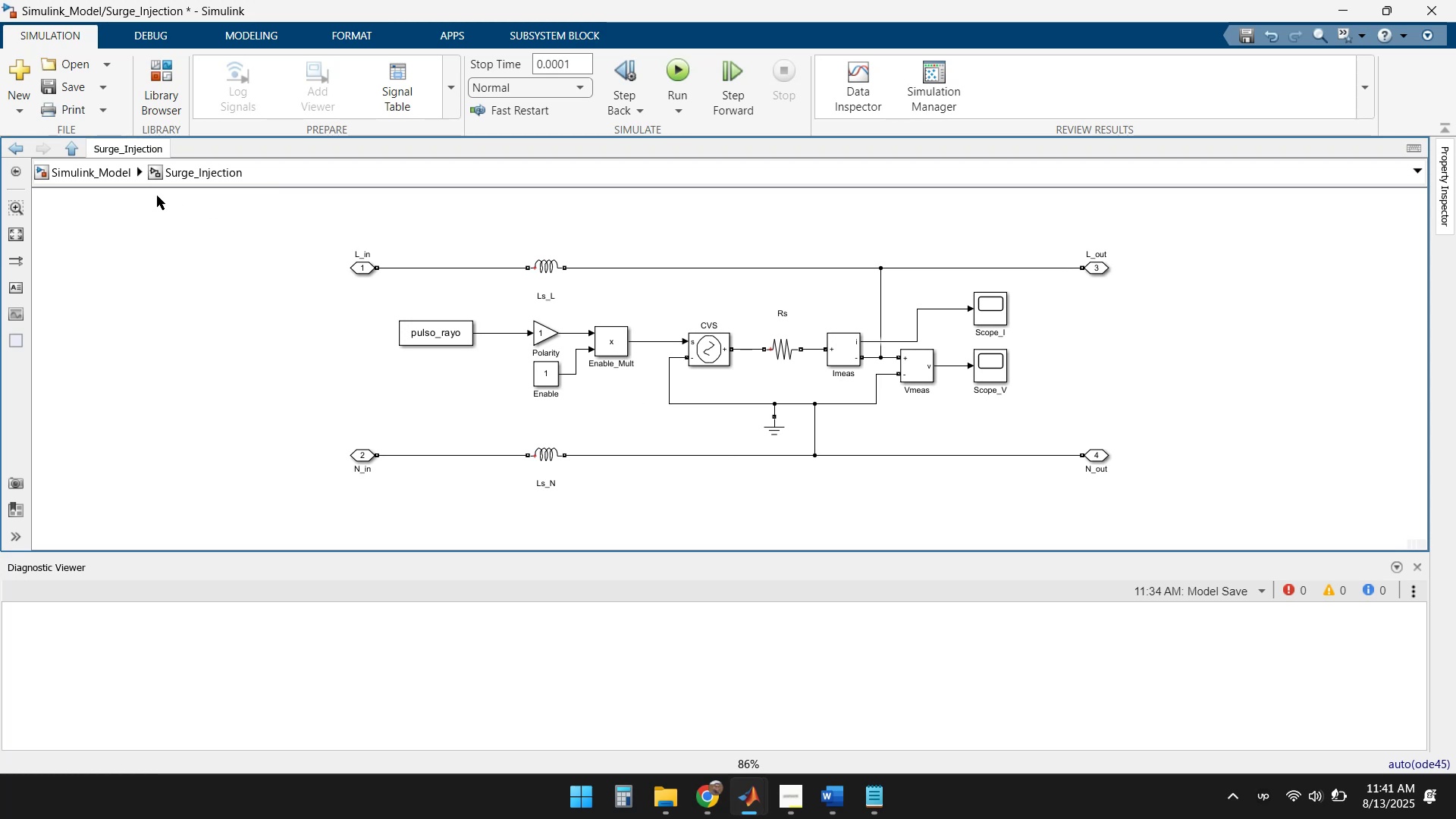 
left_click([95, 178])
 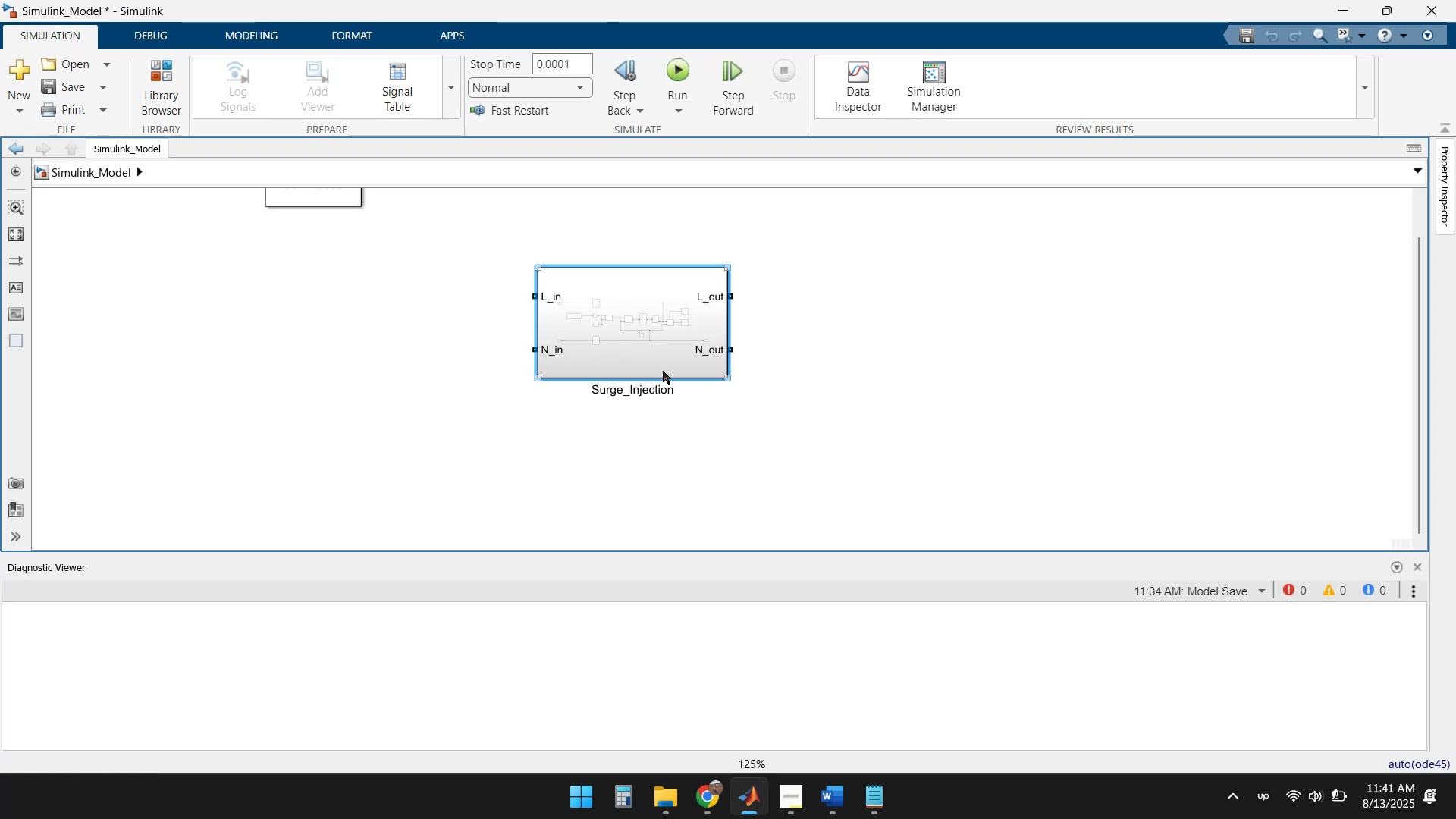 
left_click([890, 428])
 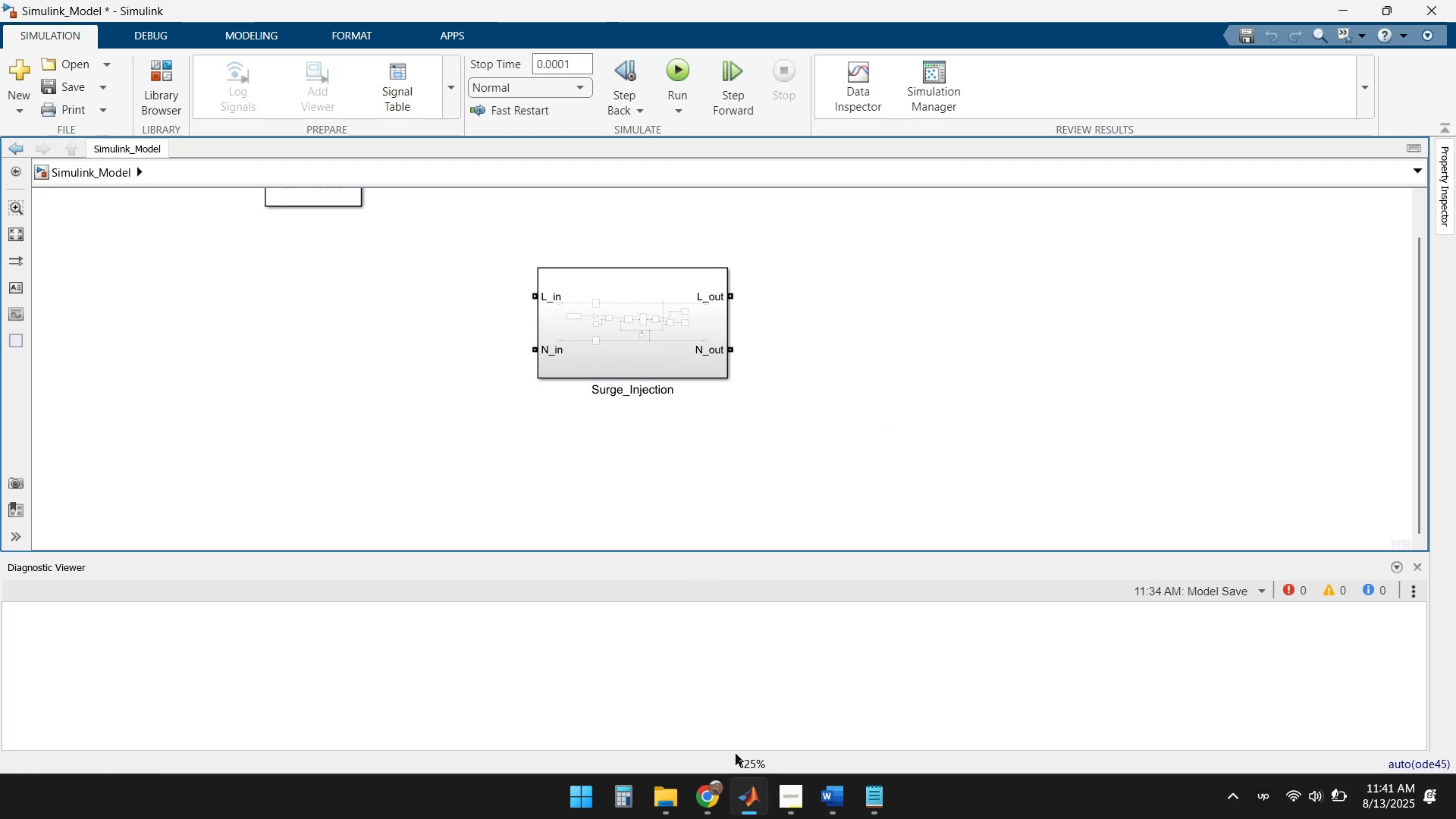 
left_click([708, 805])
 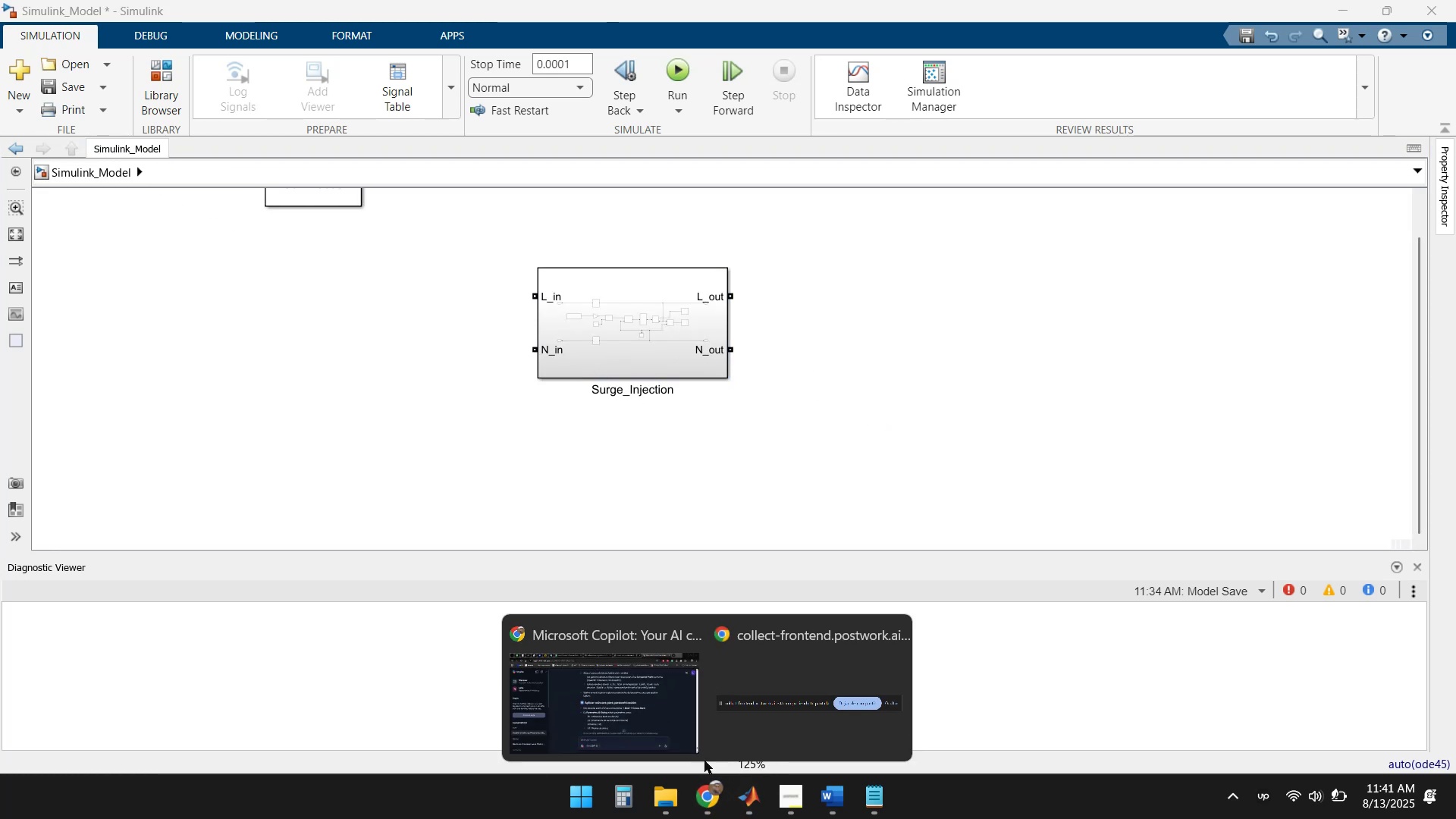 
left_click([636, 722])
 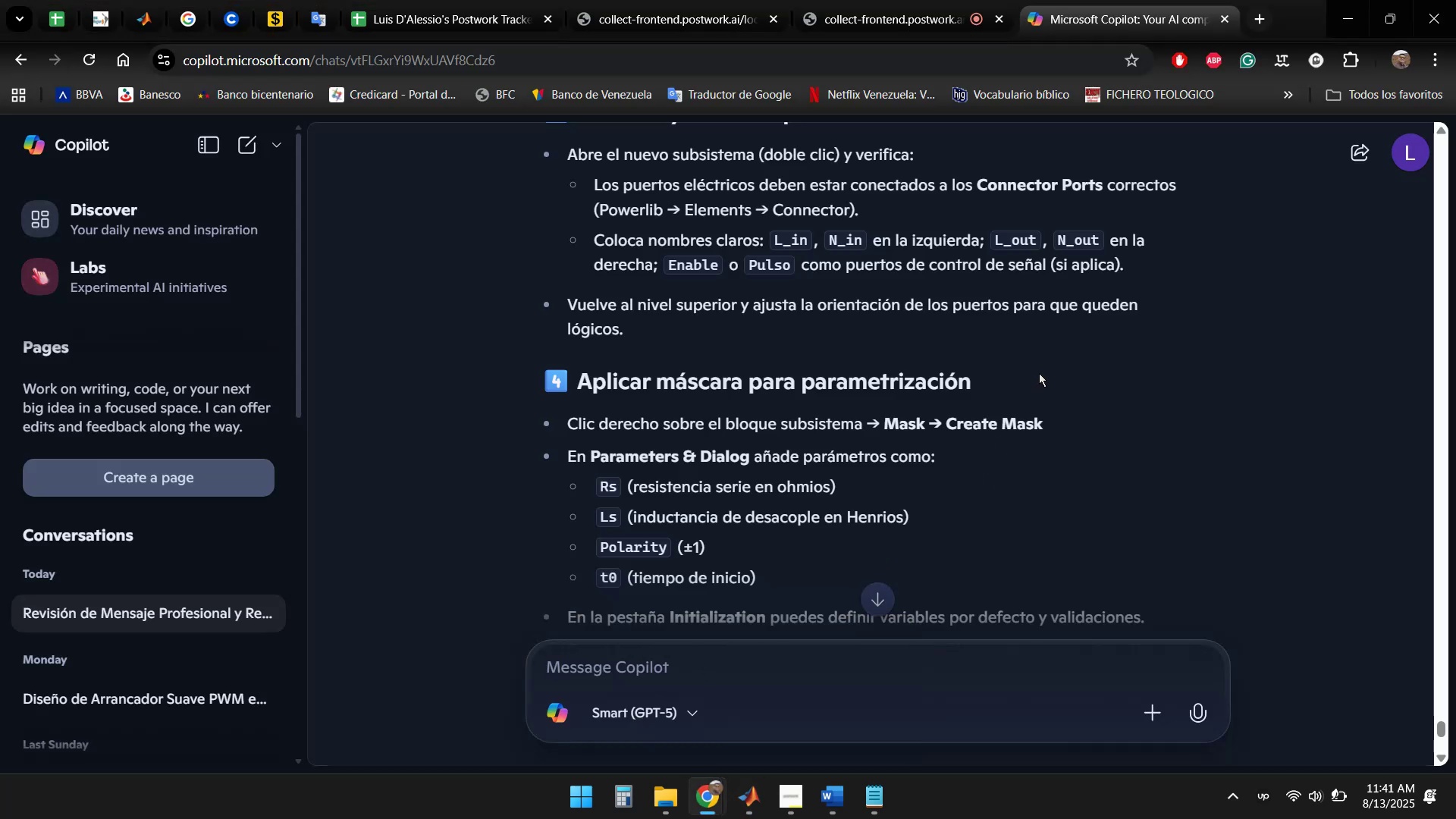 
scroll: coordinate [1041, 370], scroll_direction: up, amount: 1.0
 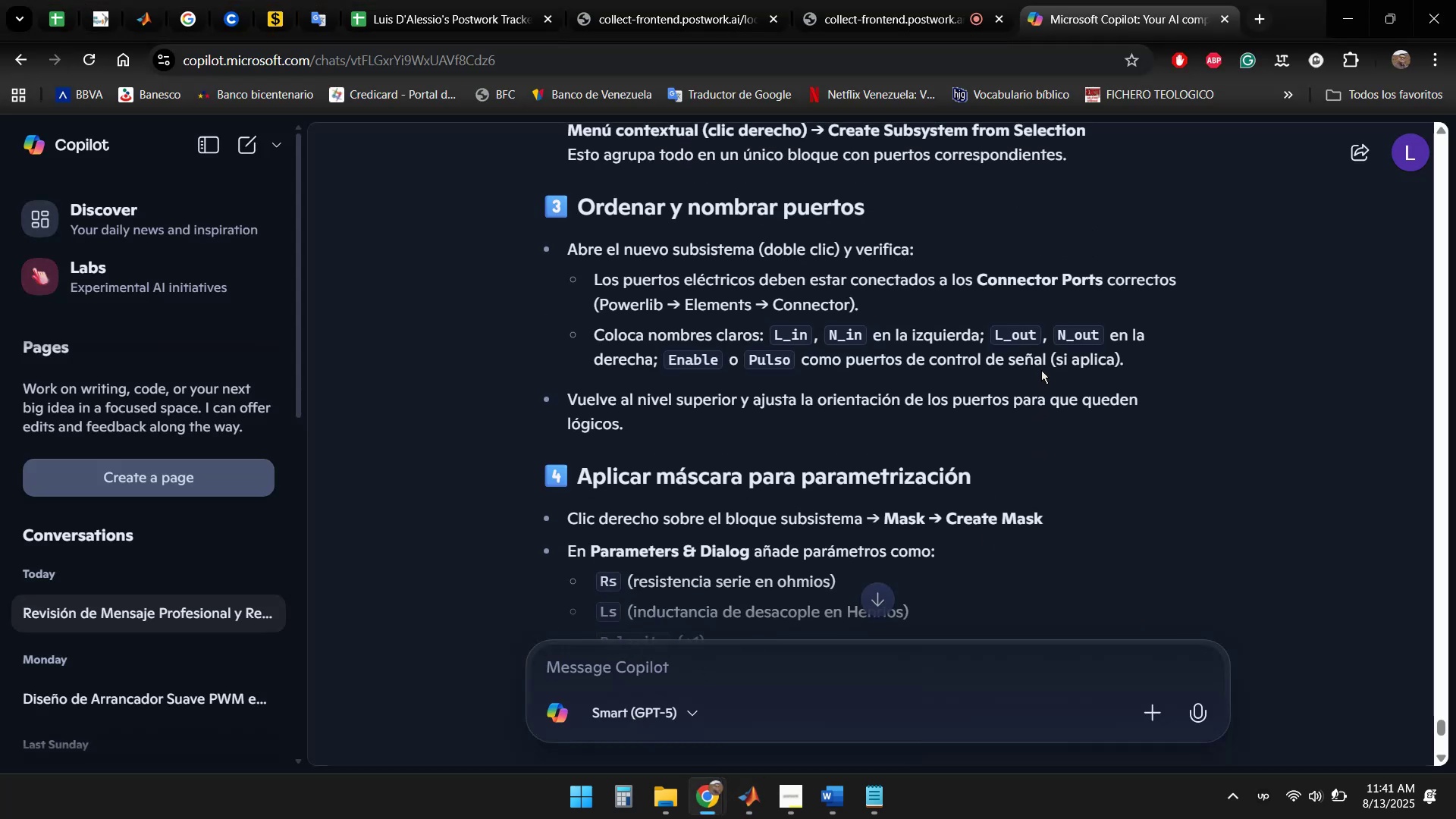 
scroll: coordinate [1050, 366], scroll_direction: down, amount: 3.0
 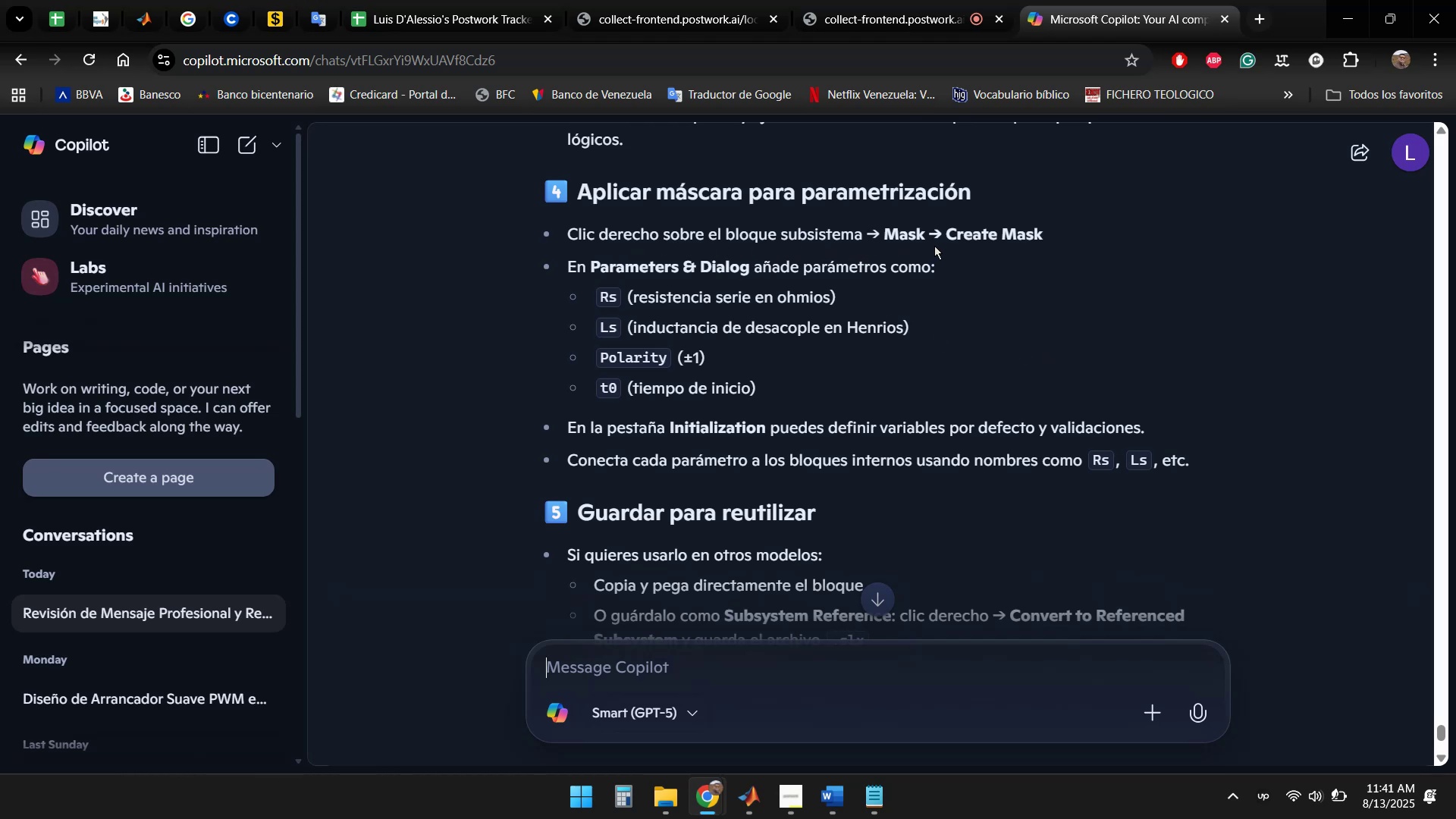 
wait(7.1)
 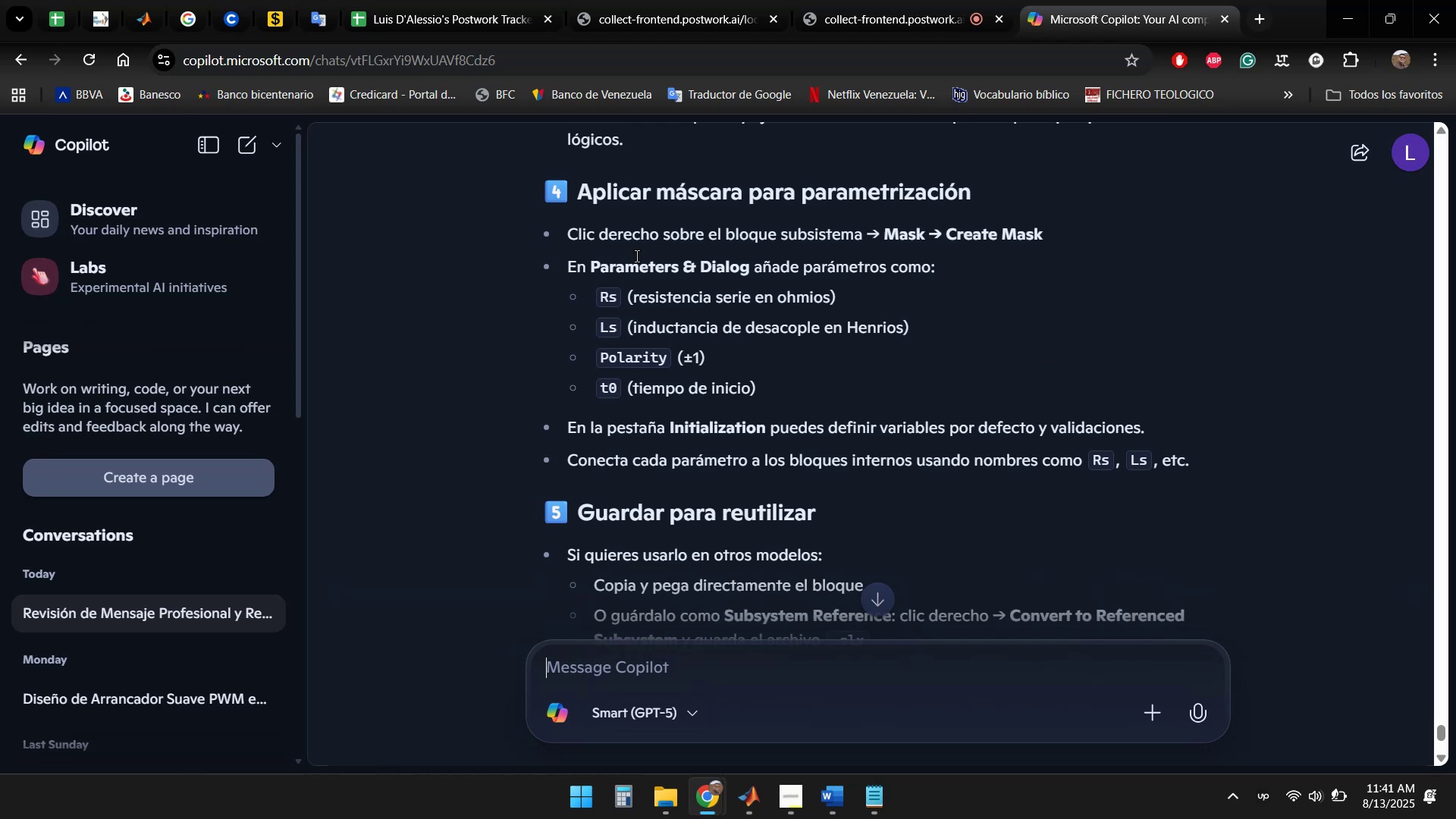 
scroll: coordinate [910, 255], scroll_direction: down, amount: 1.0
 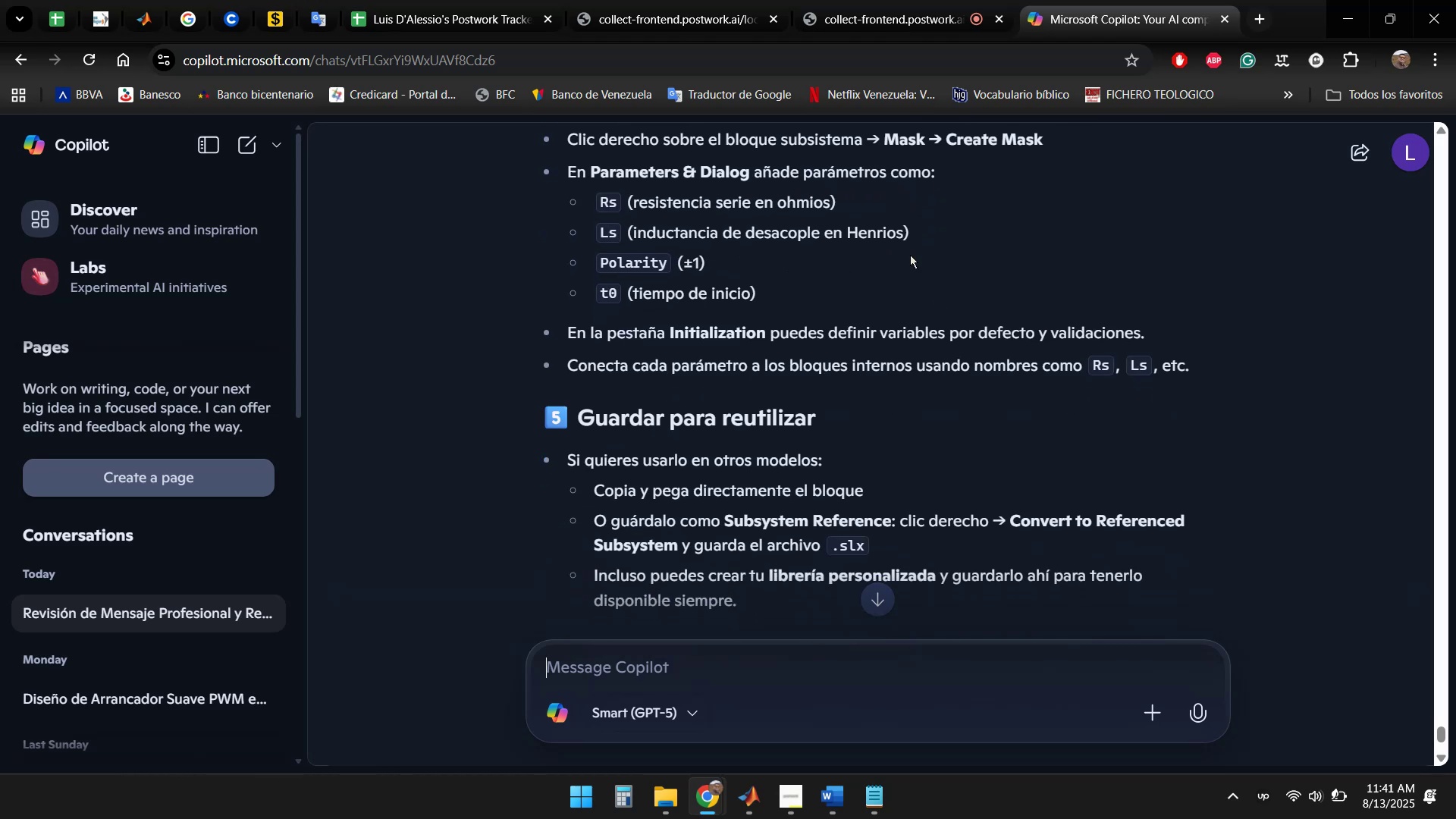 
scroll: coordinate [910, 255], scroll_direction: up, amount: 1.0
 